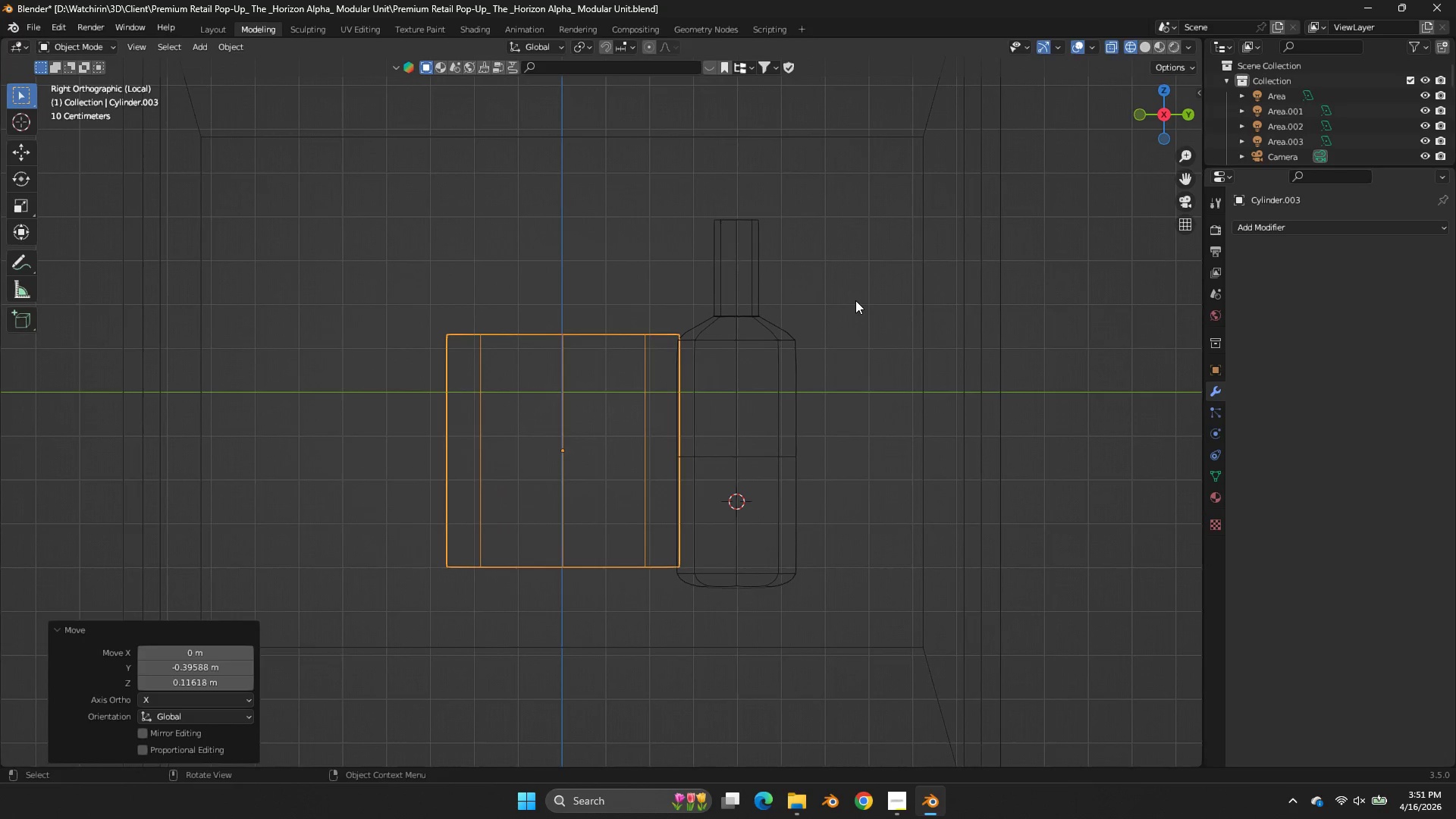 
left_click([736, 335])
 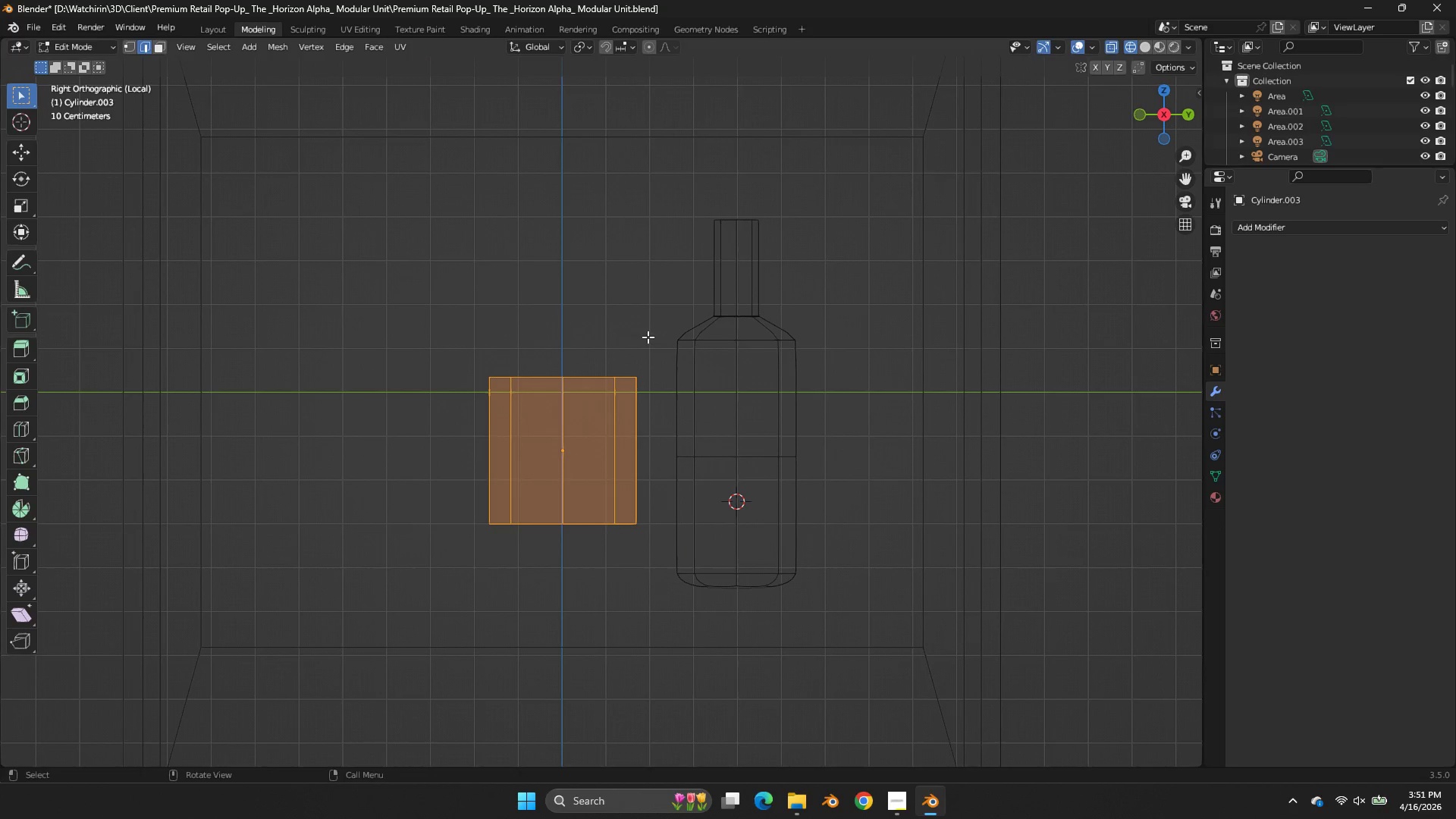 
key(Tab)
 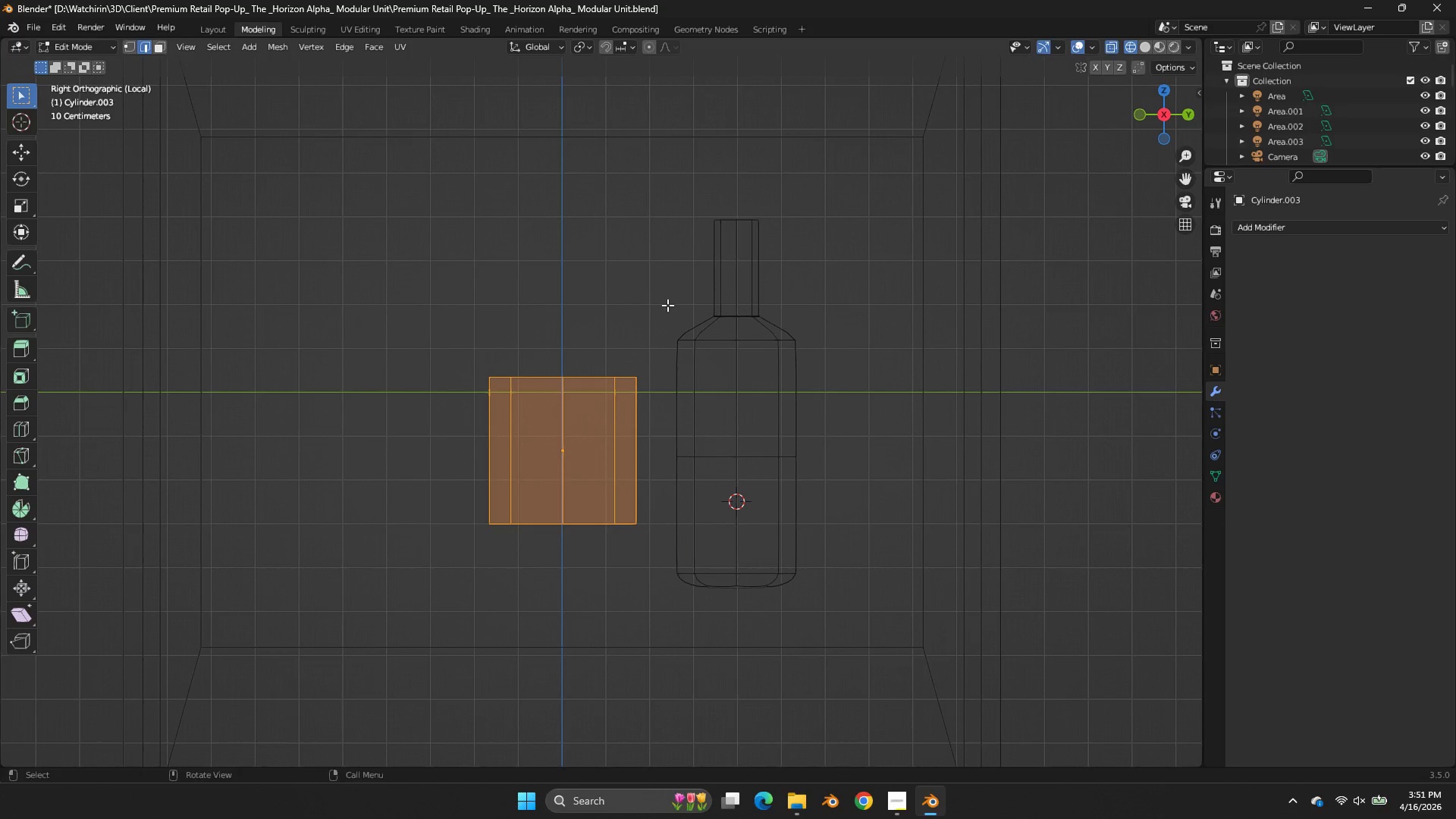 
left_click_drag(start_coordinate=[667, 305], to_coordinate=[384, 425])
 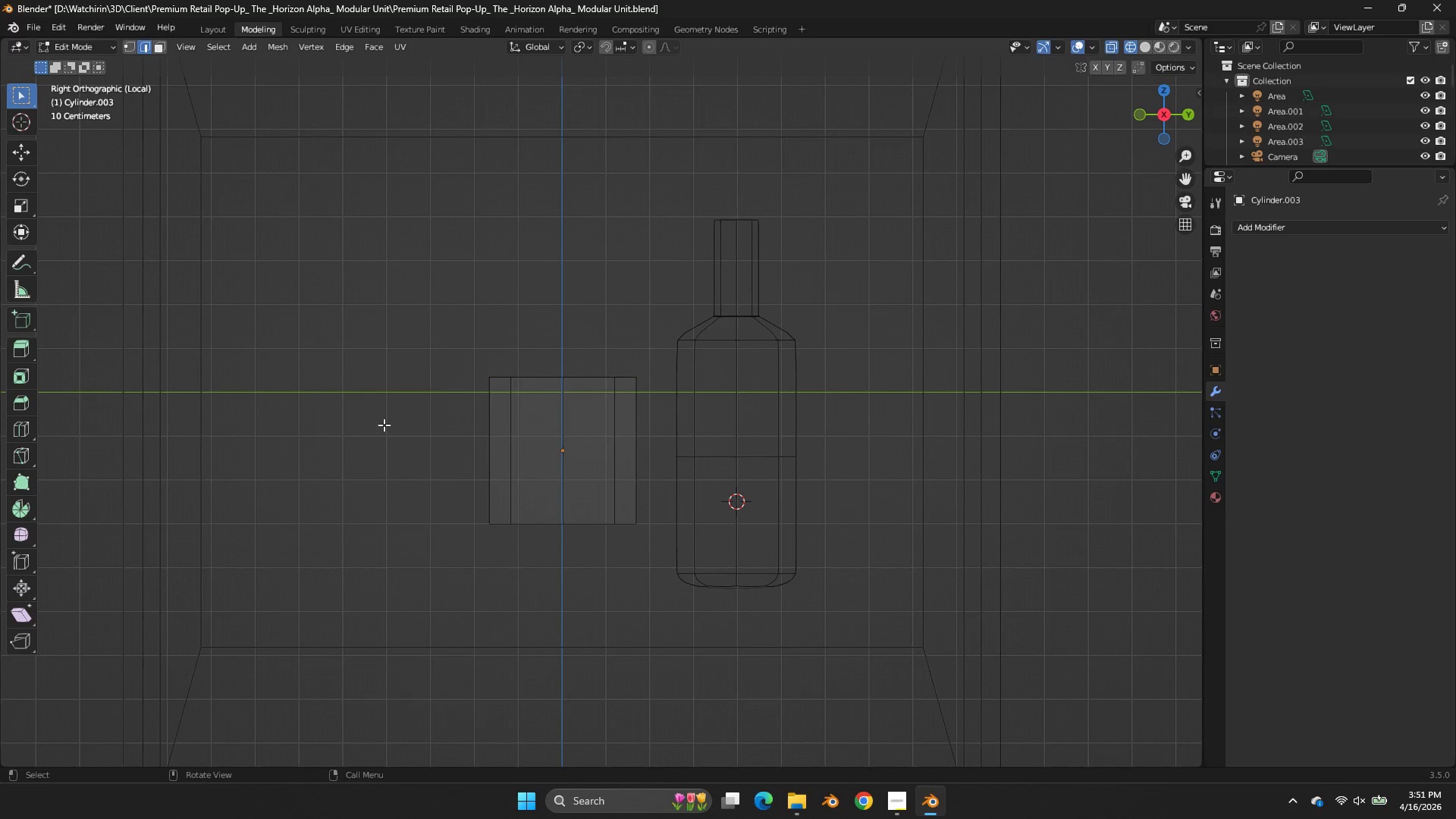 
double_click([384, 425])
 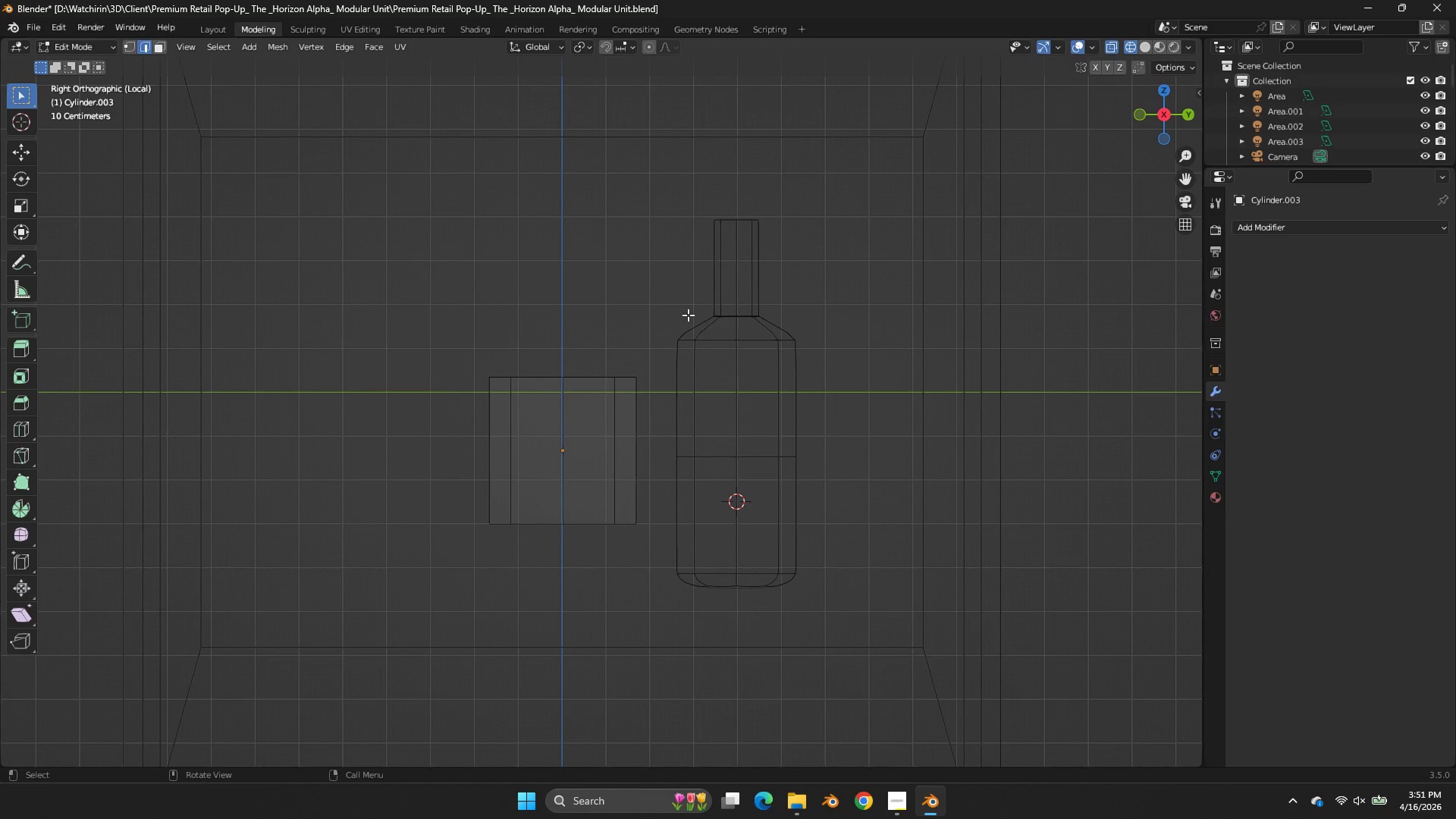 
left_click_drag(start_coordinate=[689, 314], to_coordinate=[294, 415])
 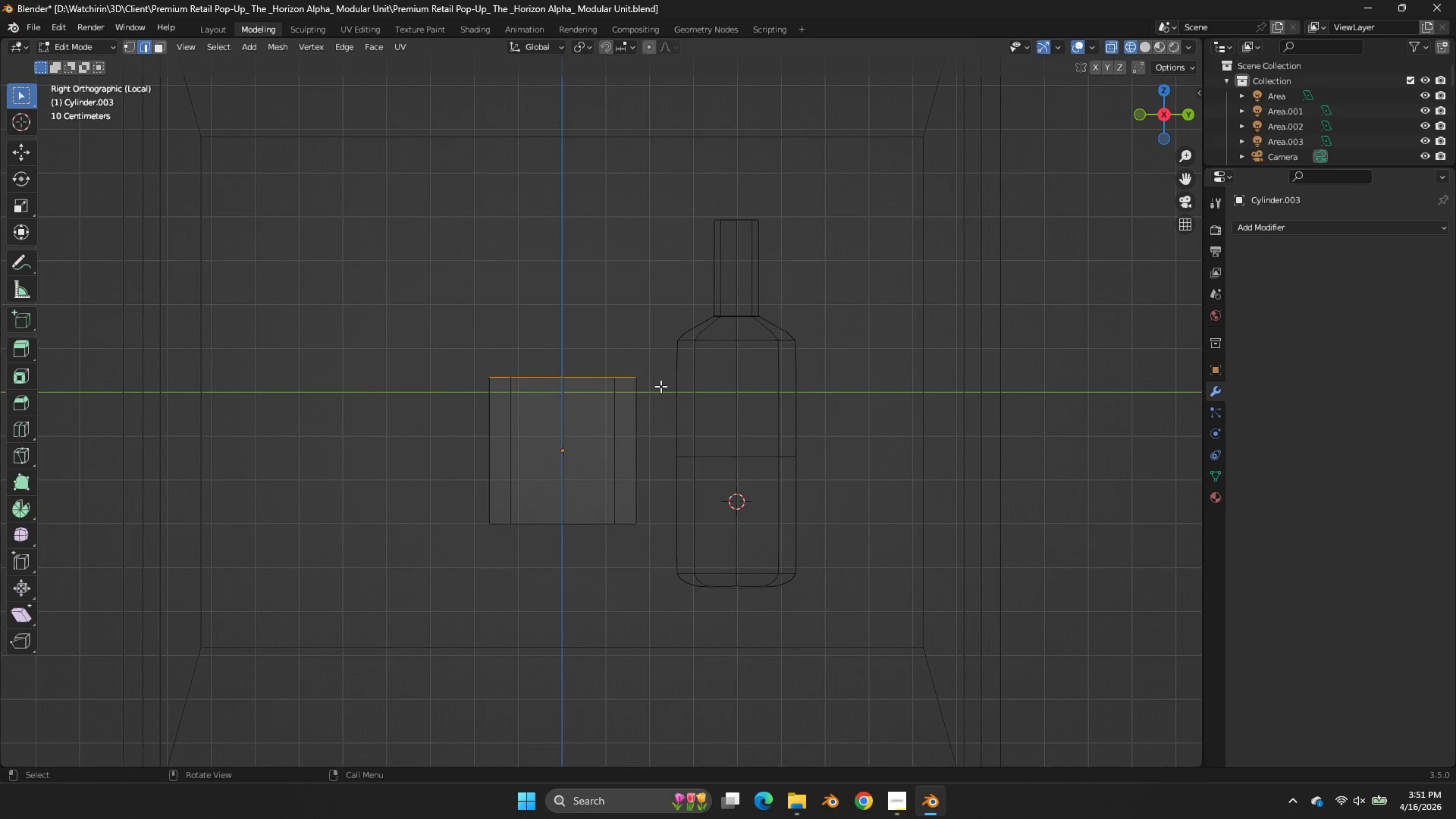 
type(ezz)
 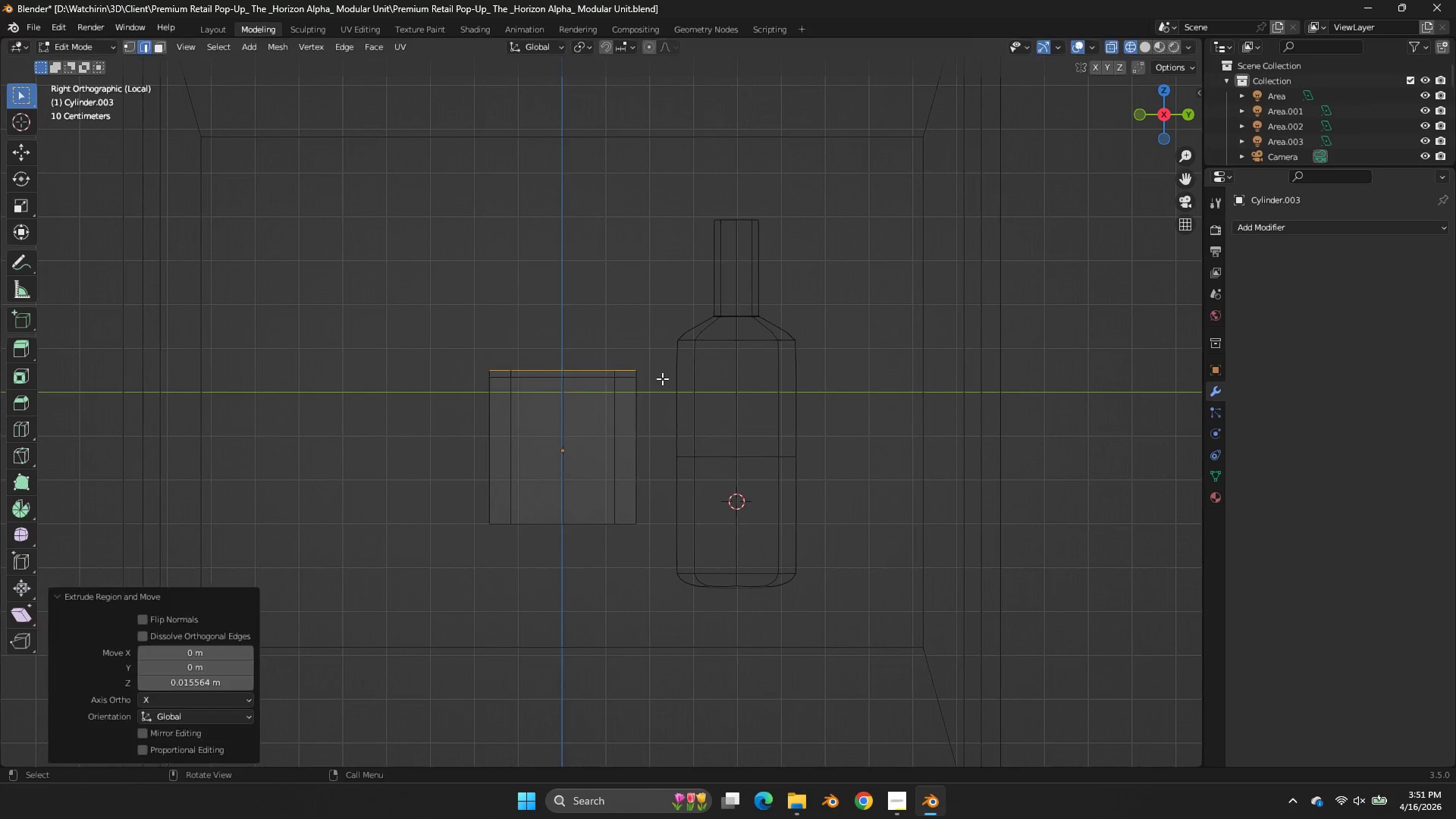 
left_click([662, 378])
 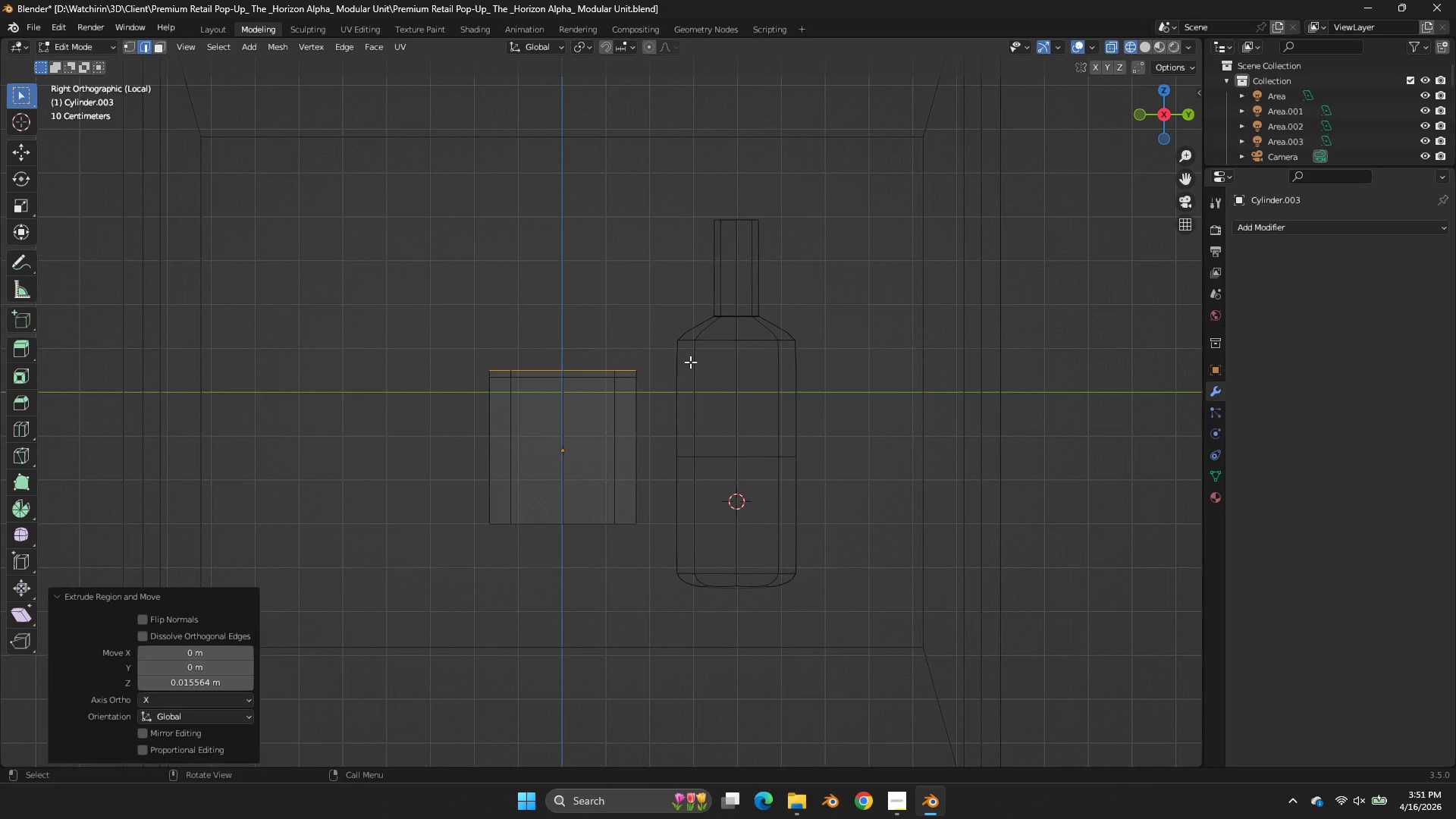 
key(S)
 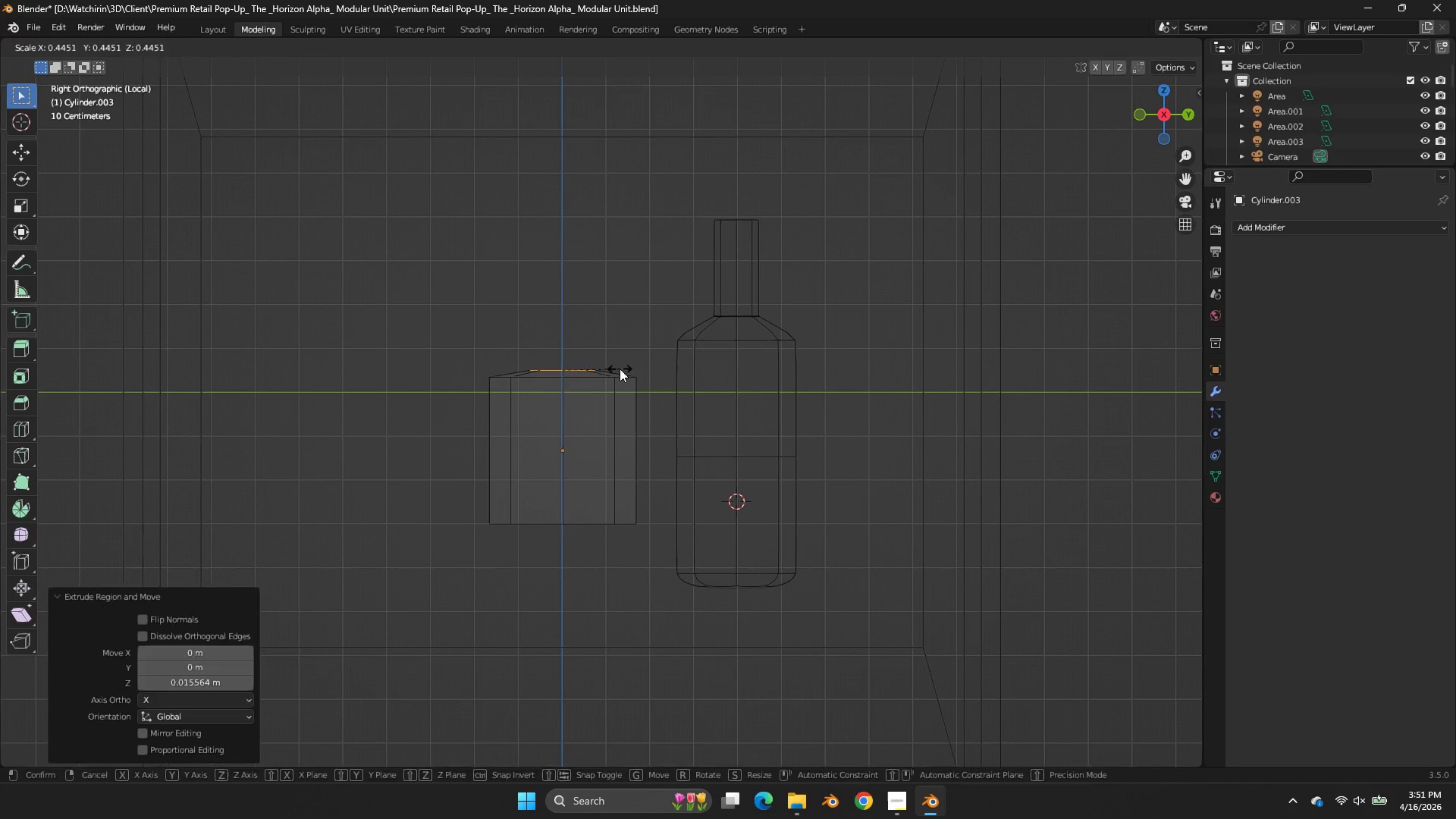 
double_click([620, 369])
 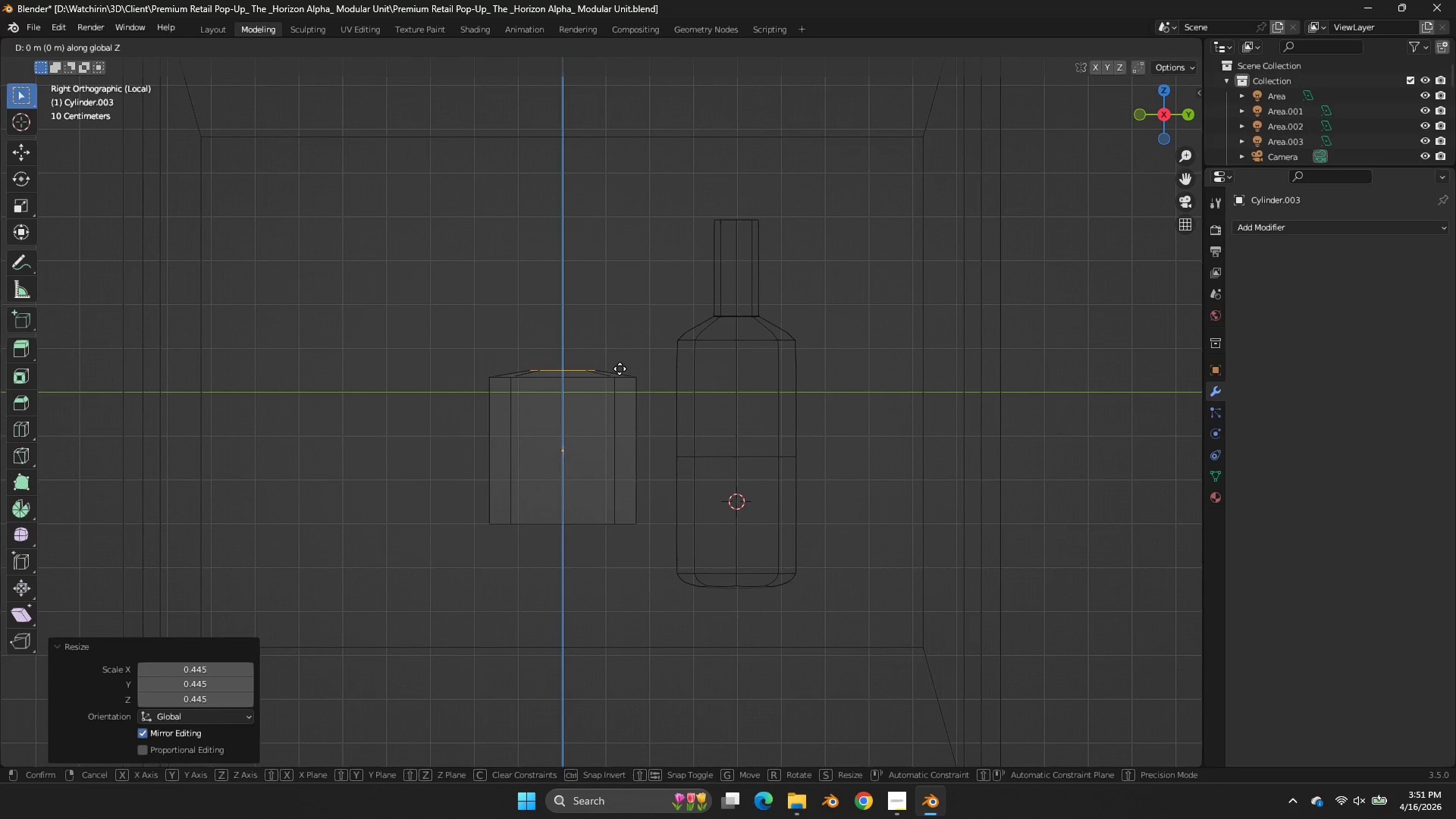 
type(gz)
 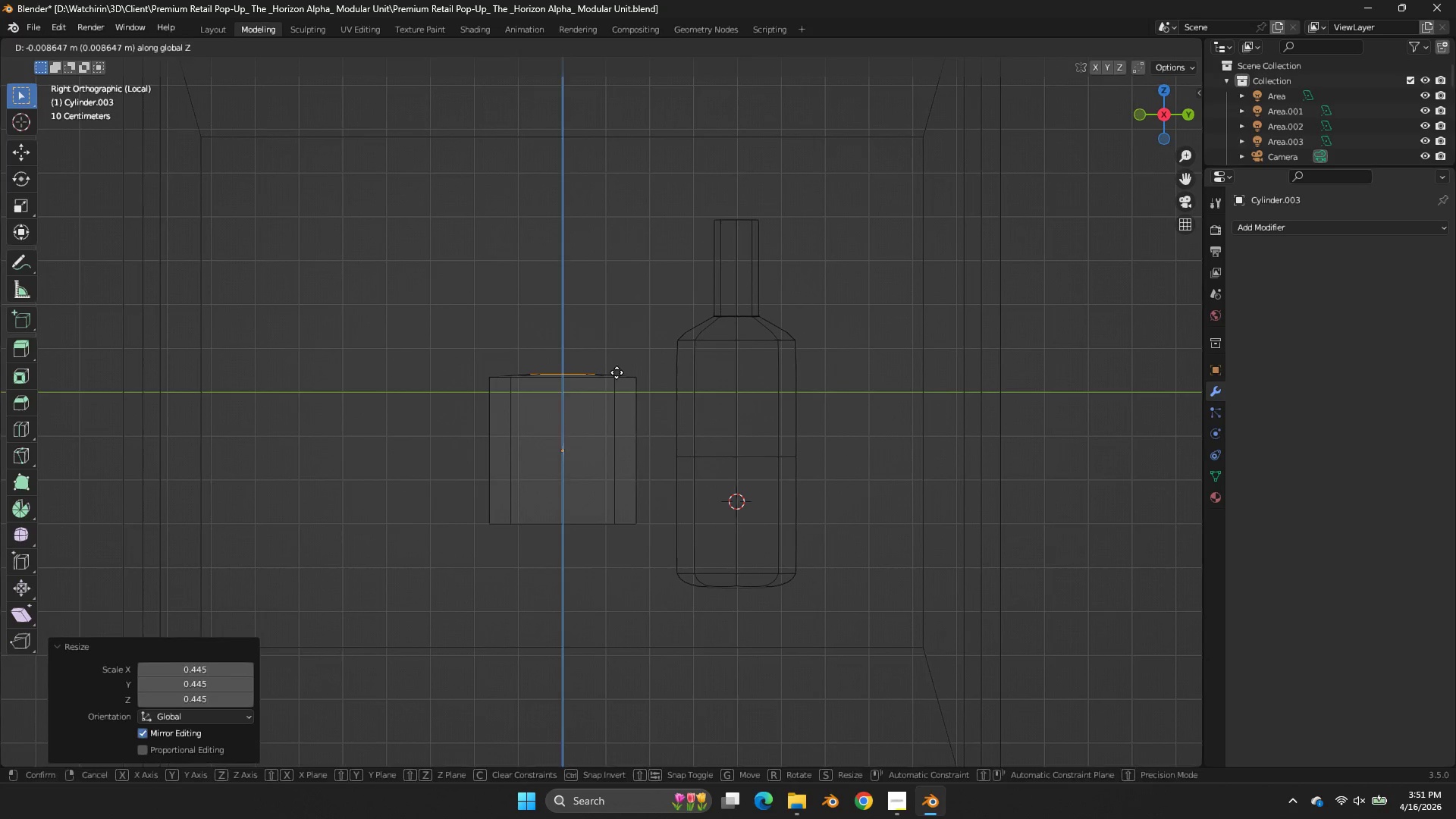 
left_click([617, 372])
 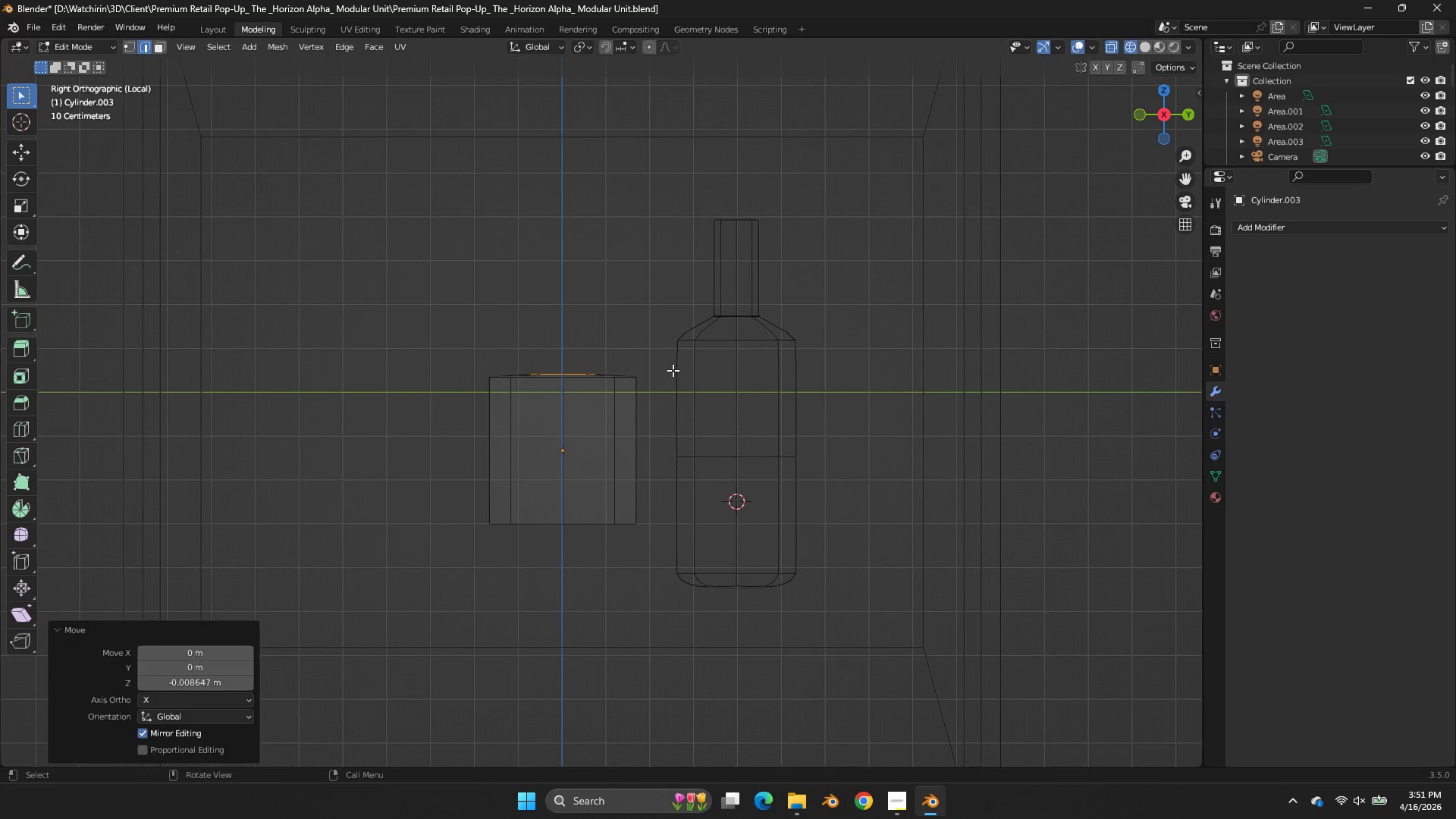 
key(S)
 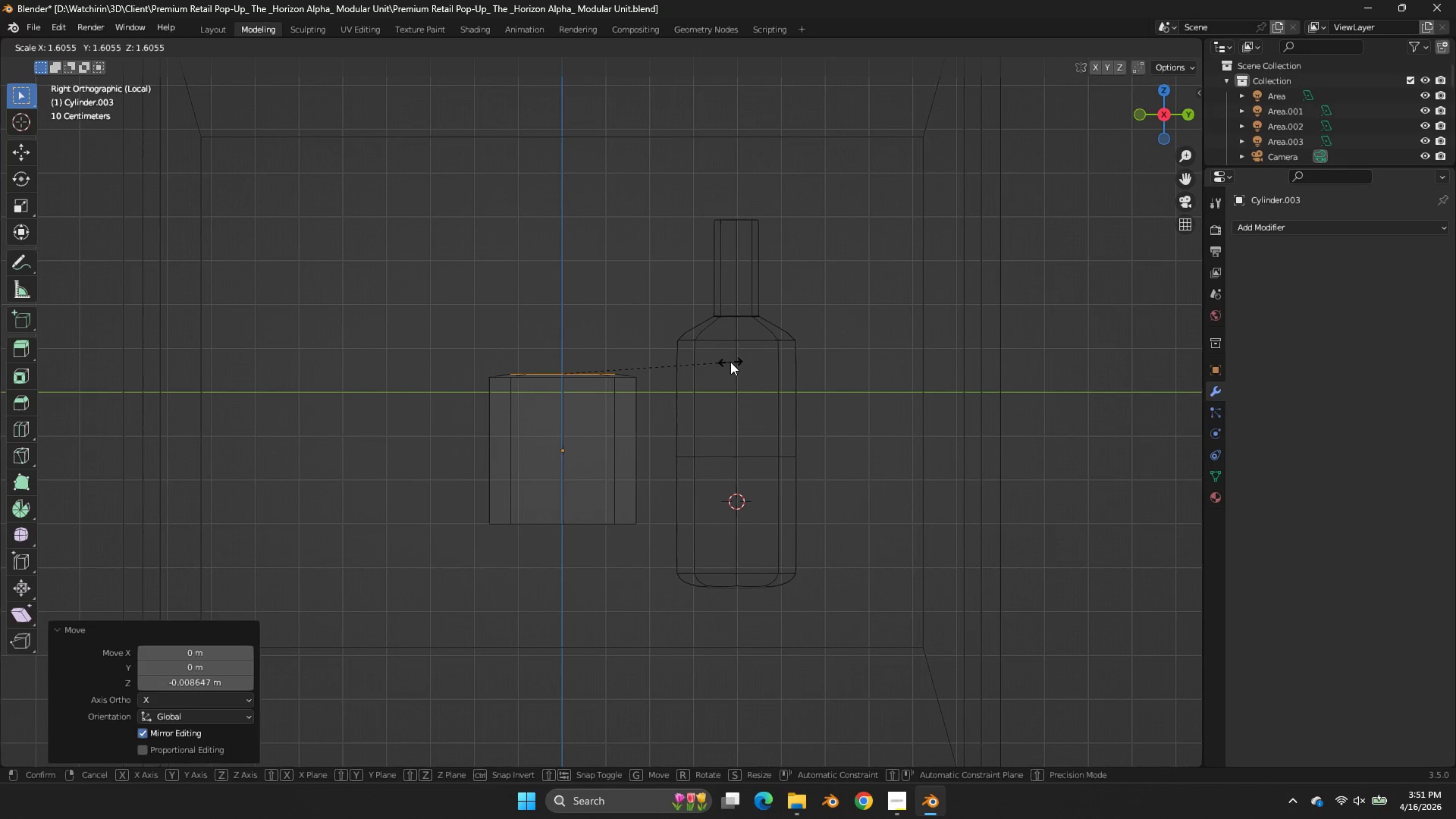 
left_click([730, 362])
 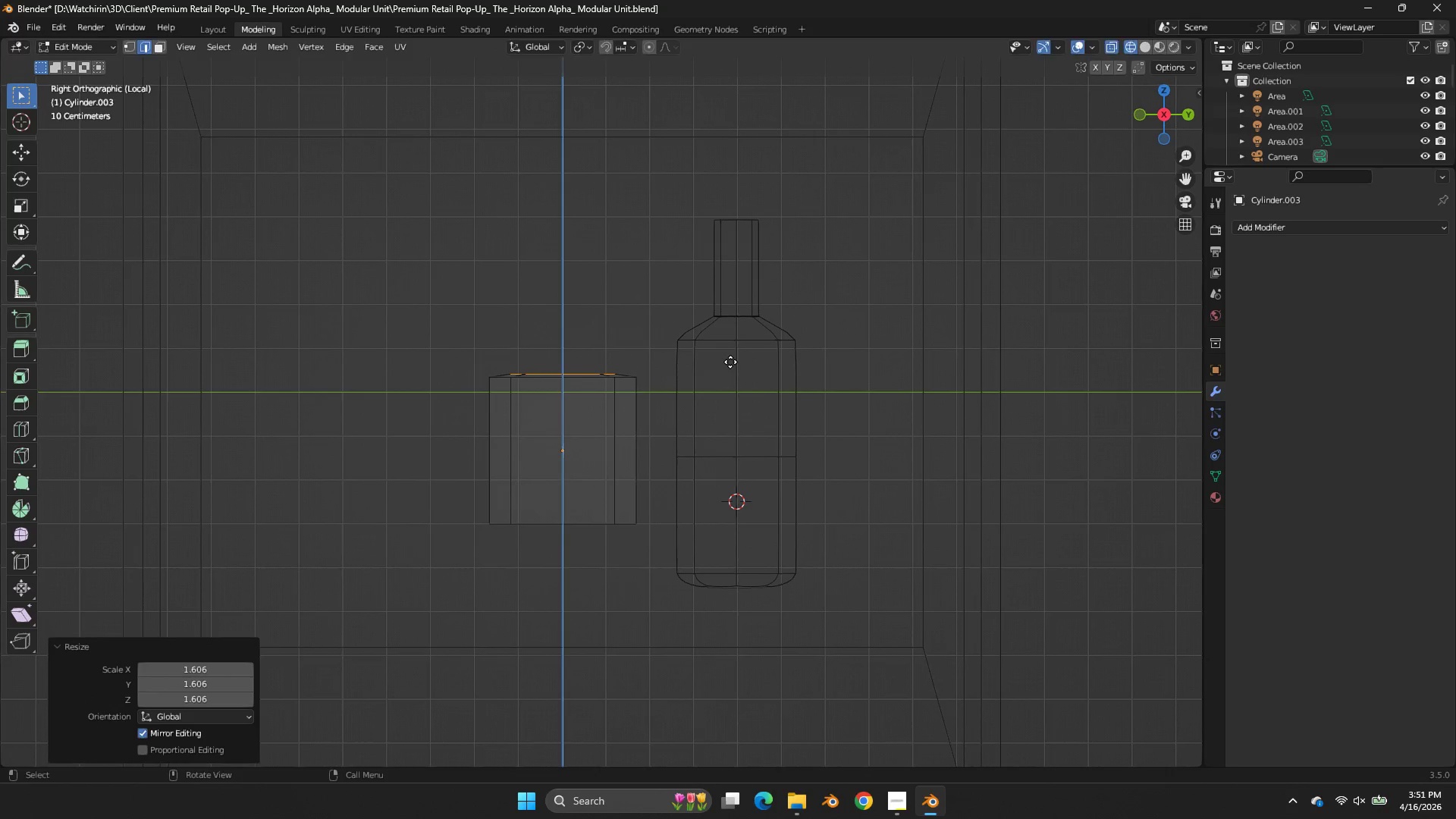 
key(E)
 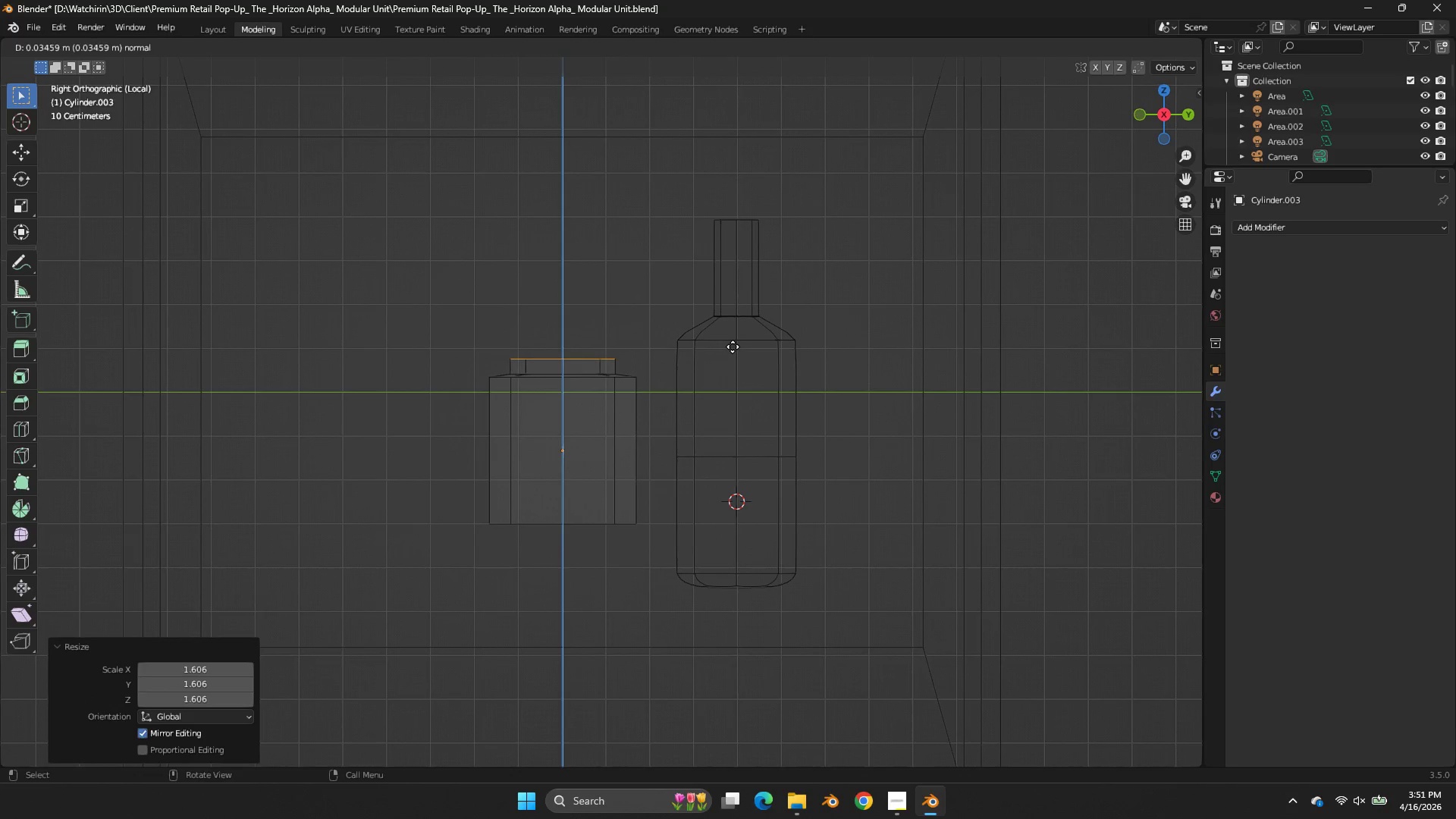 
type(zz)
 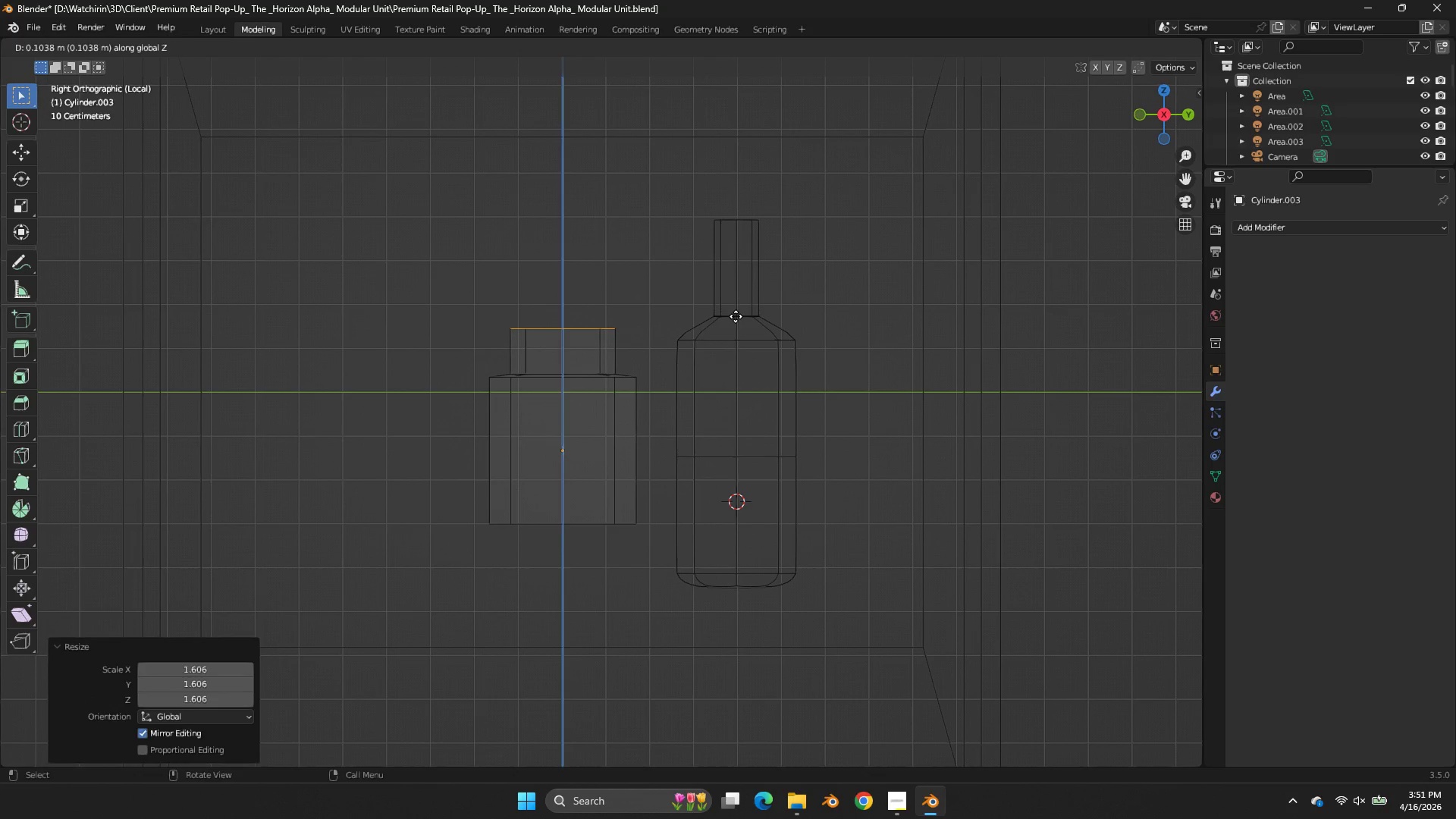 
left_click([736, 315])
 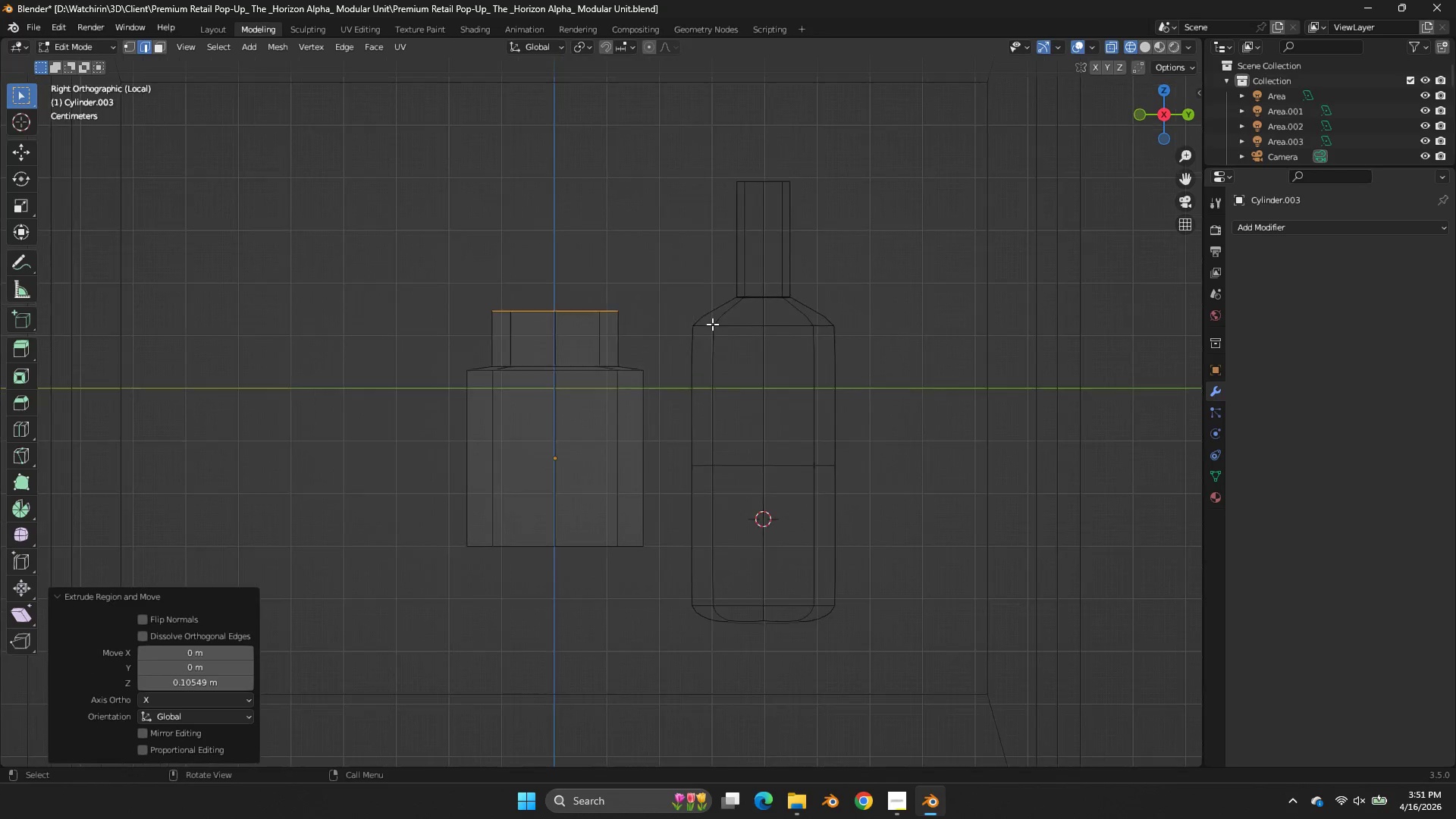 
hold_key(key=AltLeft, duration=0.52)
 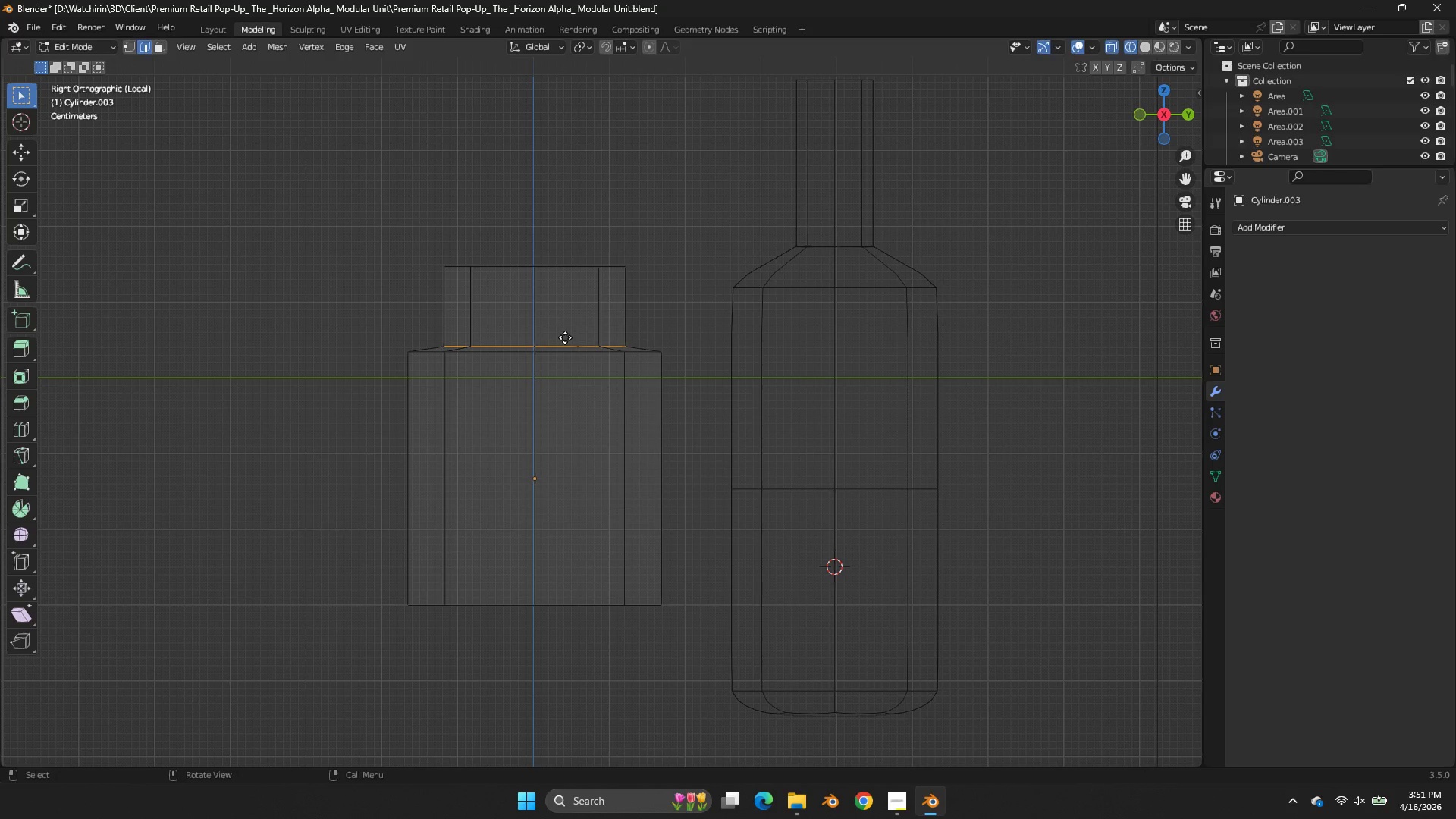 
scroll: coordinate [712, 324], scroll_direction: up, amount: 3.0
 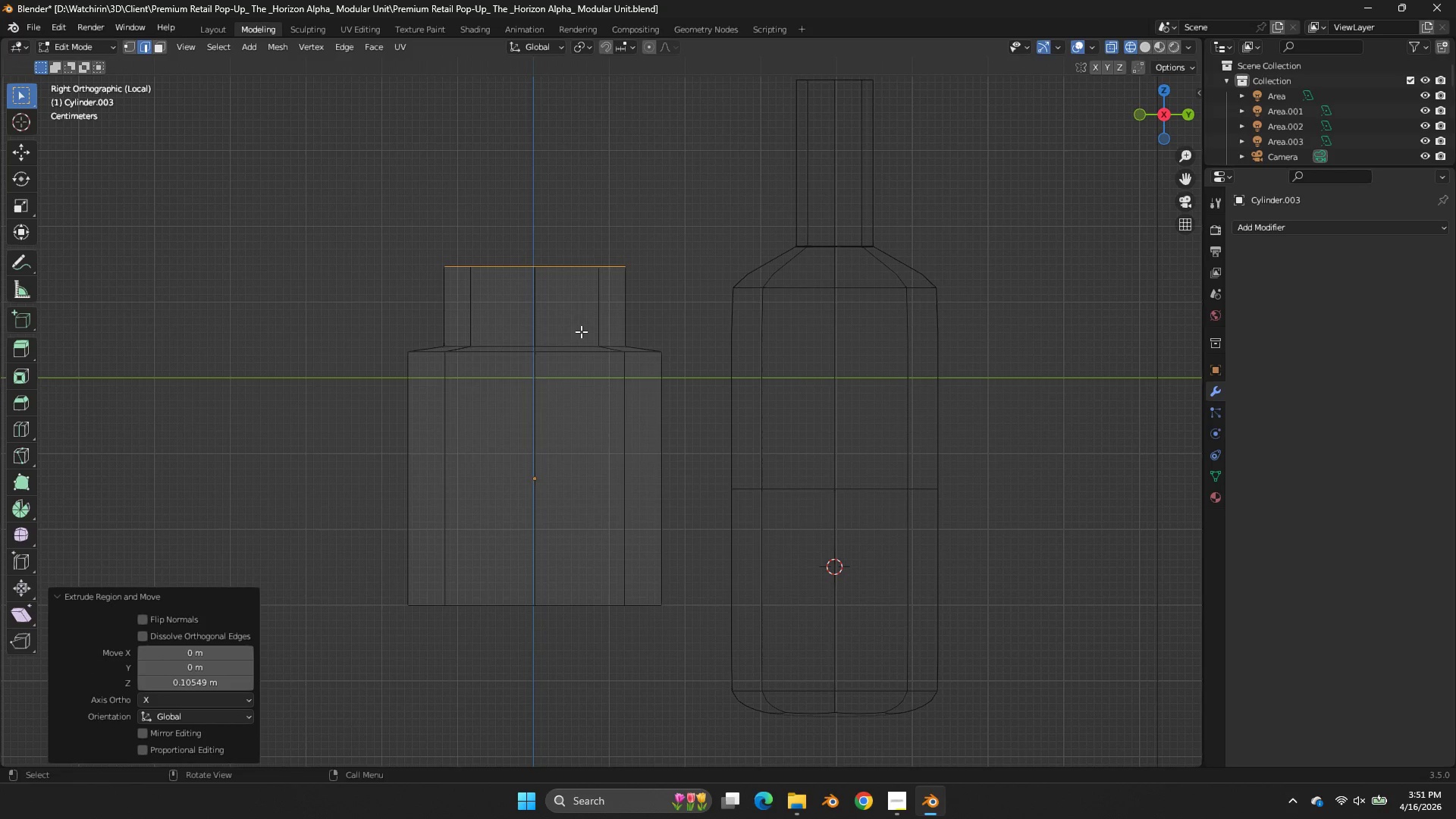 
left_click([565, 337])
 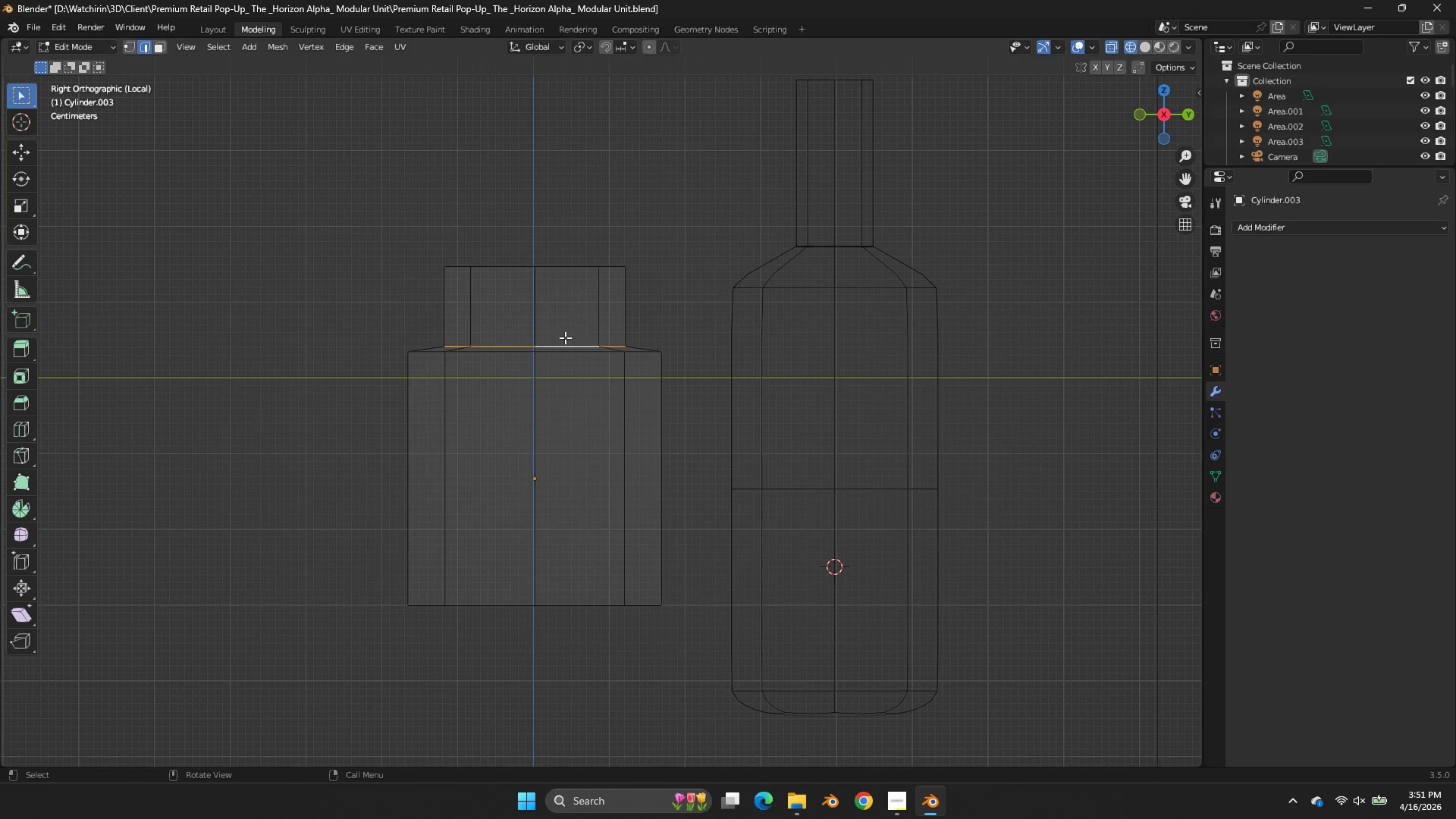 
key(V)
 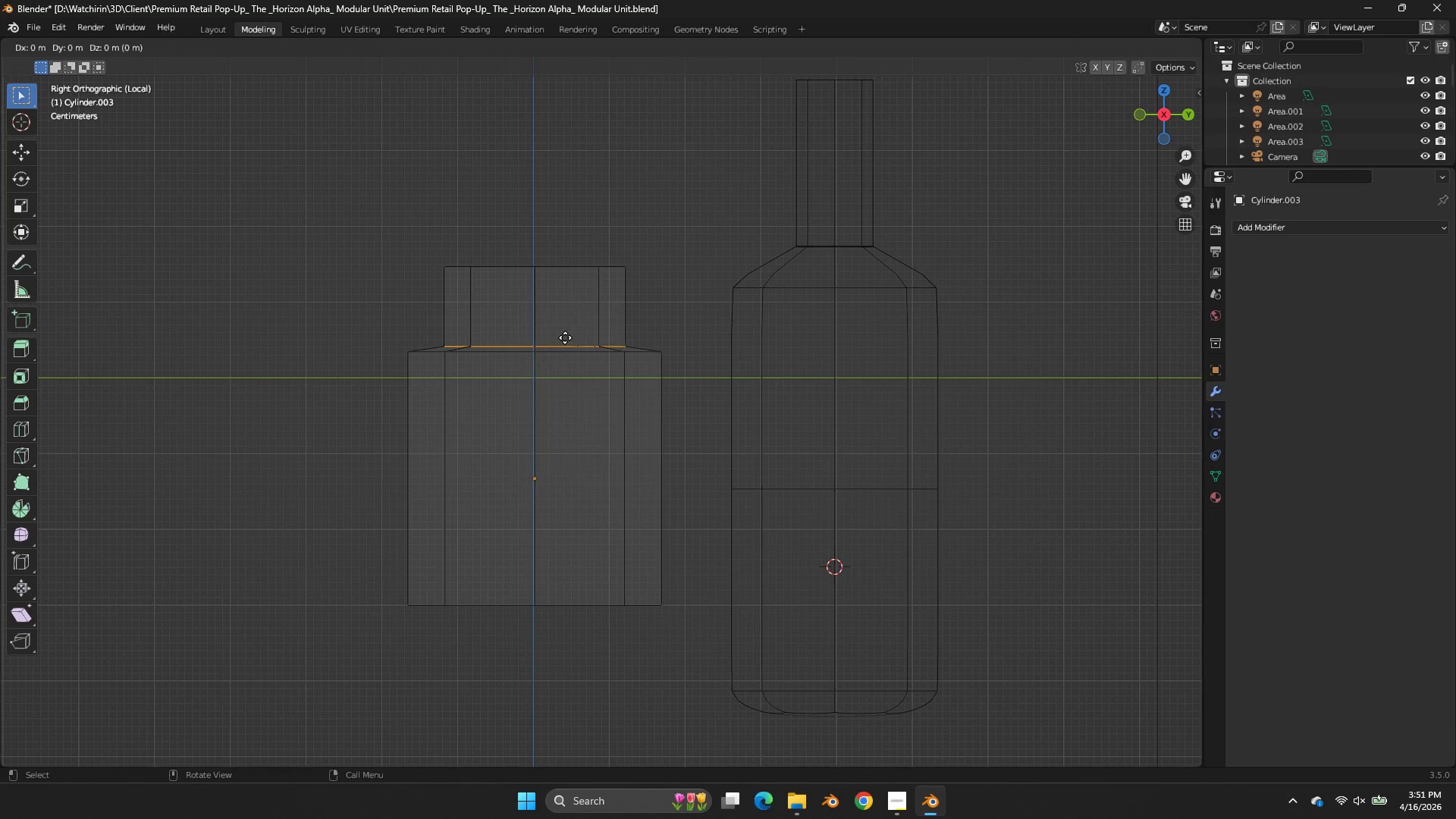 
right_click([565, 337])
 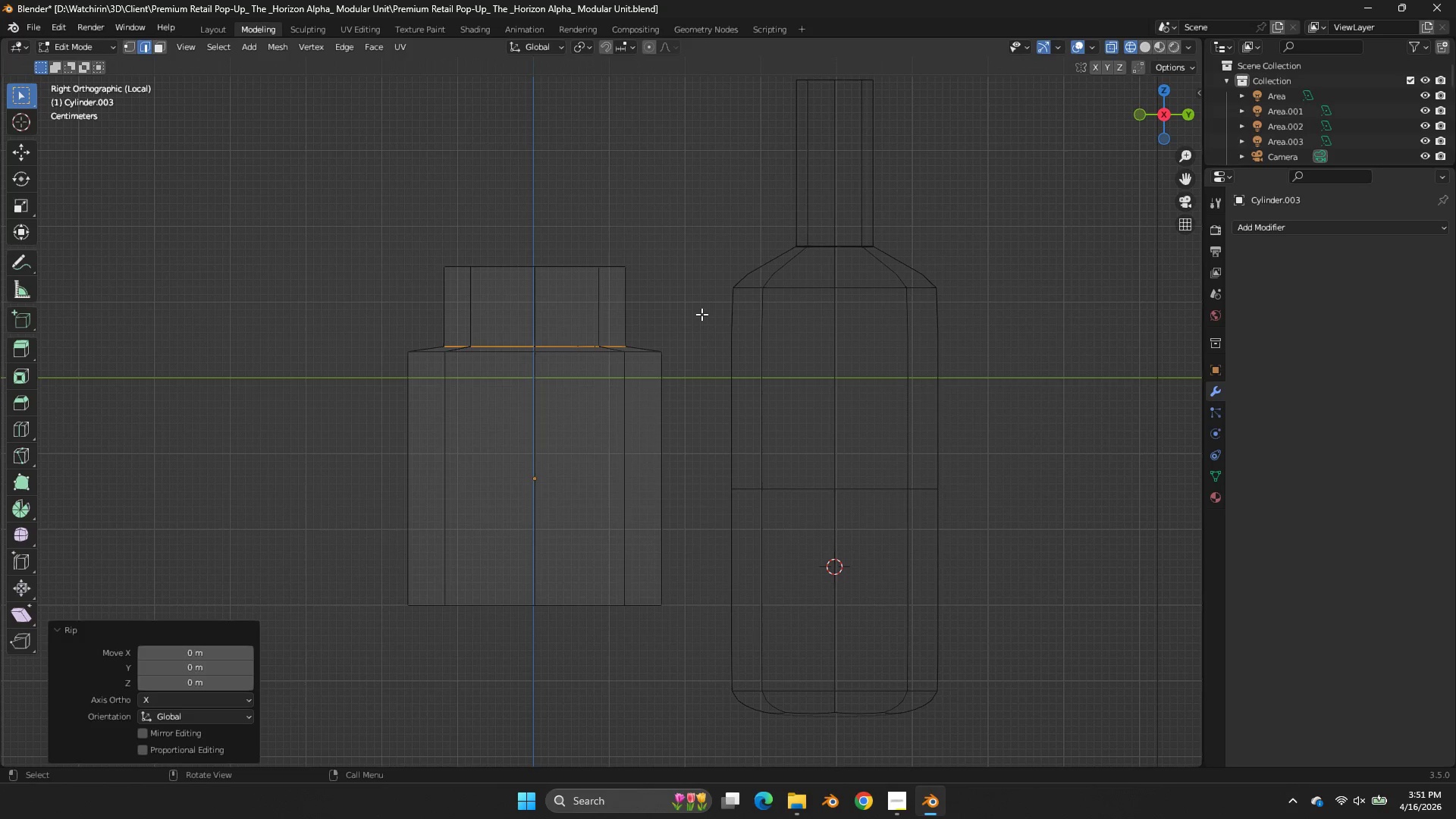 
type(fgz)
 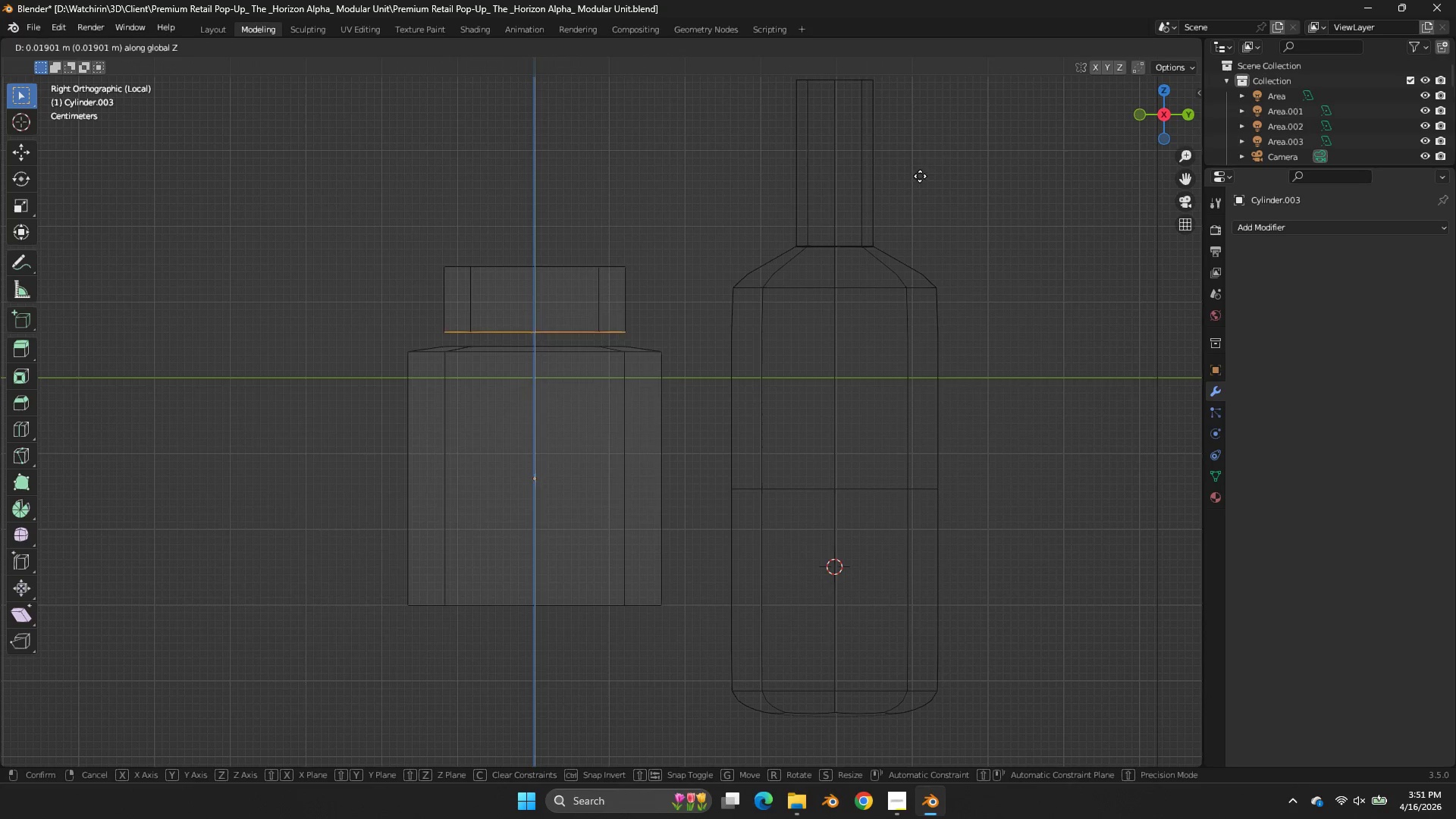 
right_click([920, 176])
 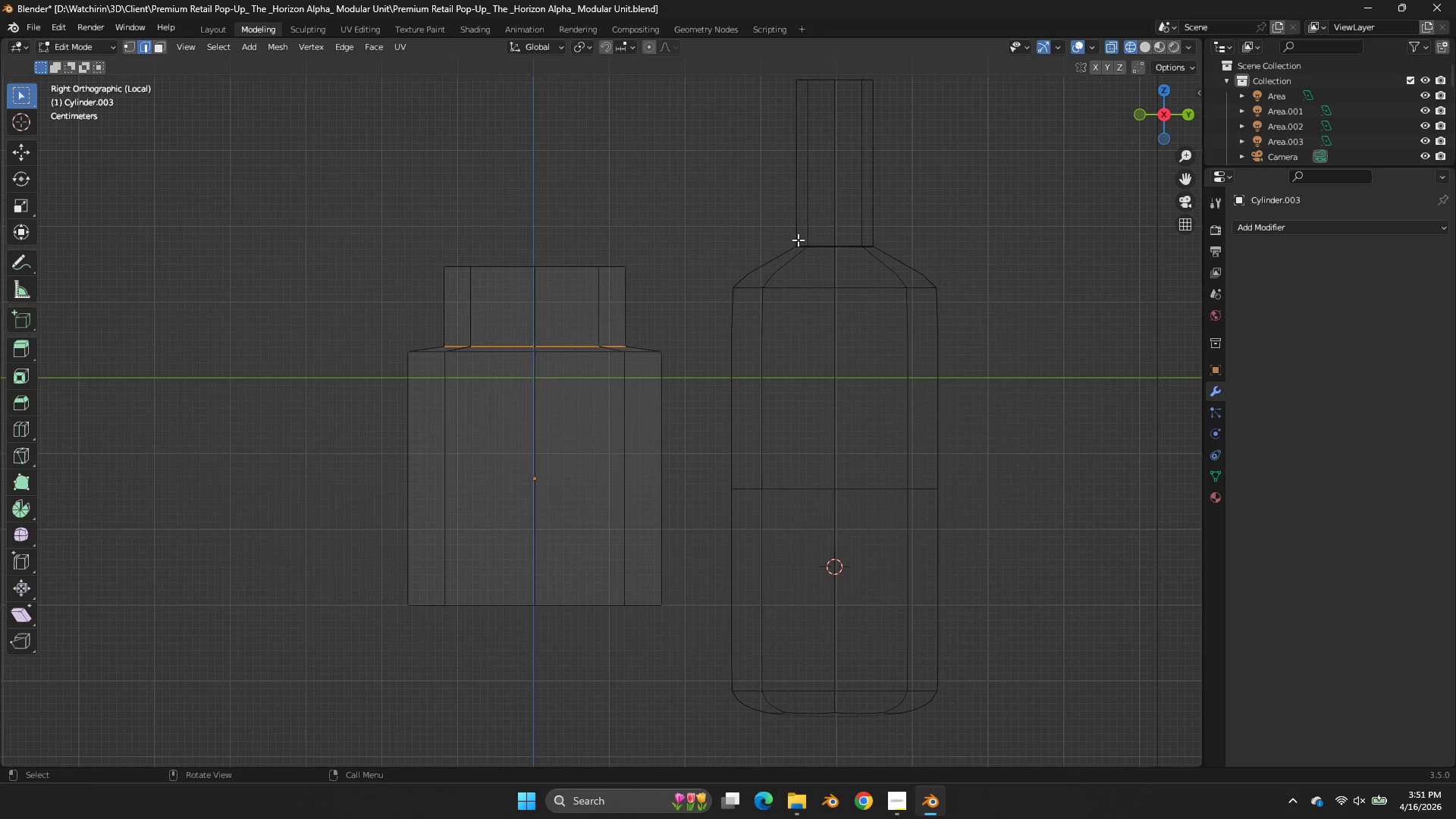 
hold_key(key=AltLeft, duration=1.36)
 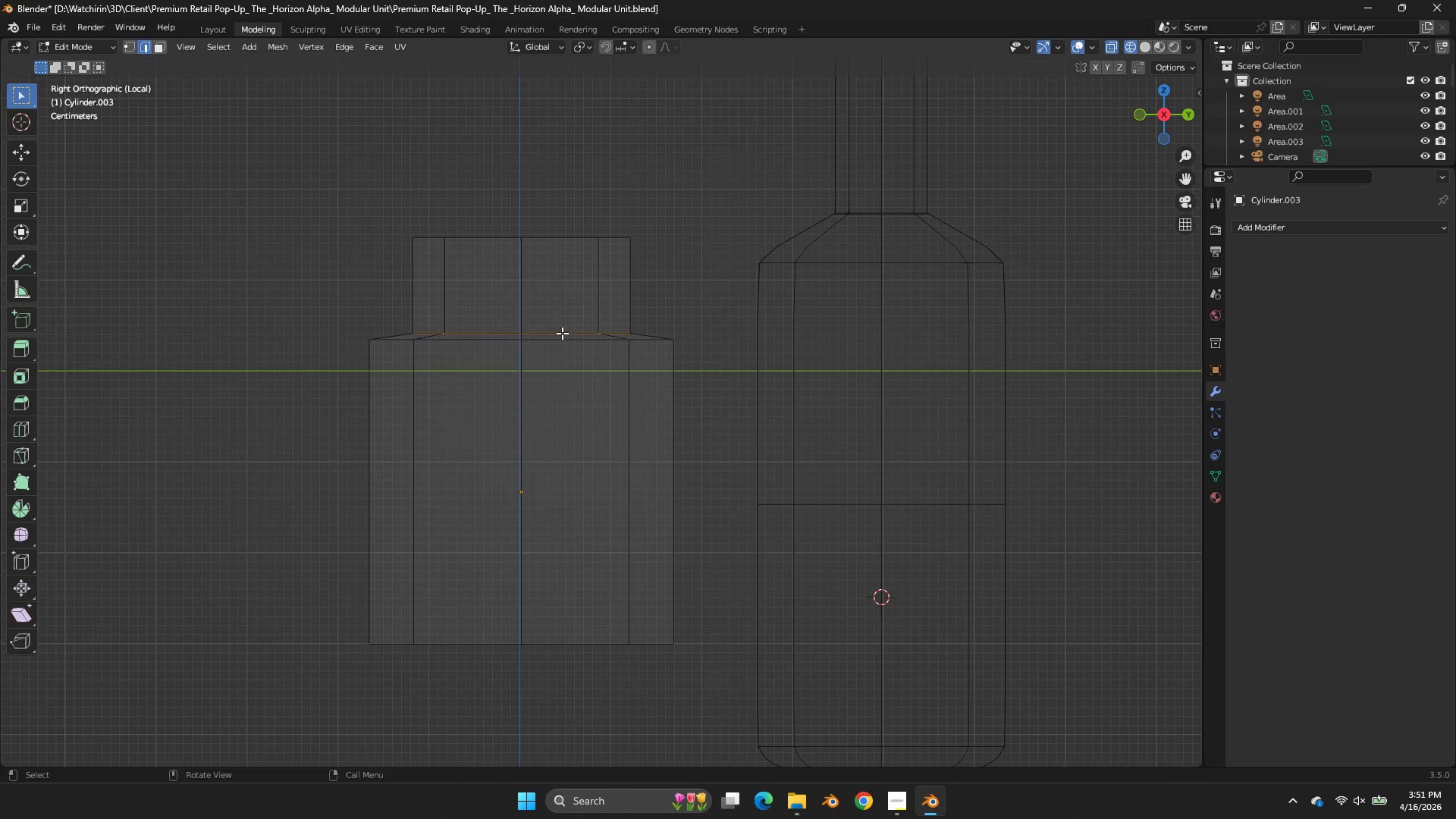 
scroll: coordinate [798, 240], scroll_direction: up, amount: 1.0
 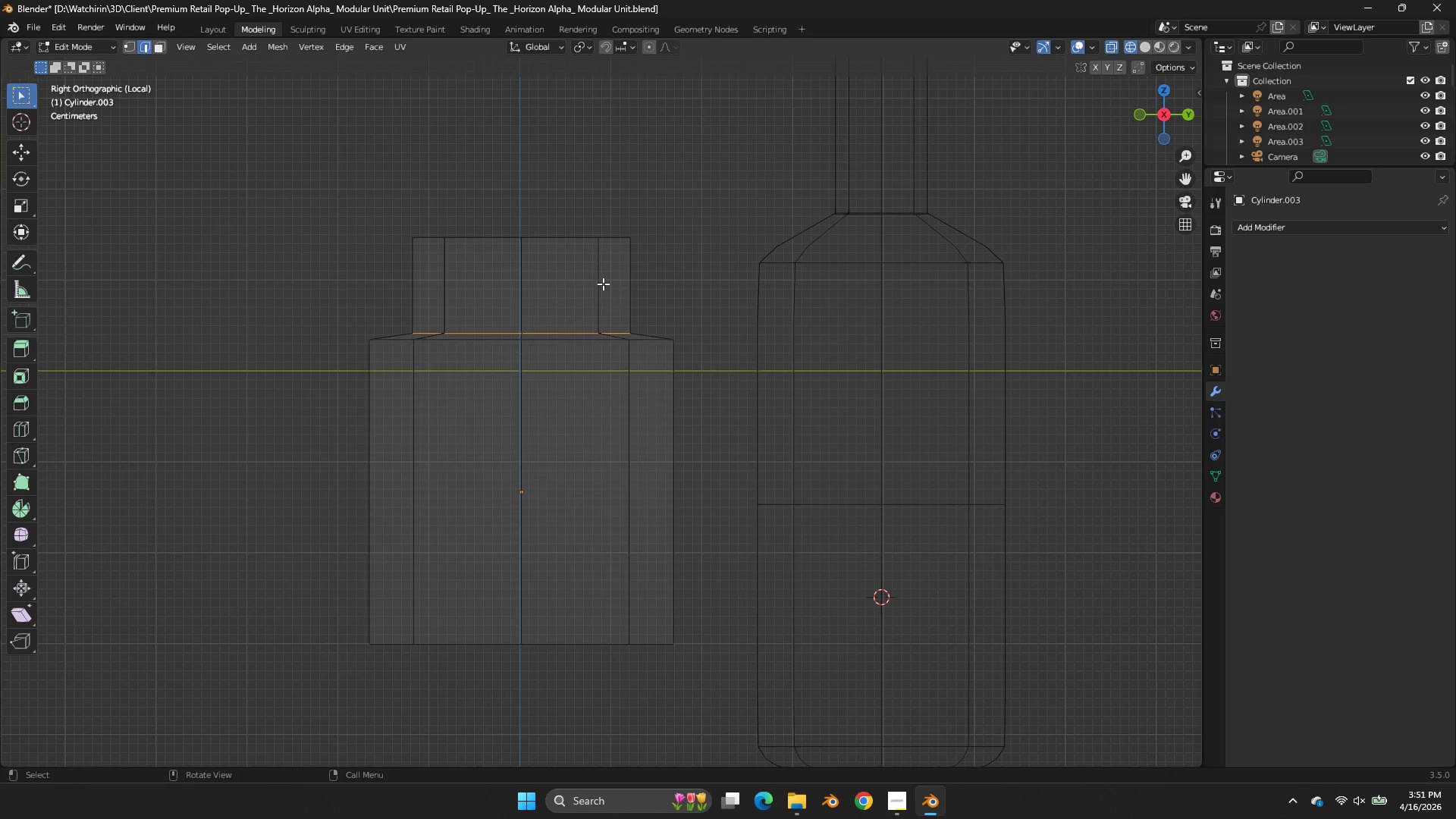 
double_click([562, 333])
 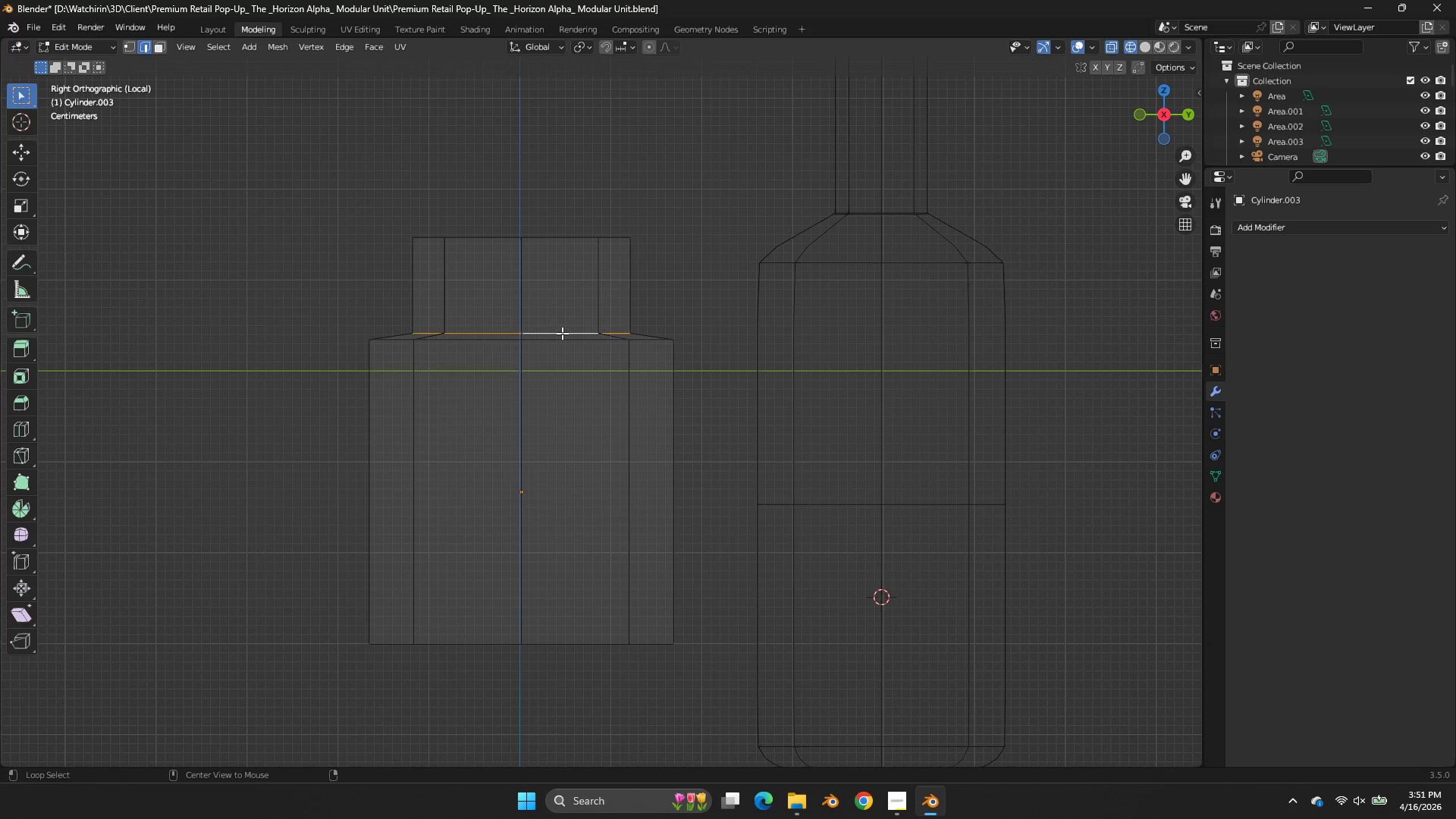 
triple_click([562, 333])
 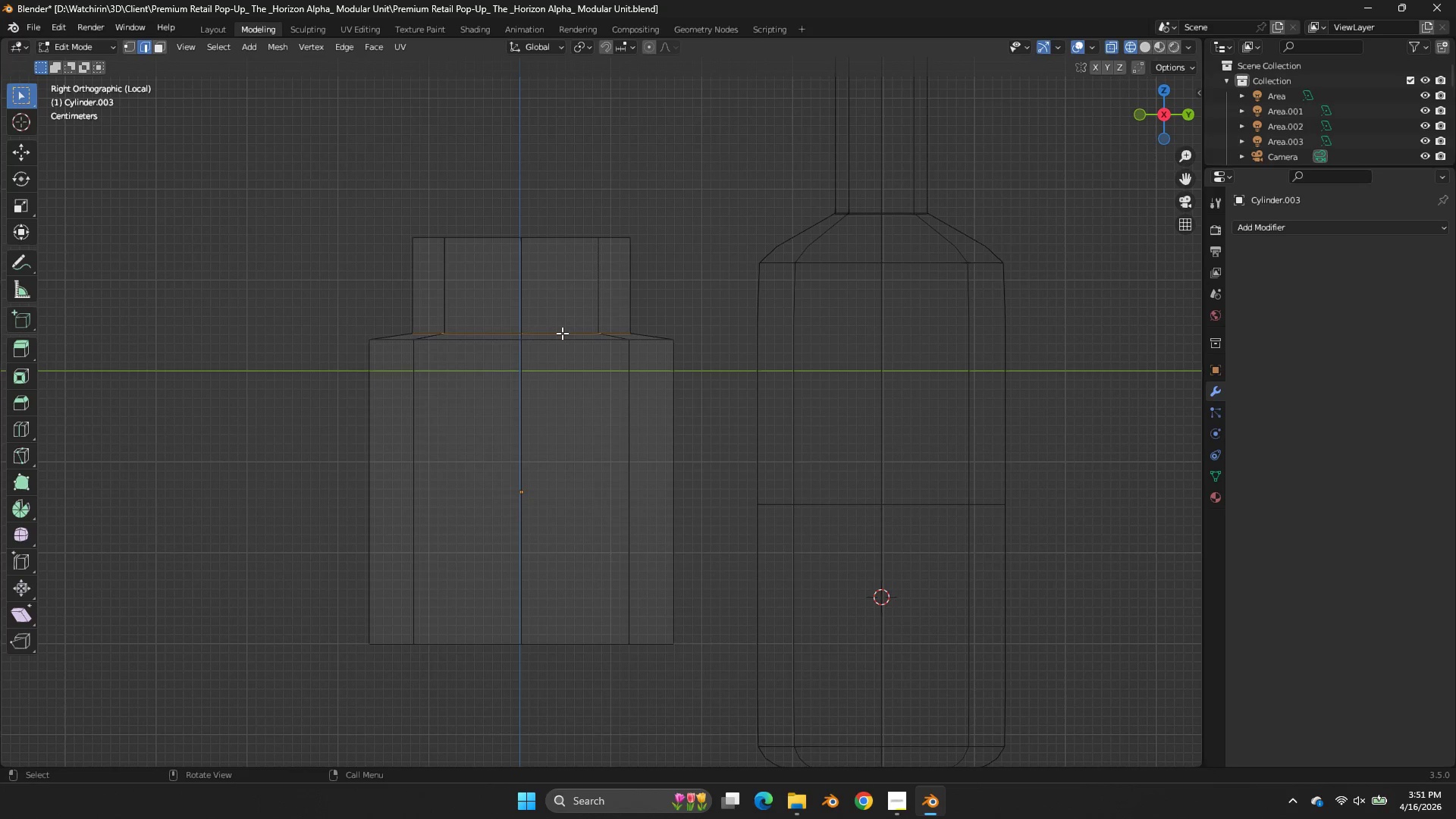 
type(fz)
 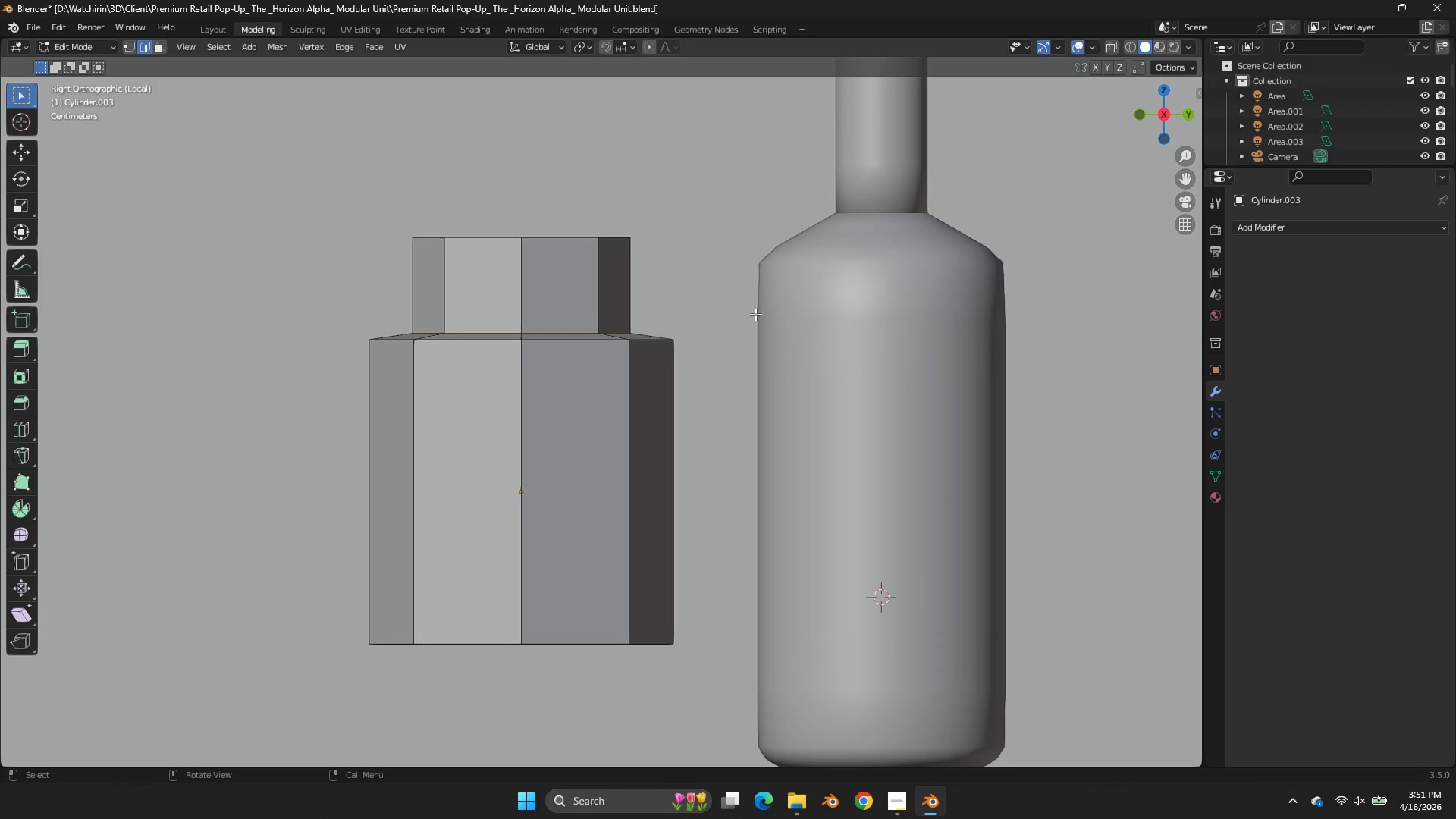 
key(Tab)
 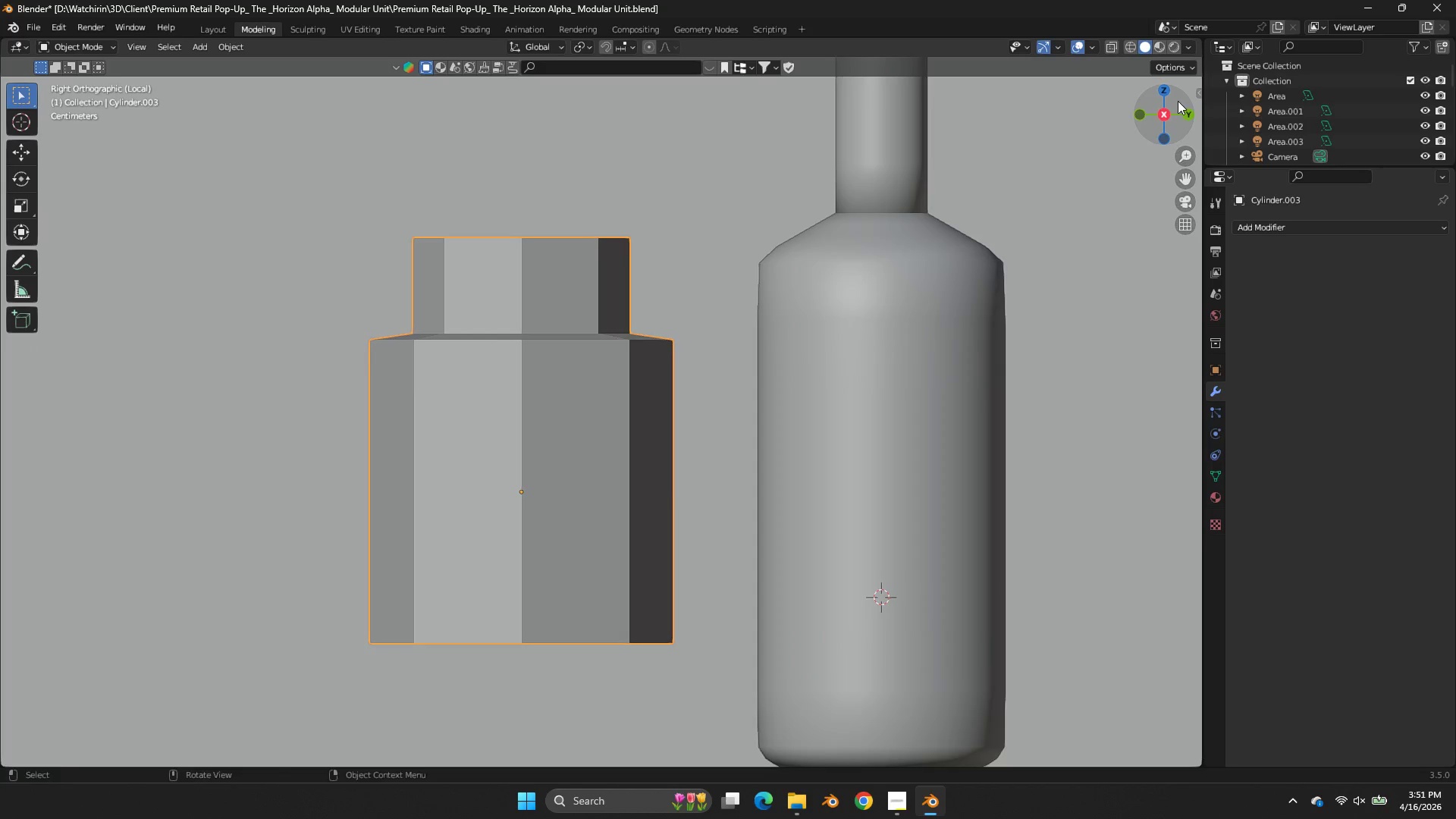 
left_click_drag(start_coordinate=[1181, 100], to_coordinate=[29, 145])
 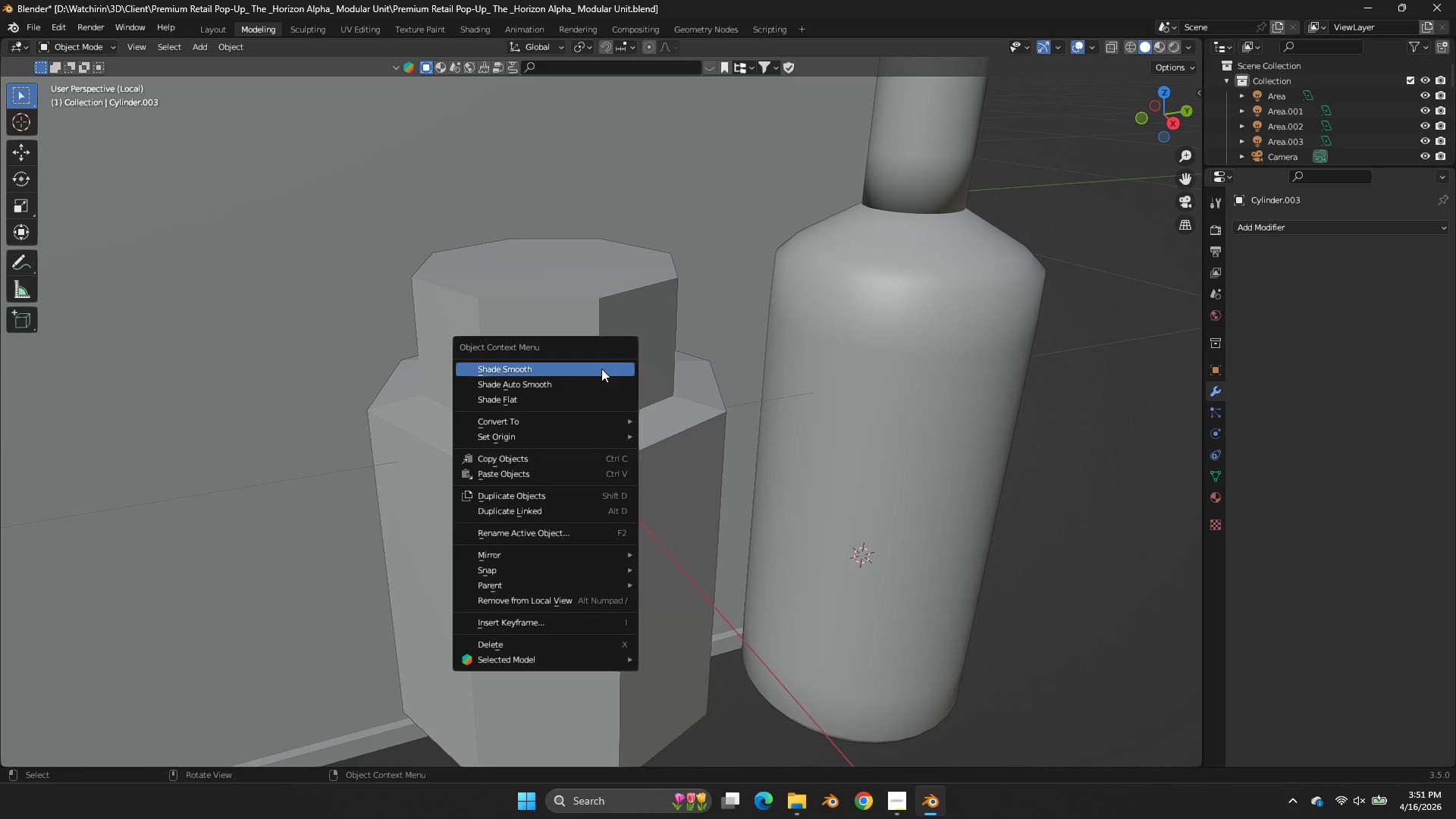 
right_click([601, 369])
 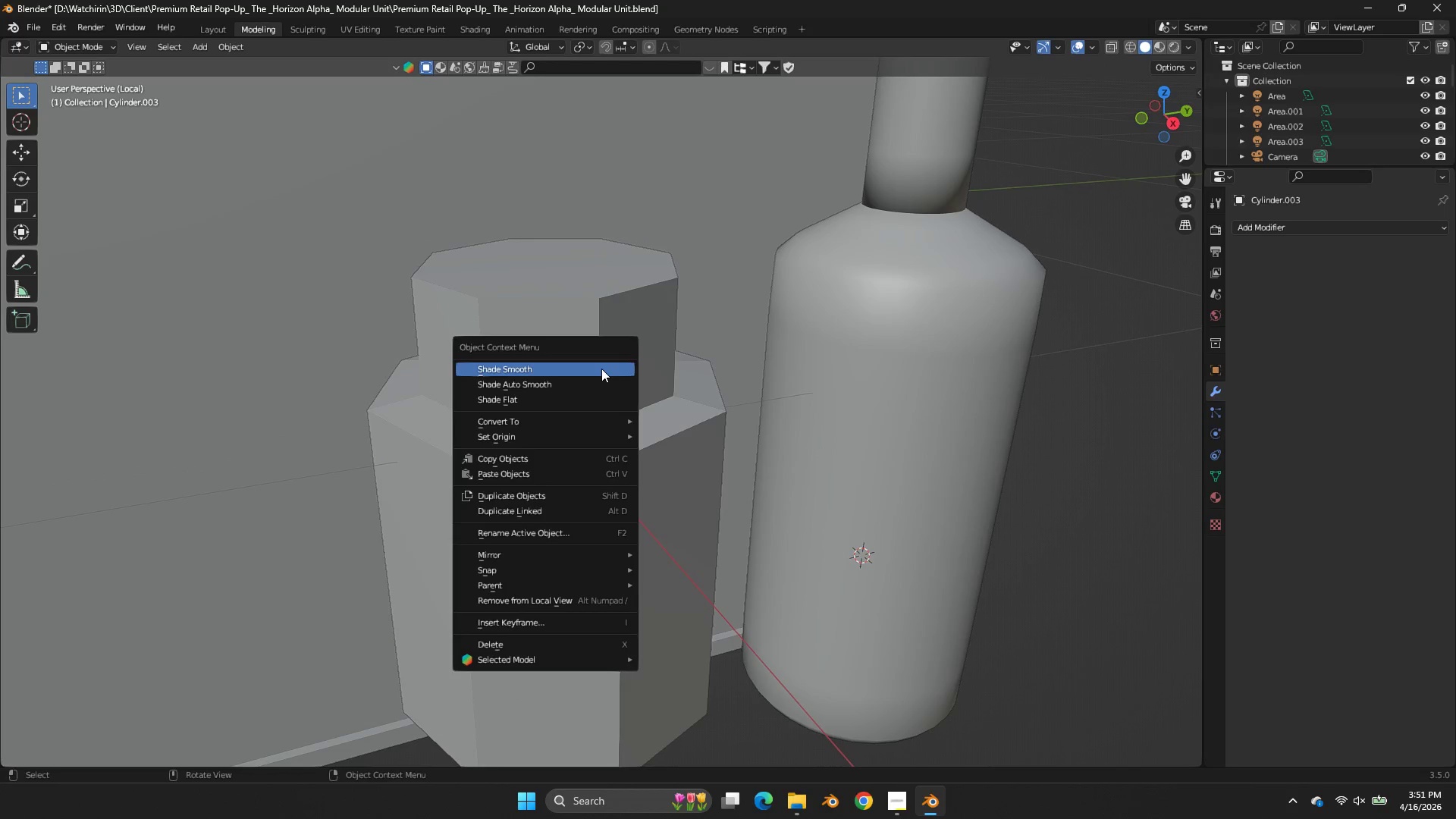 
left_click([601, 369])
 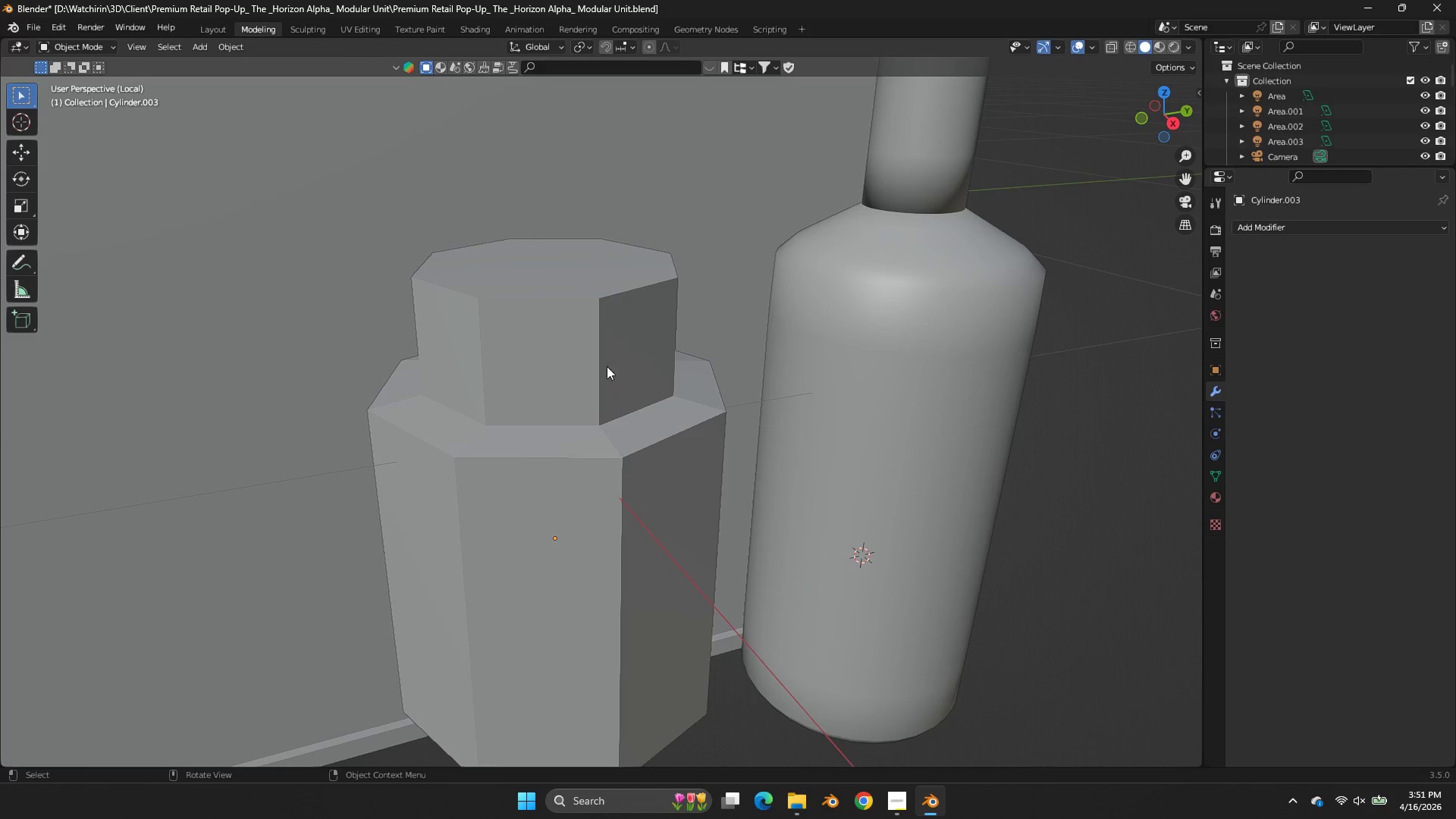 
right_click([654, 362])
 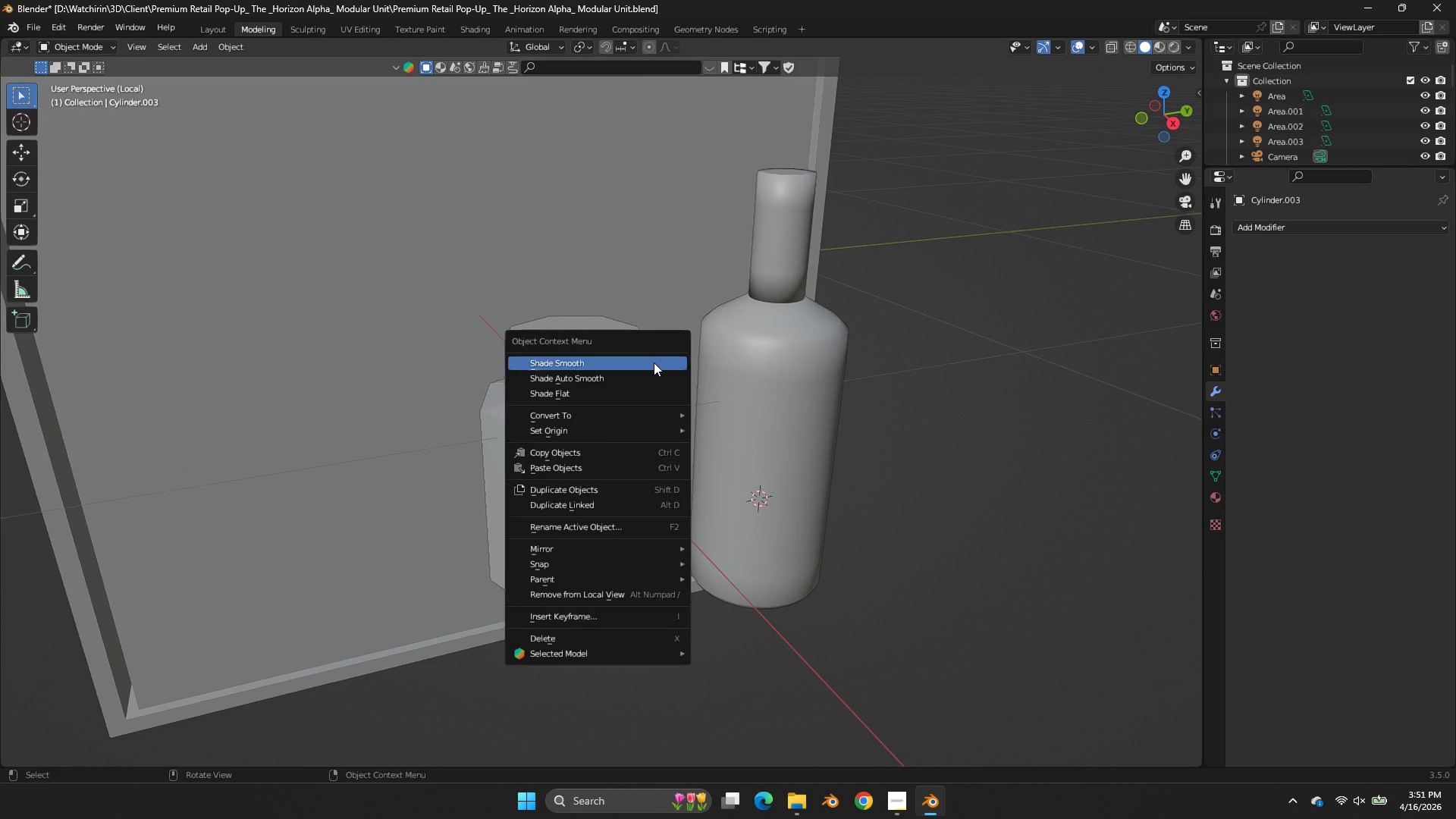 
scroll: coordinate [626, 363], scroll_direction: down, amount: 3.0
 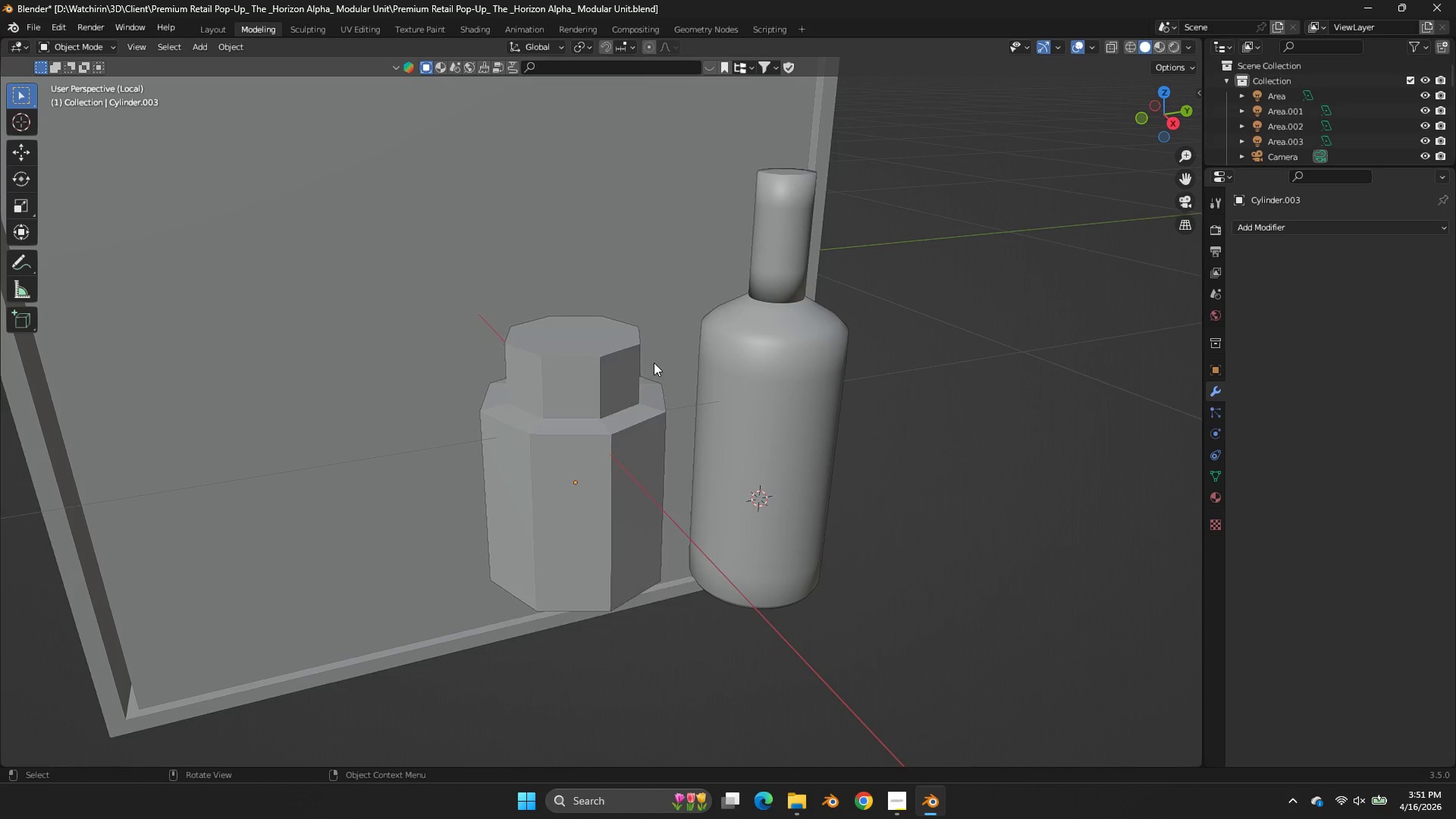 
left_click([654, 362])
 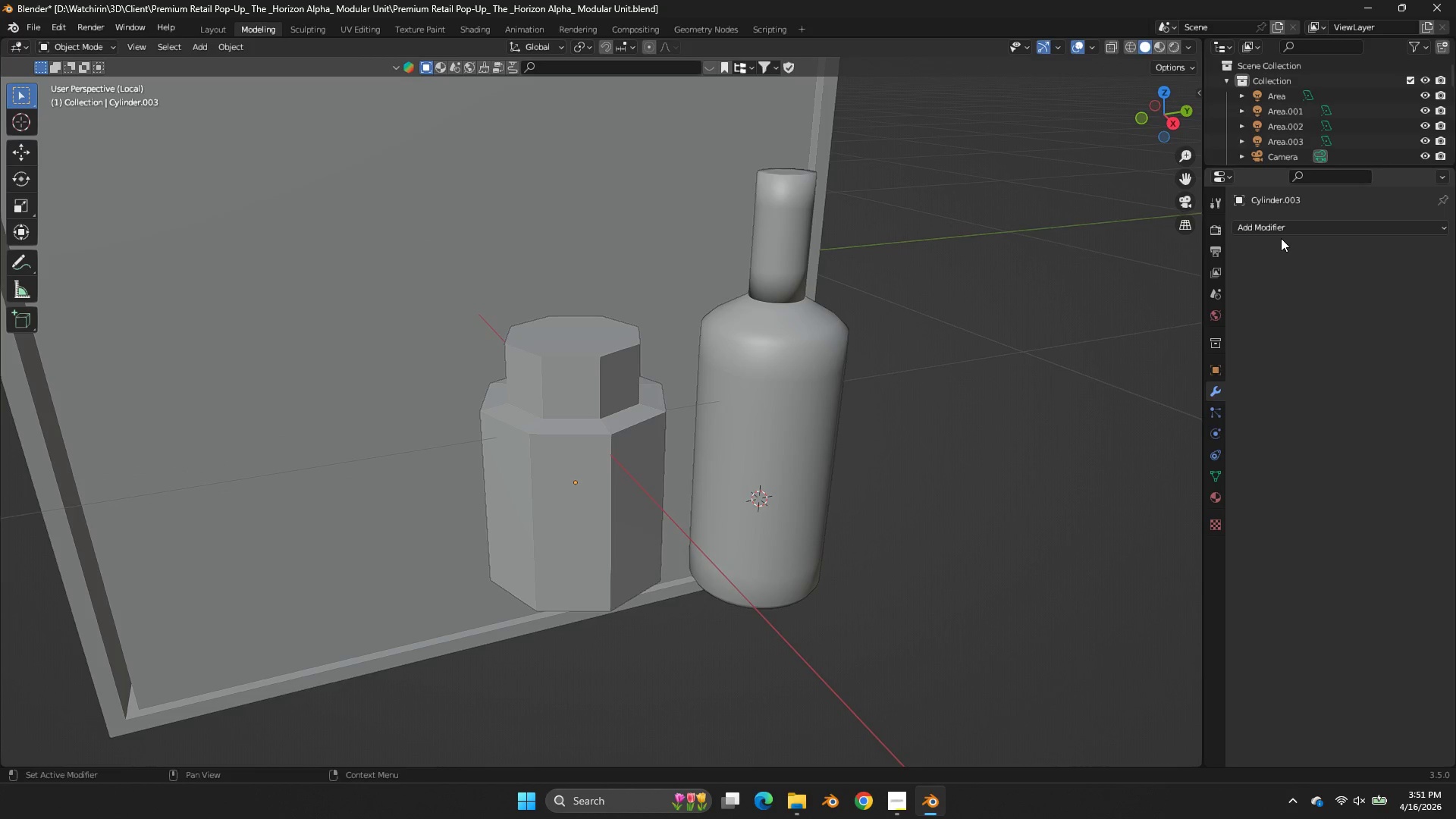 
double_click([1277, 234])
 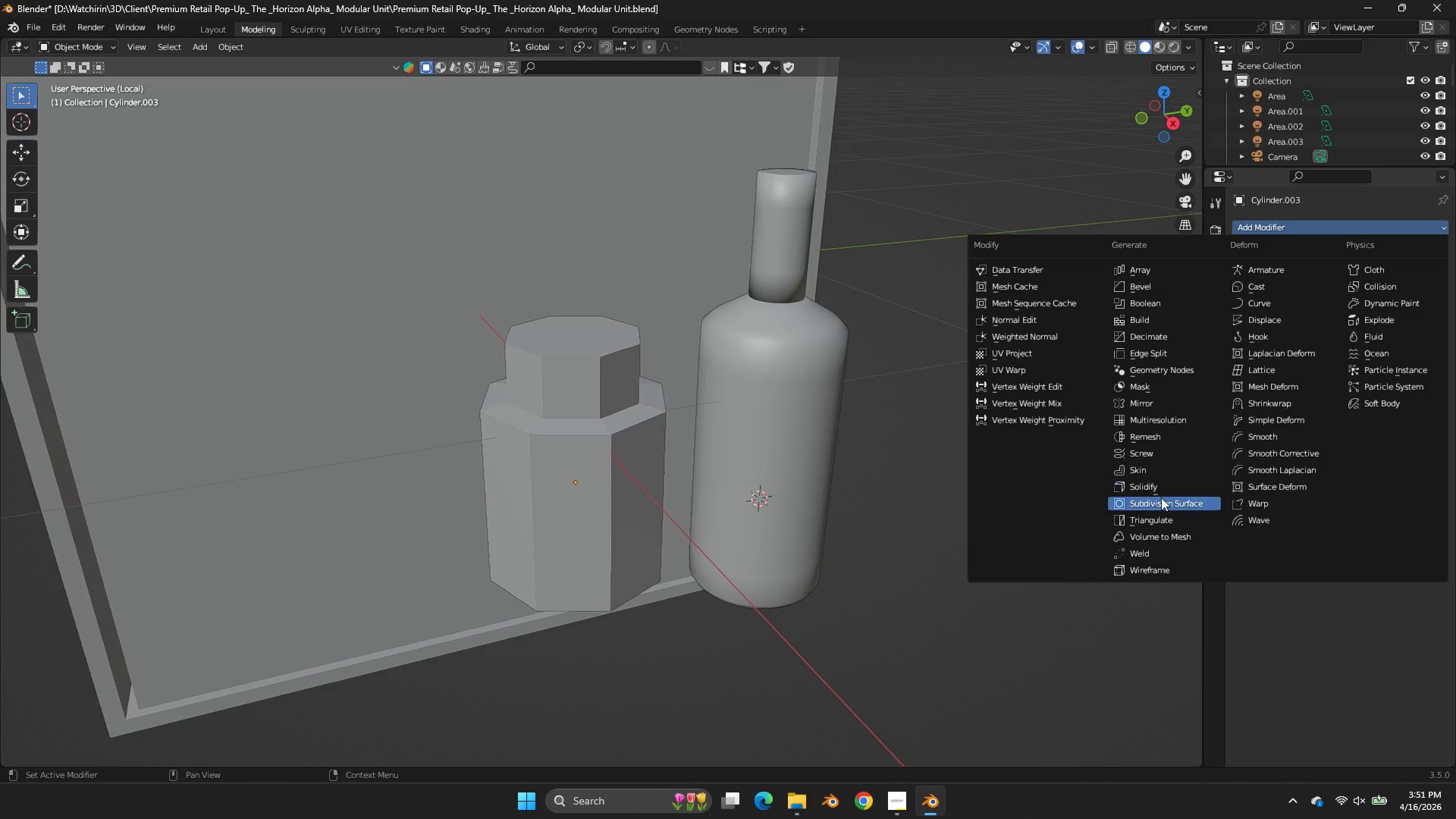 
left_click([1163, 502])
 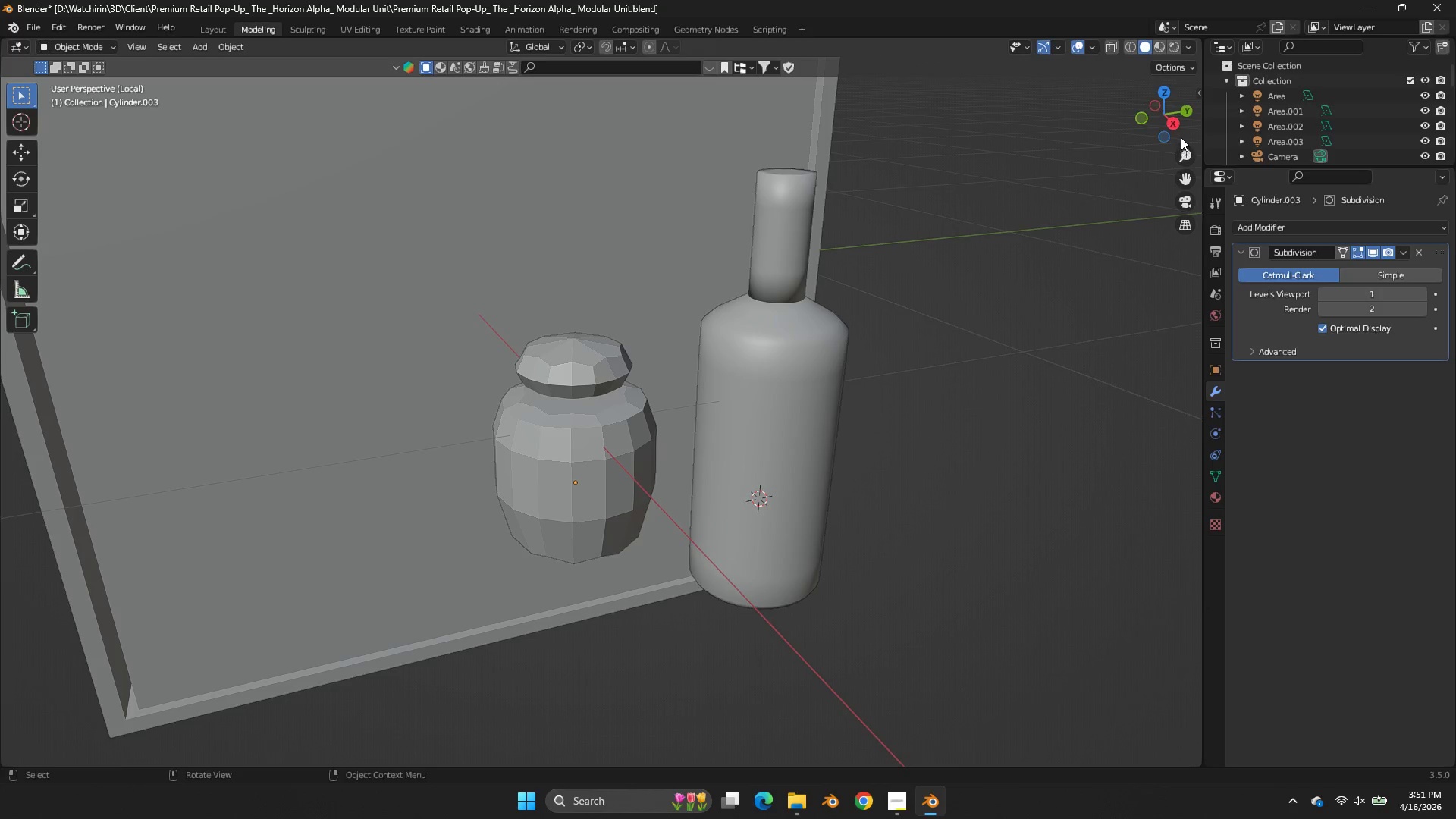 
left_click([1172, 127])
 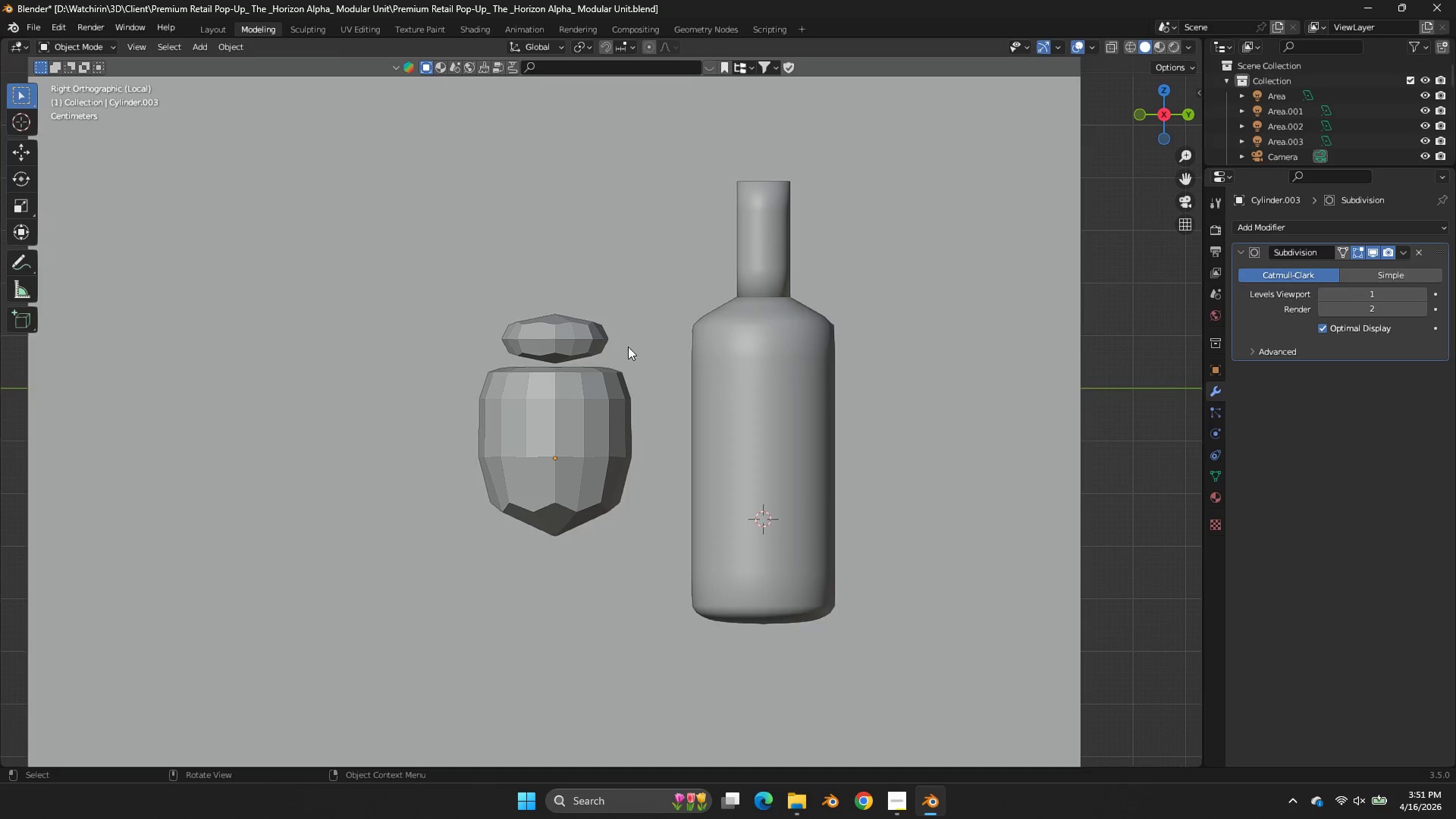 
key(A)
 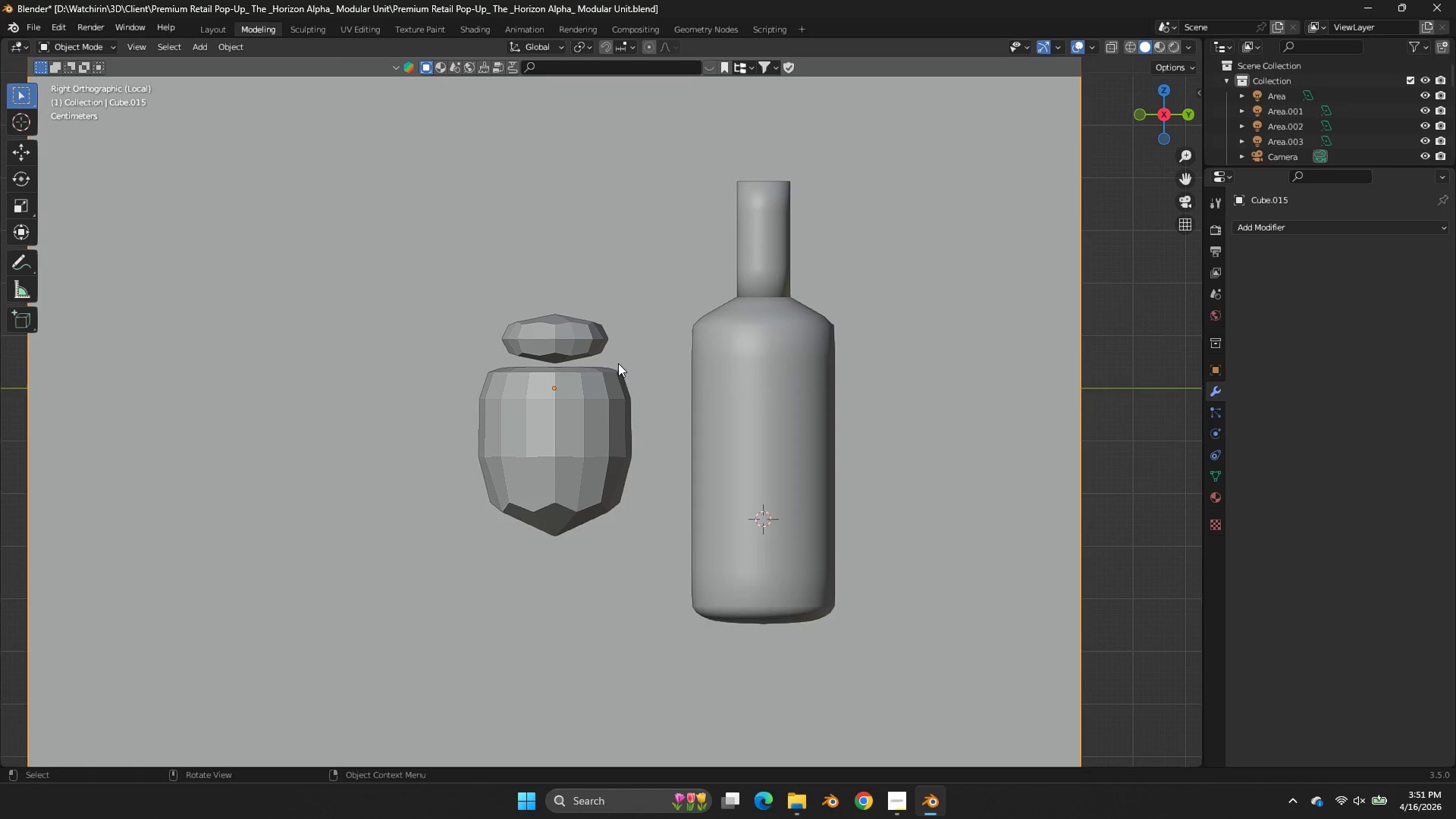 
double_click([613, 378])
 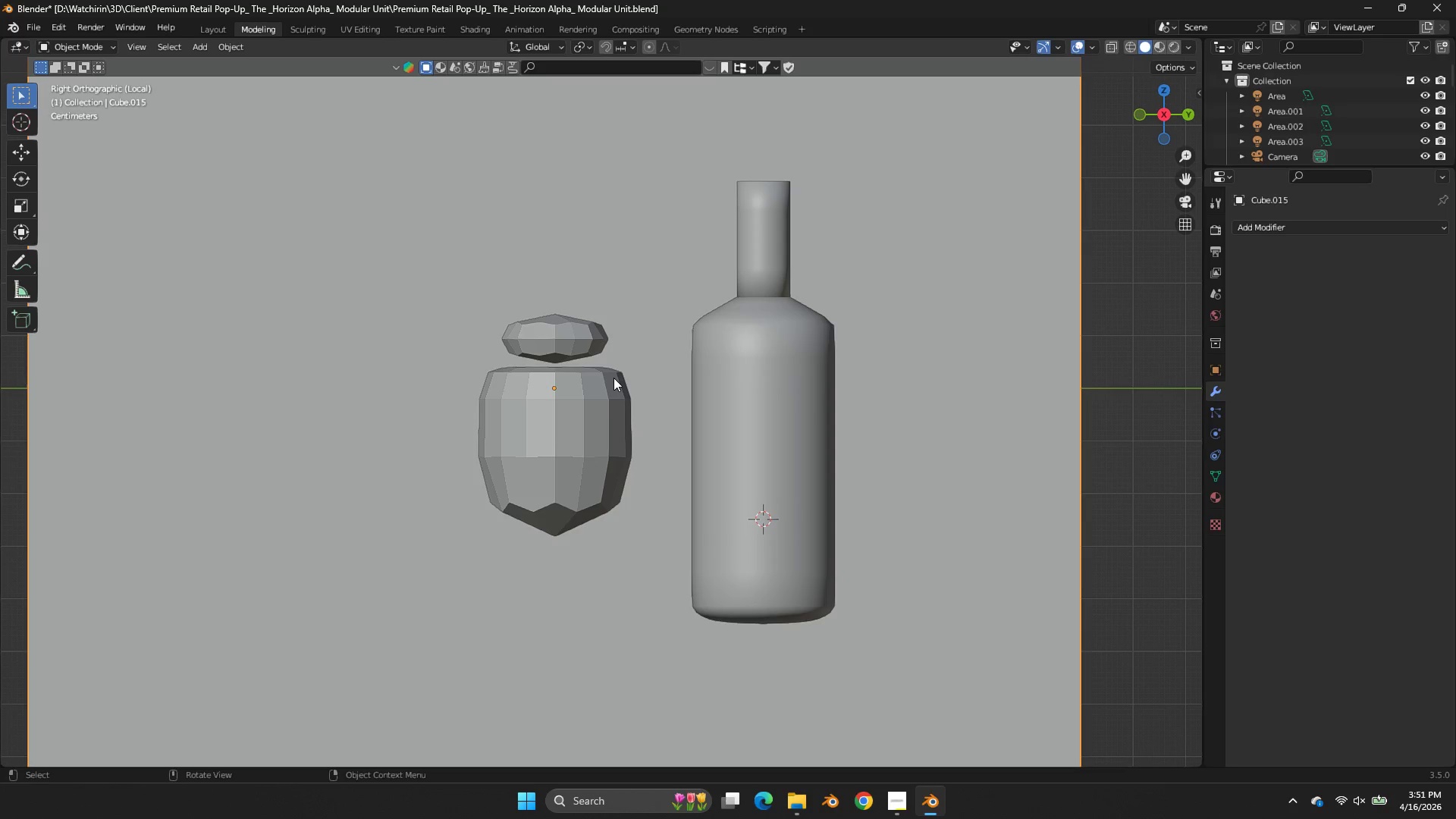 
triple_click([613, 378])
 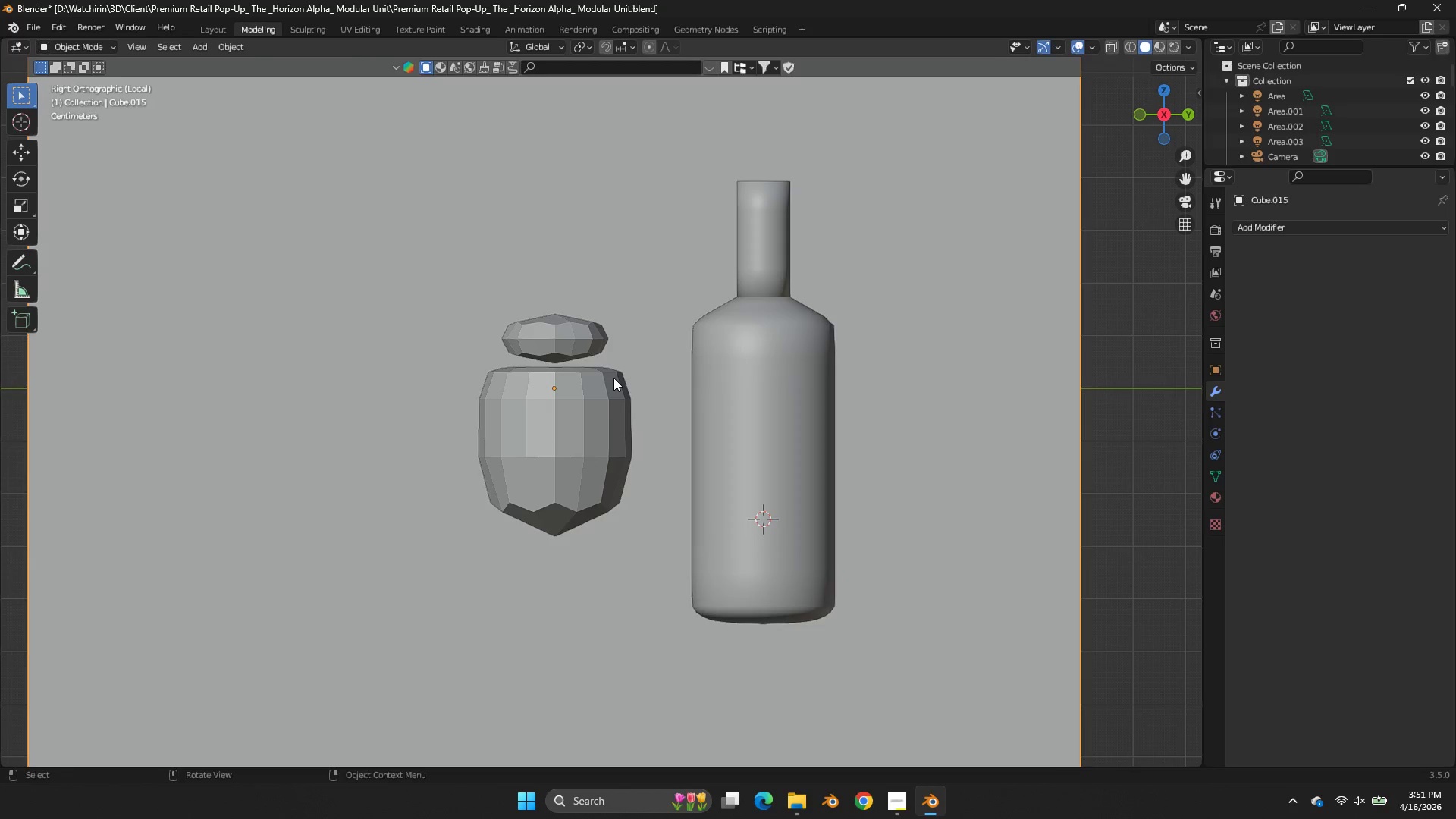 
key(Tab)
 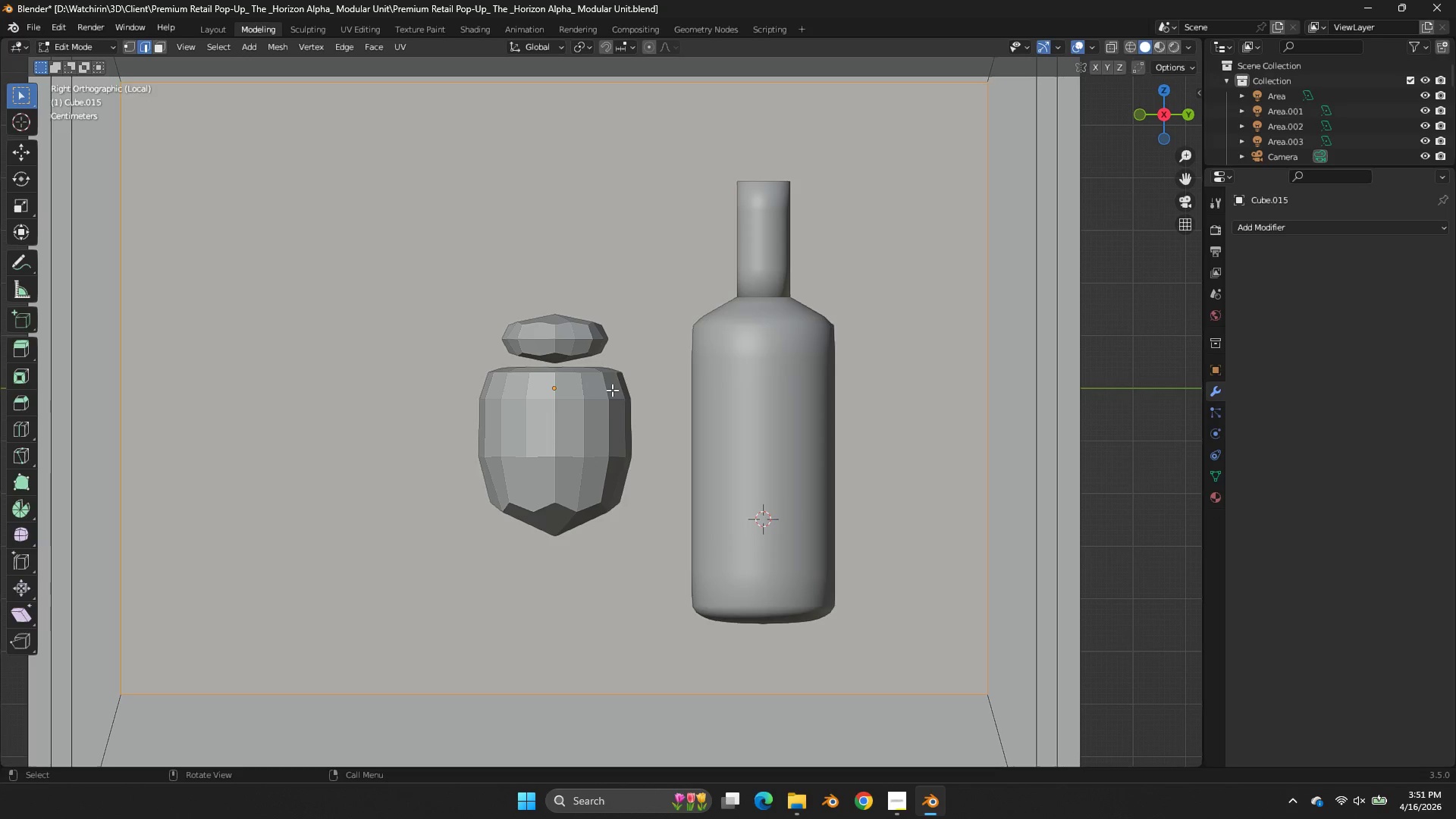 
key(Tab)
 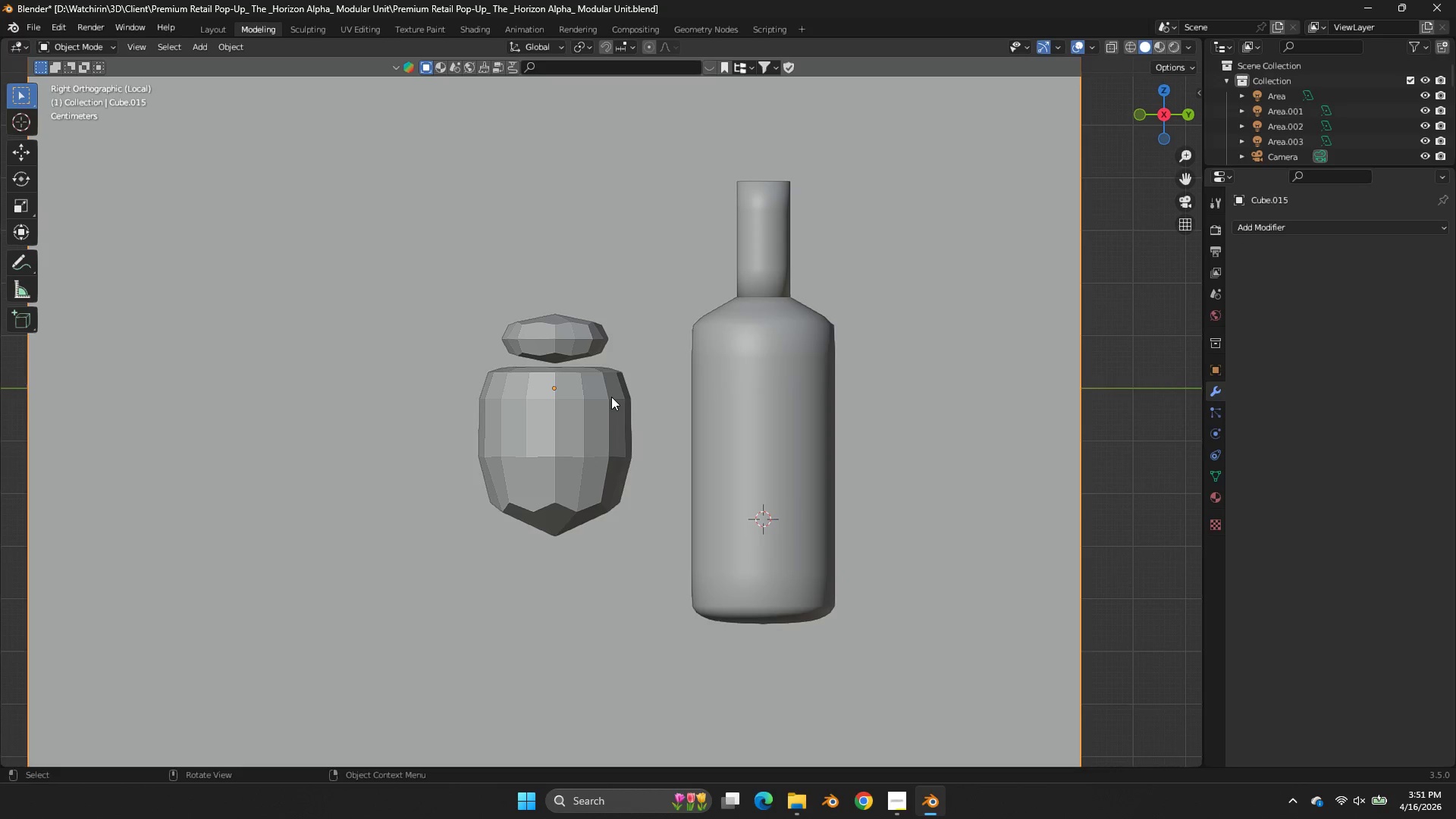 
left_click([611, 397])
 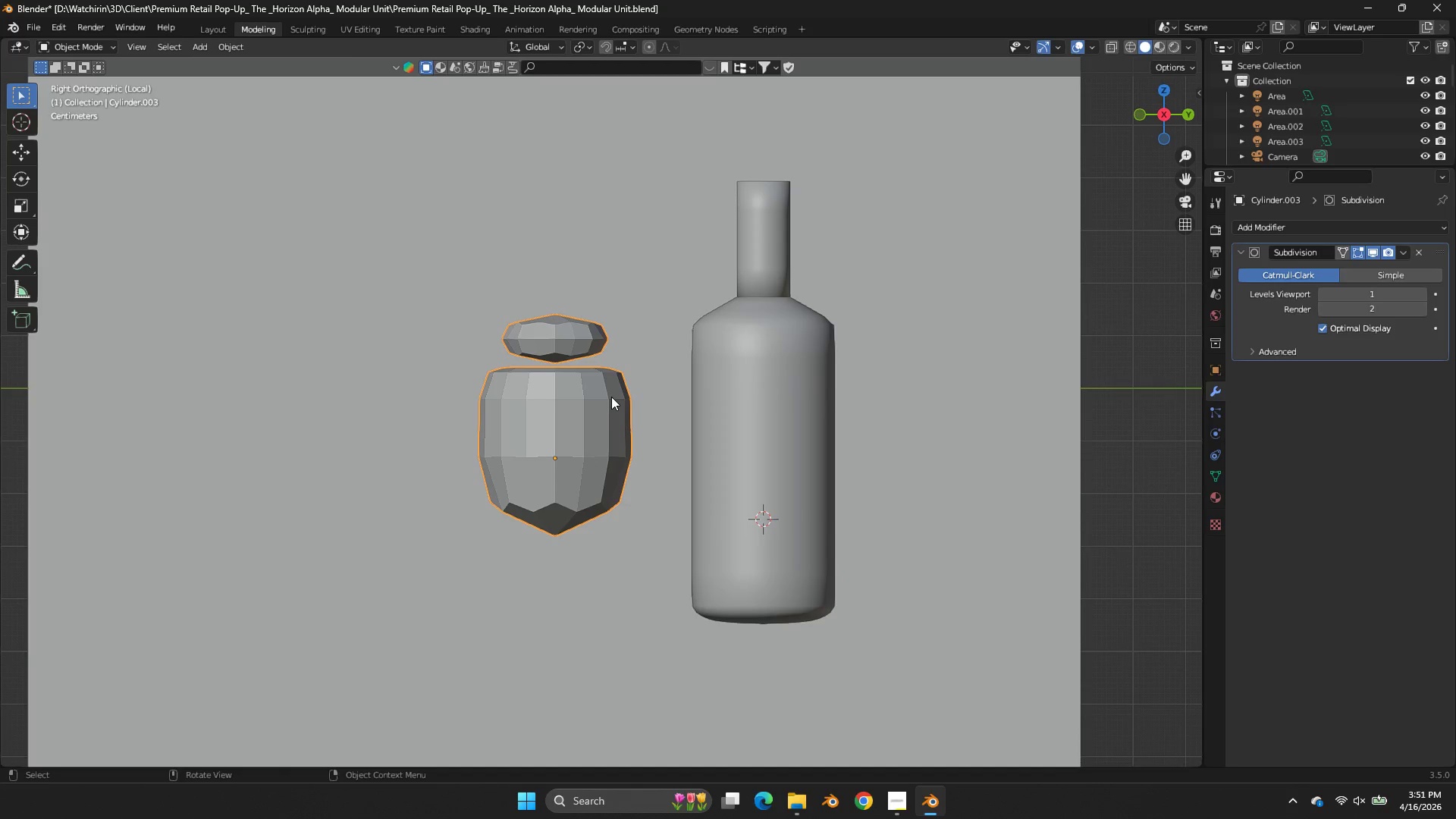 
key(Tab)
 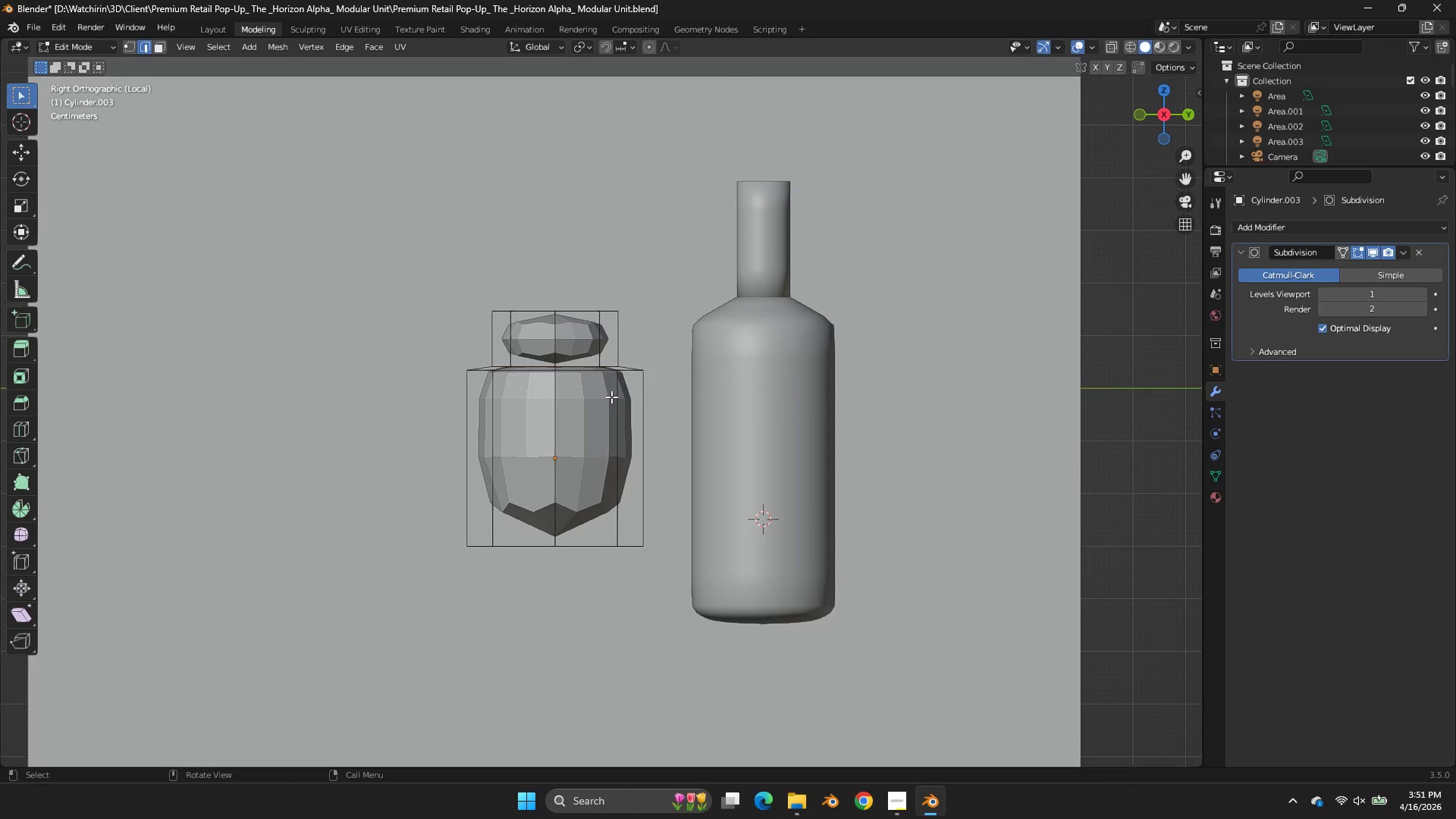 
key(Z)
 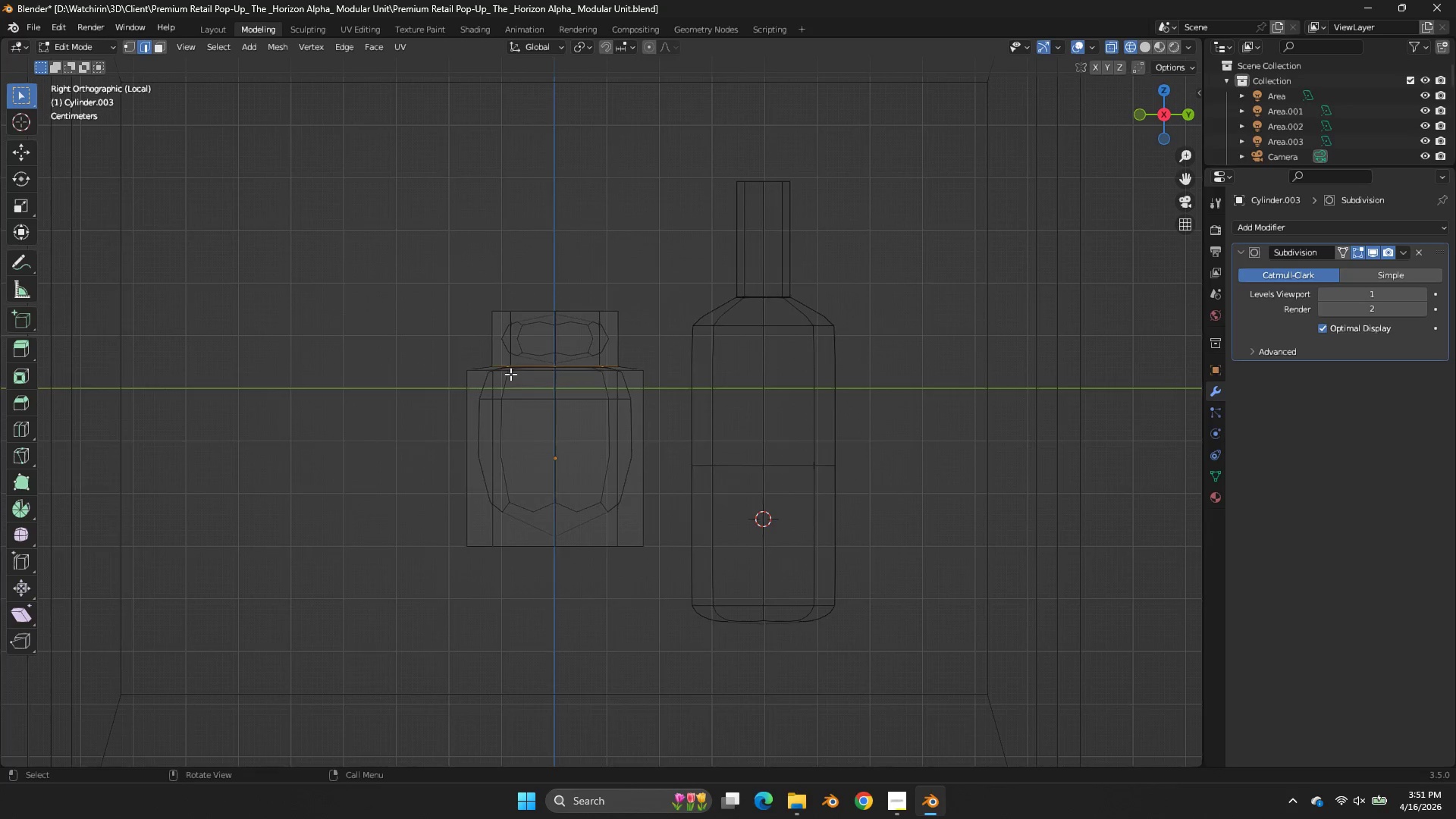 
scroll: coordinate [518, 374], scroll_direction: up, amount: 2.0
 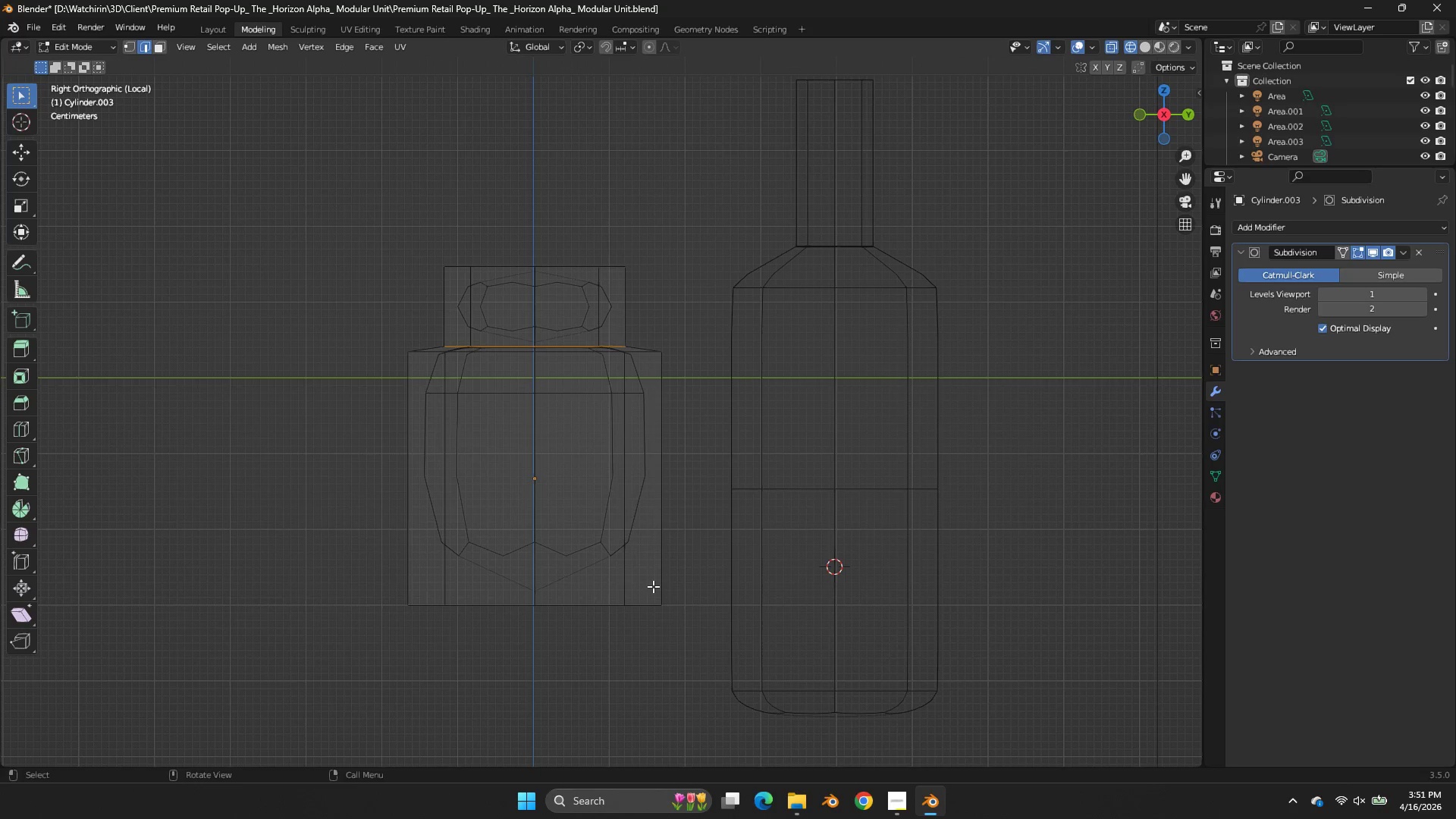 
left_click_drag(start_coordinate=[719, 589], to_coordinate=[215, 697])
 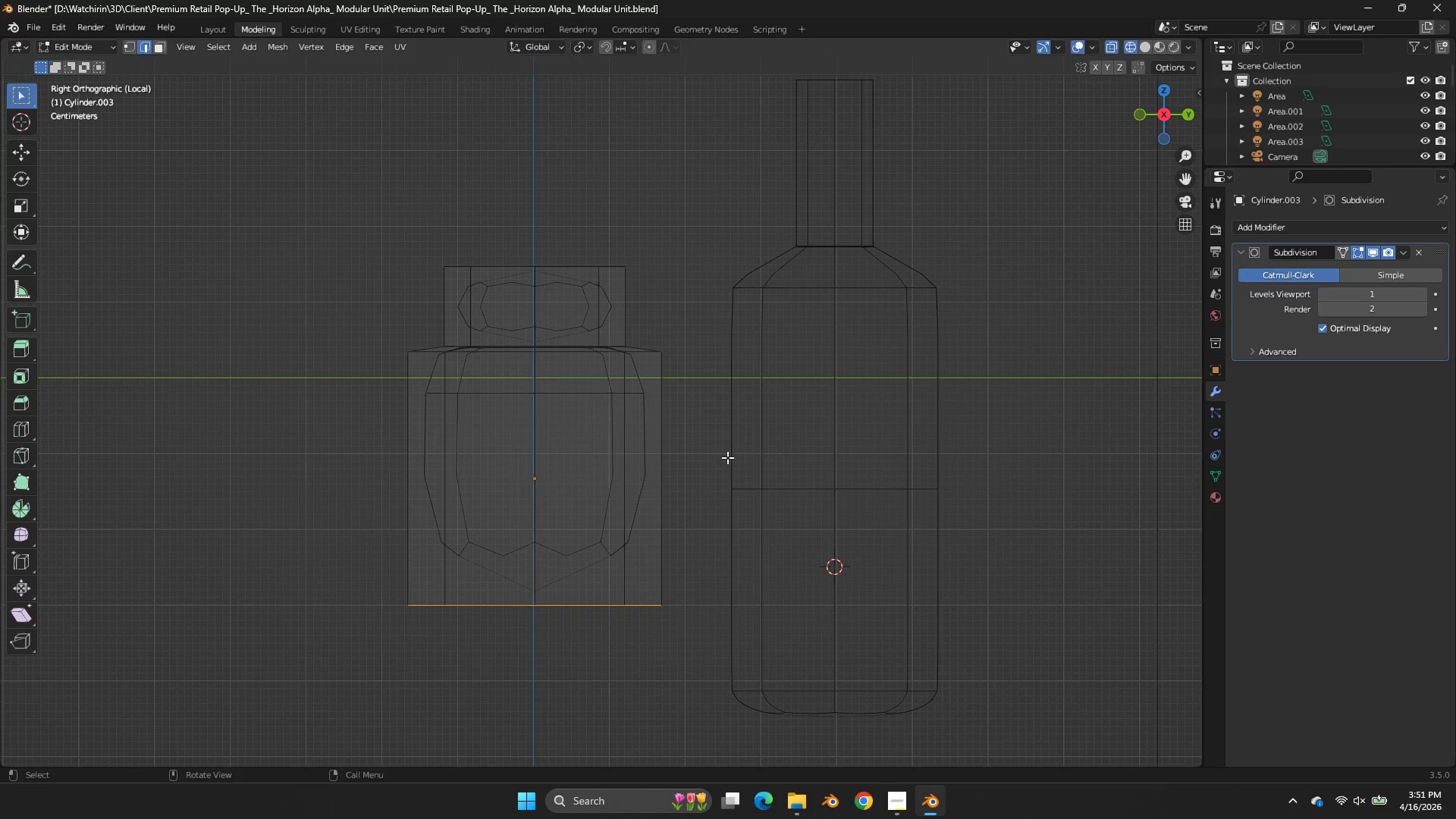 
key(E)
 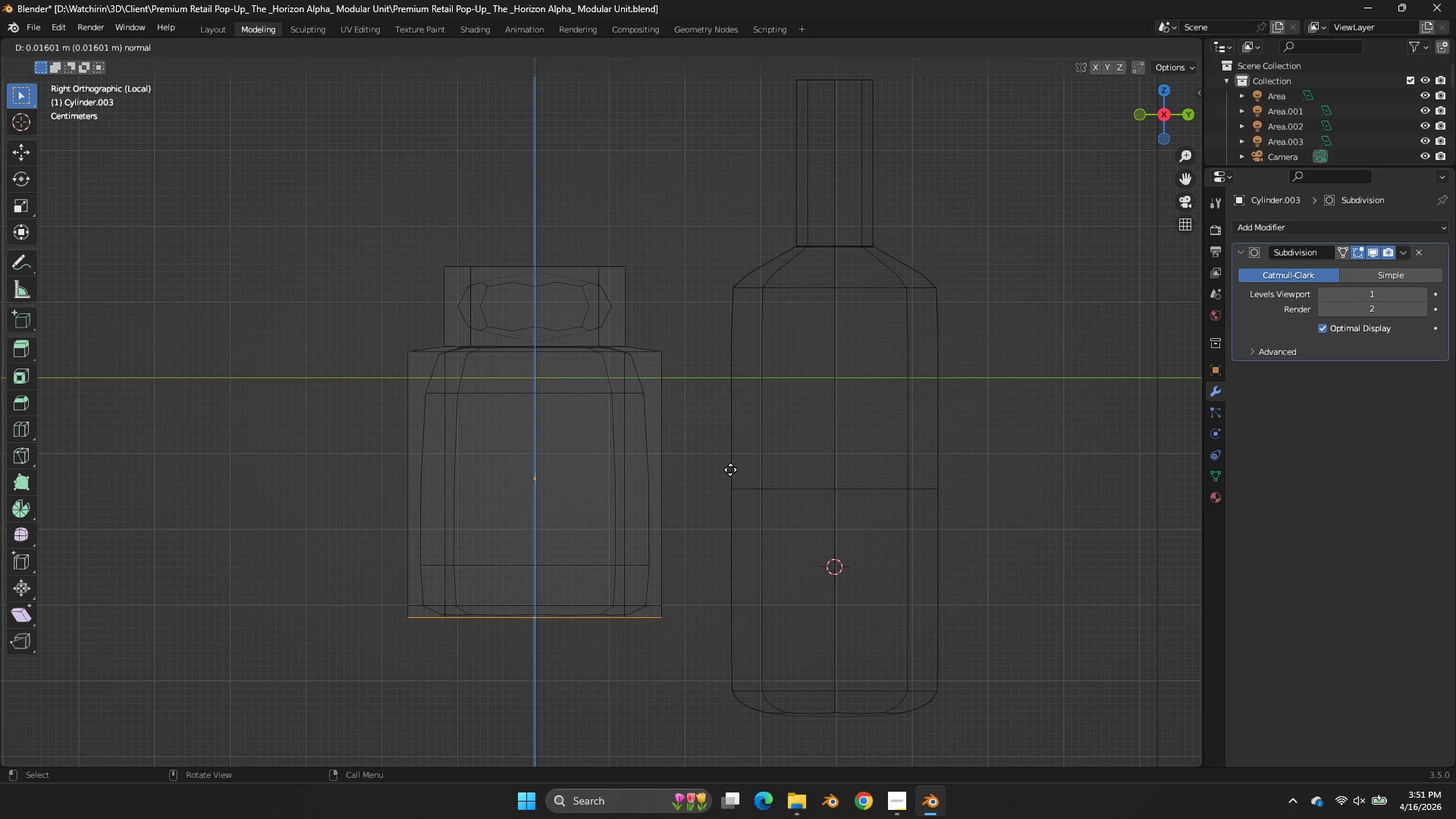 
left_click([730, 469])
 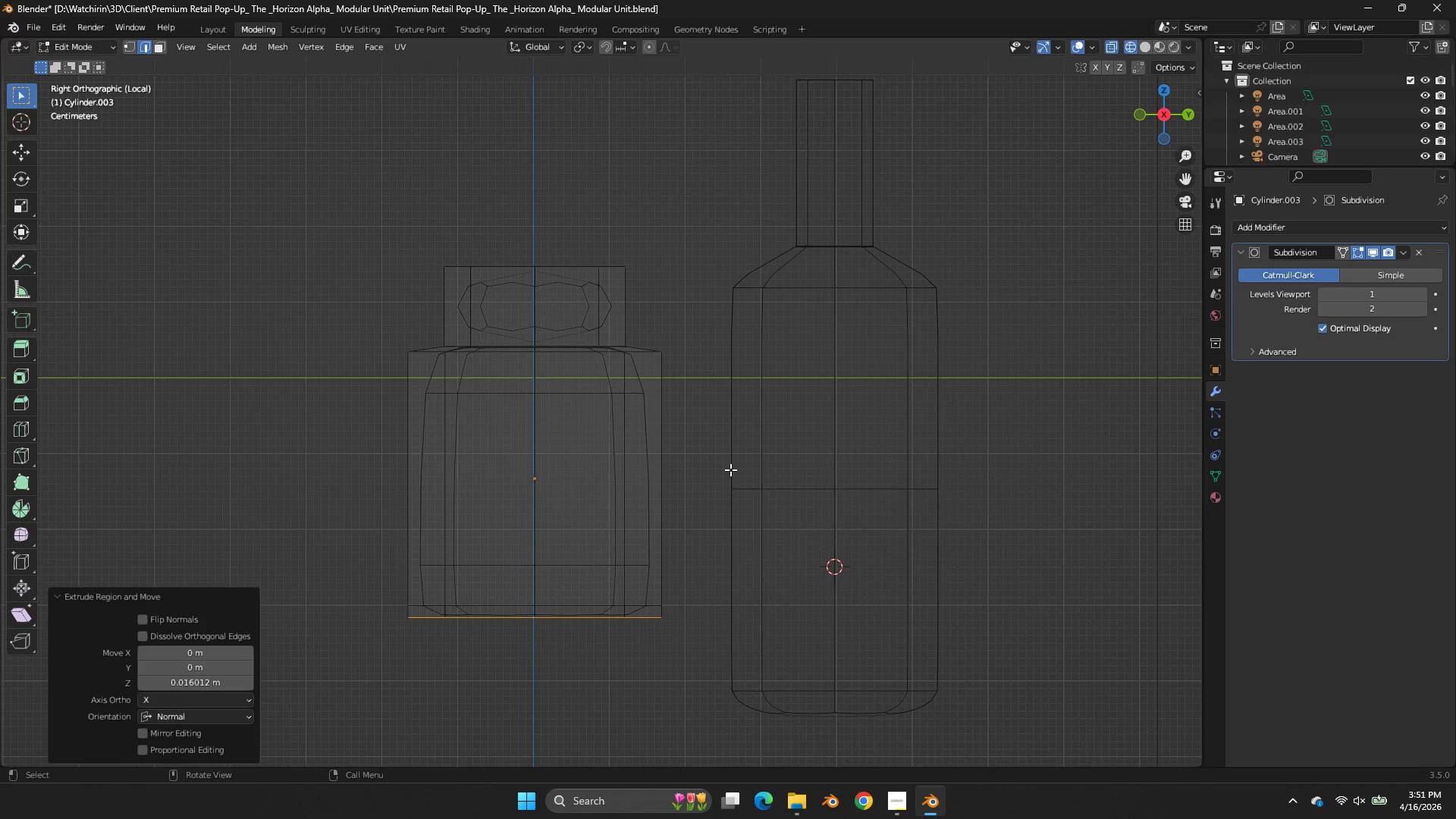 
key(S)
 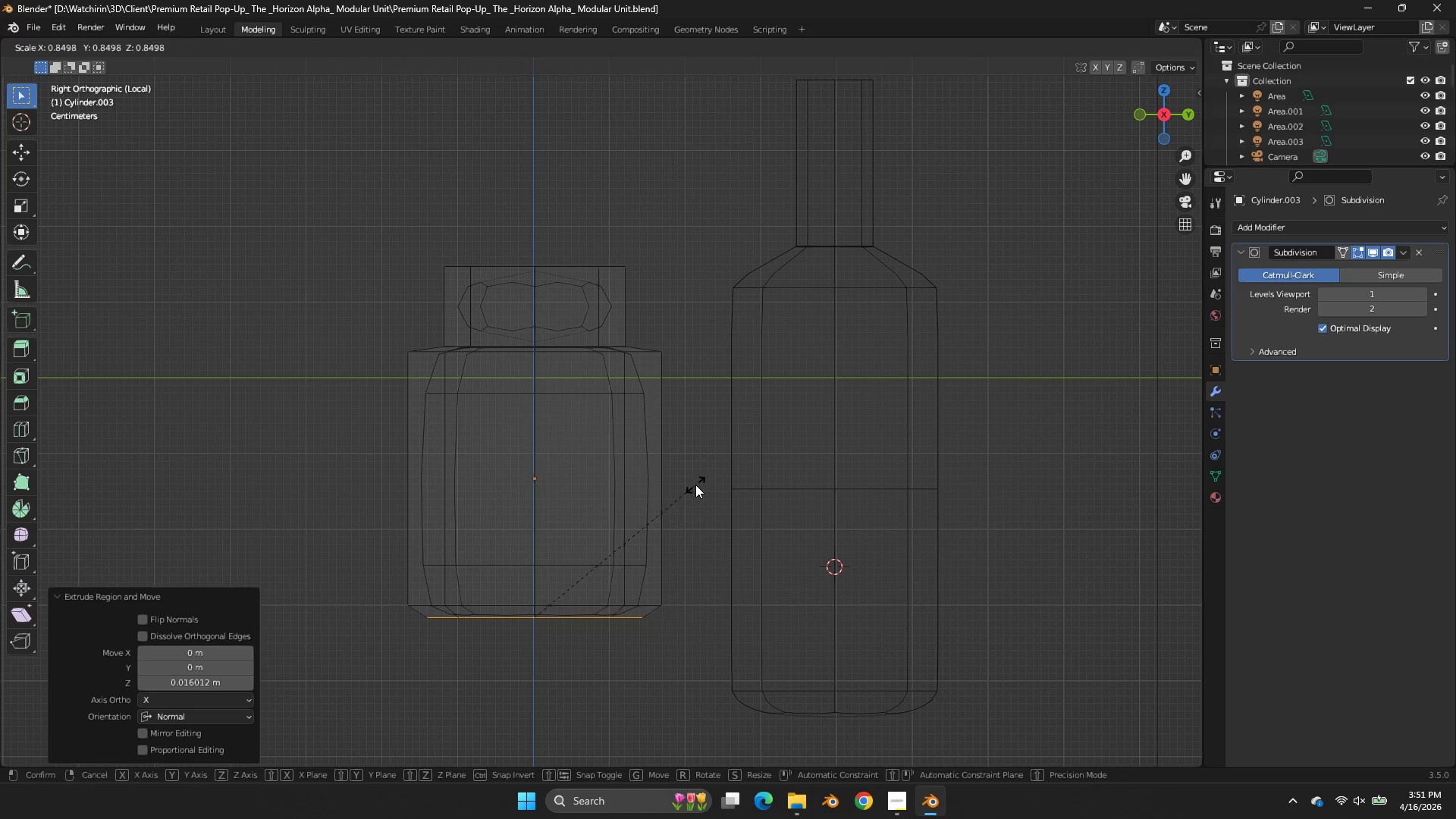 
left_click([695, 485])
 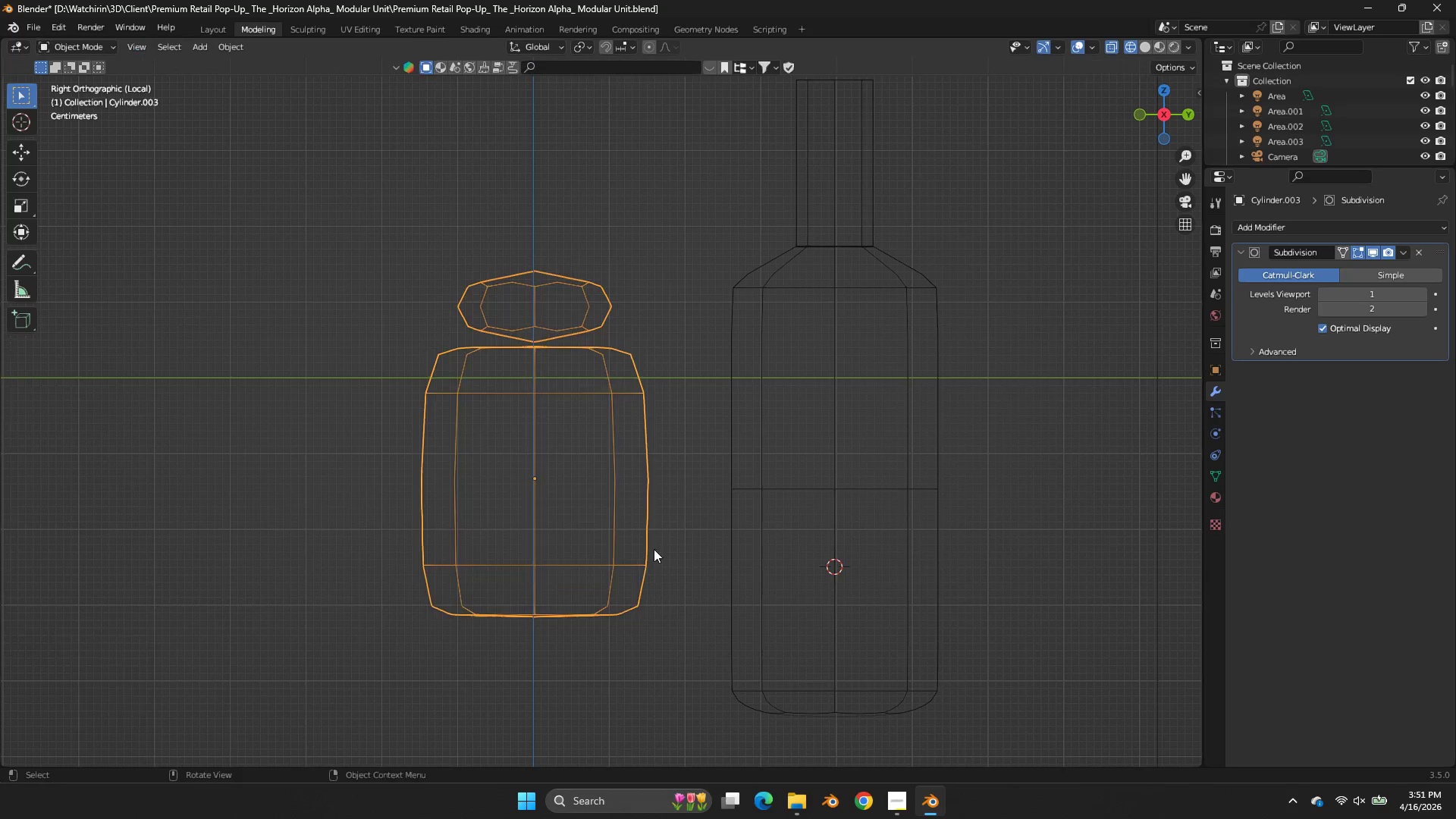 
key(Tab)
 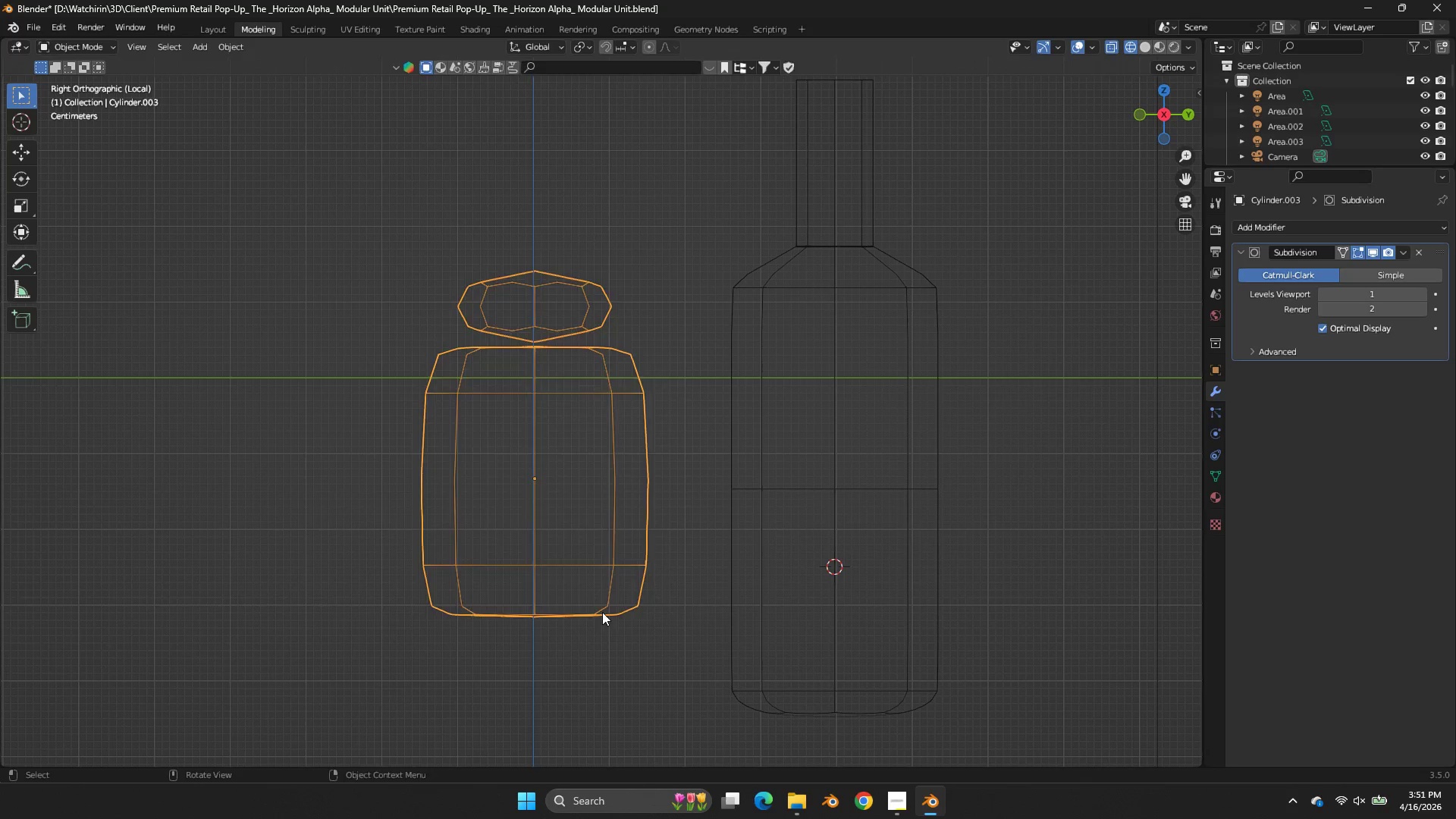 
key(Tab)
 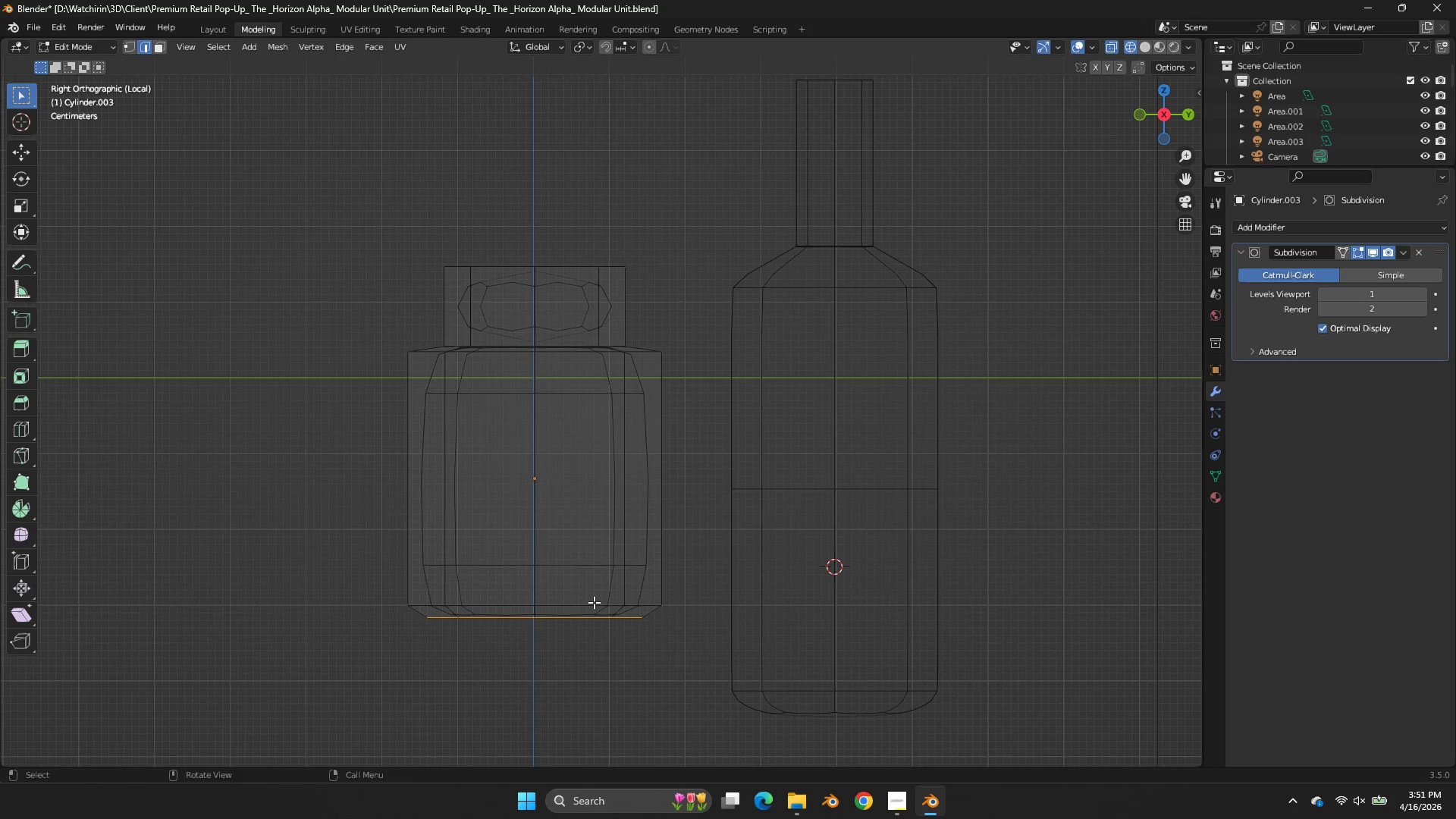 
hold_key(key=AltLeft, duration=0.39)
double_click([594, 602])
 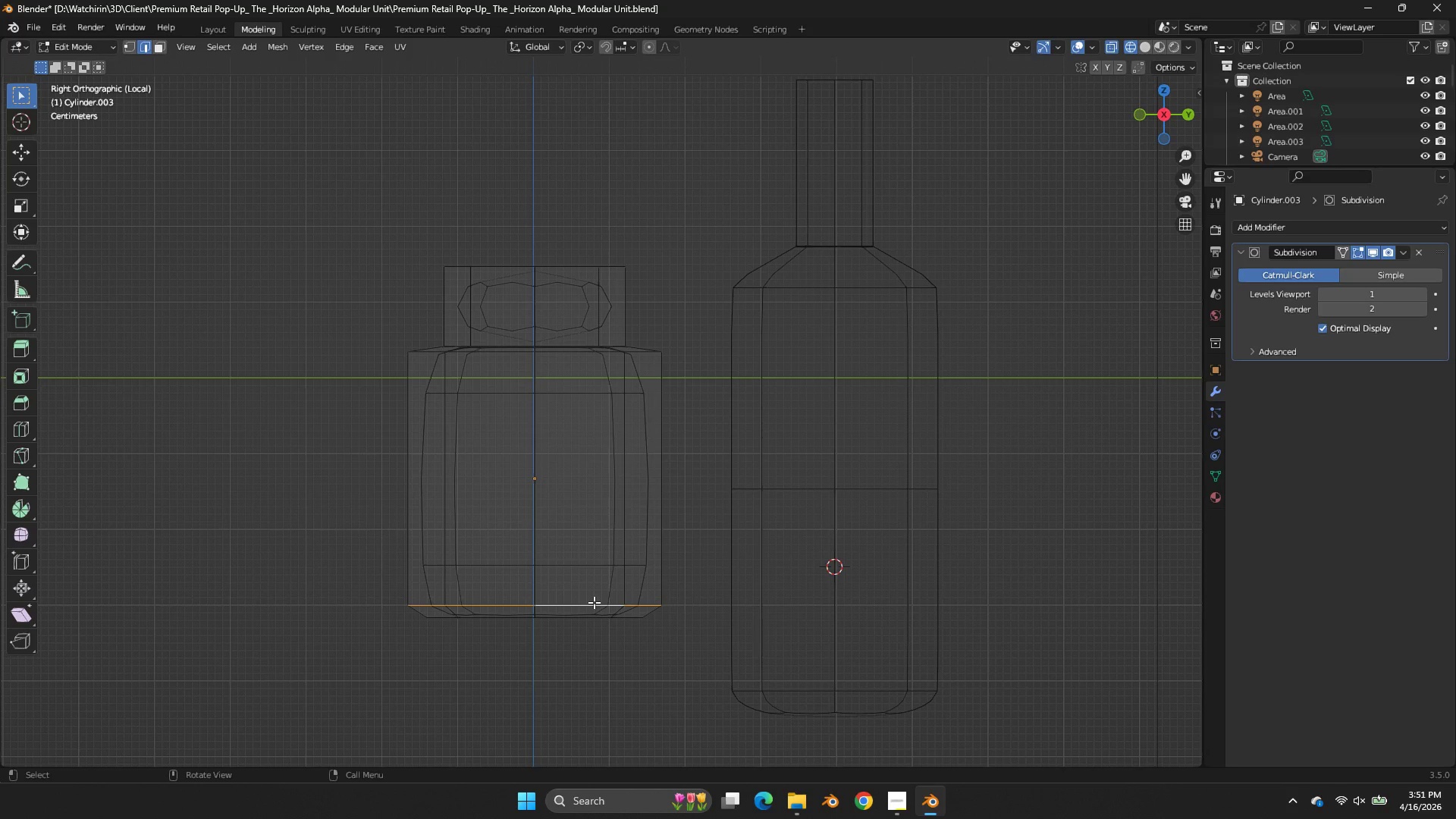 
key(Shift+E)
 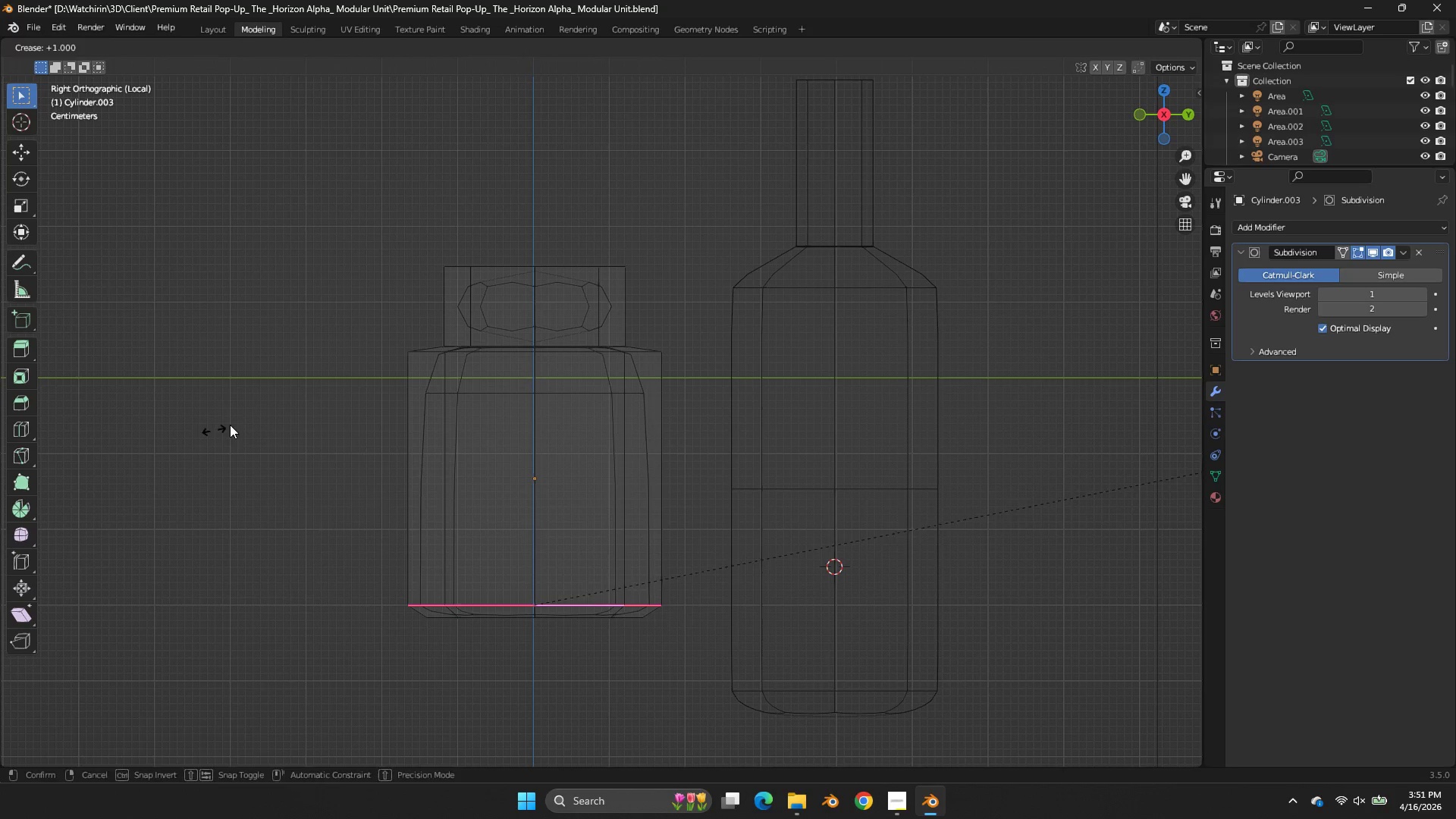 
left_click_drag(start_coordinate=[230, 425], to_coordinate=[234, 423])
 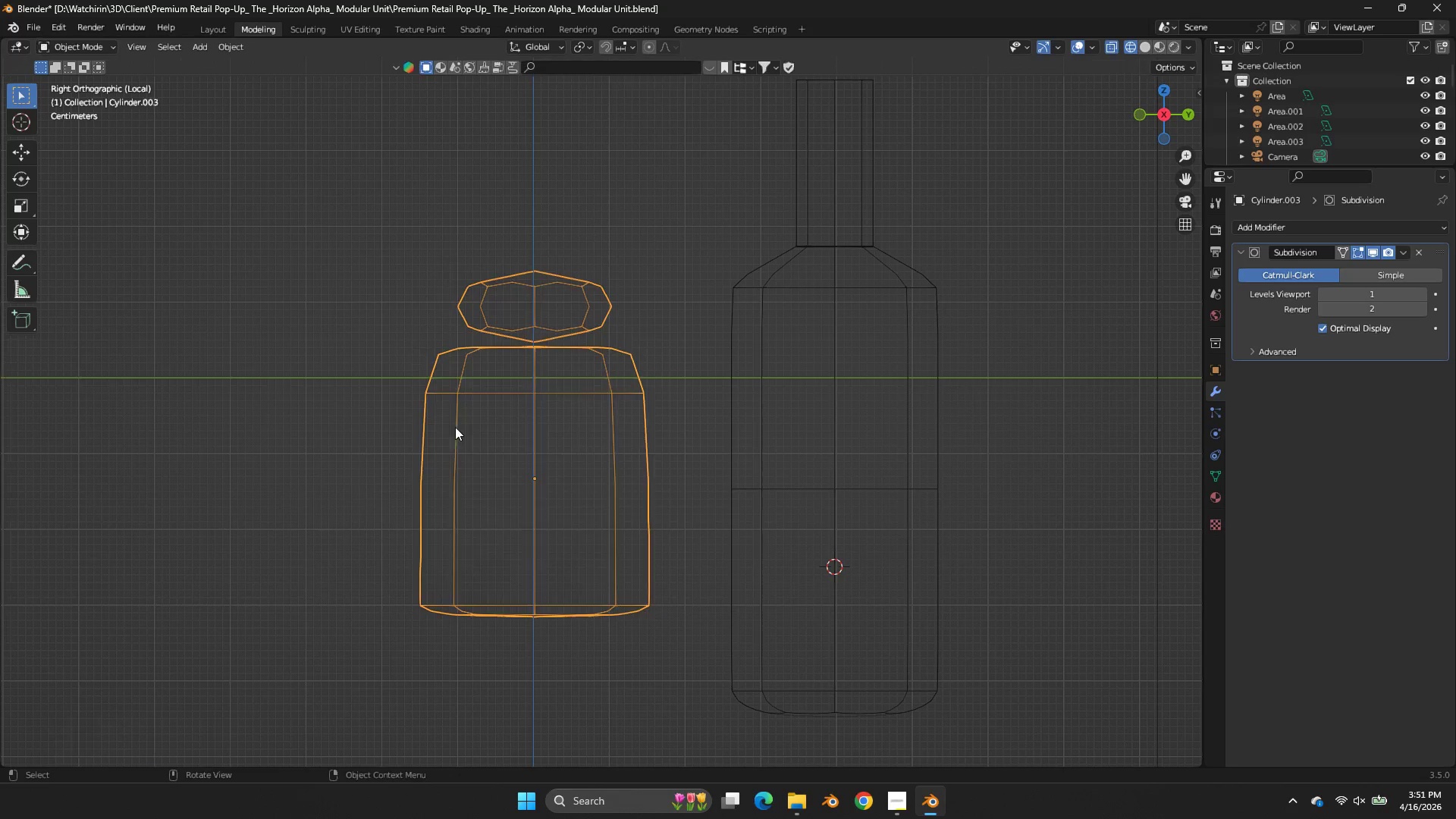 
key(Tab)
 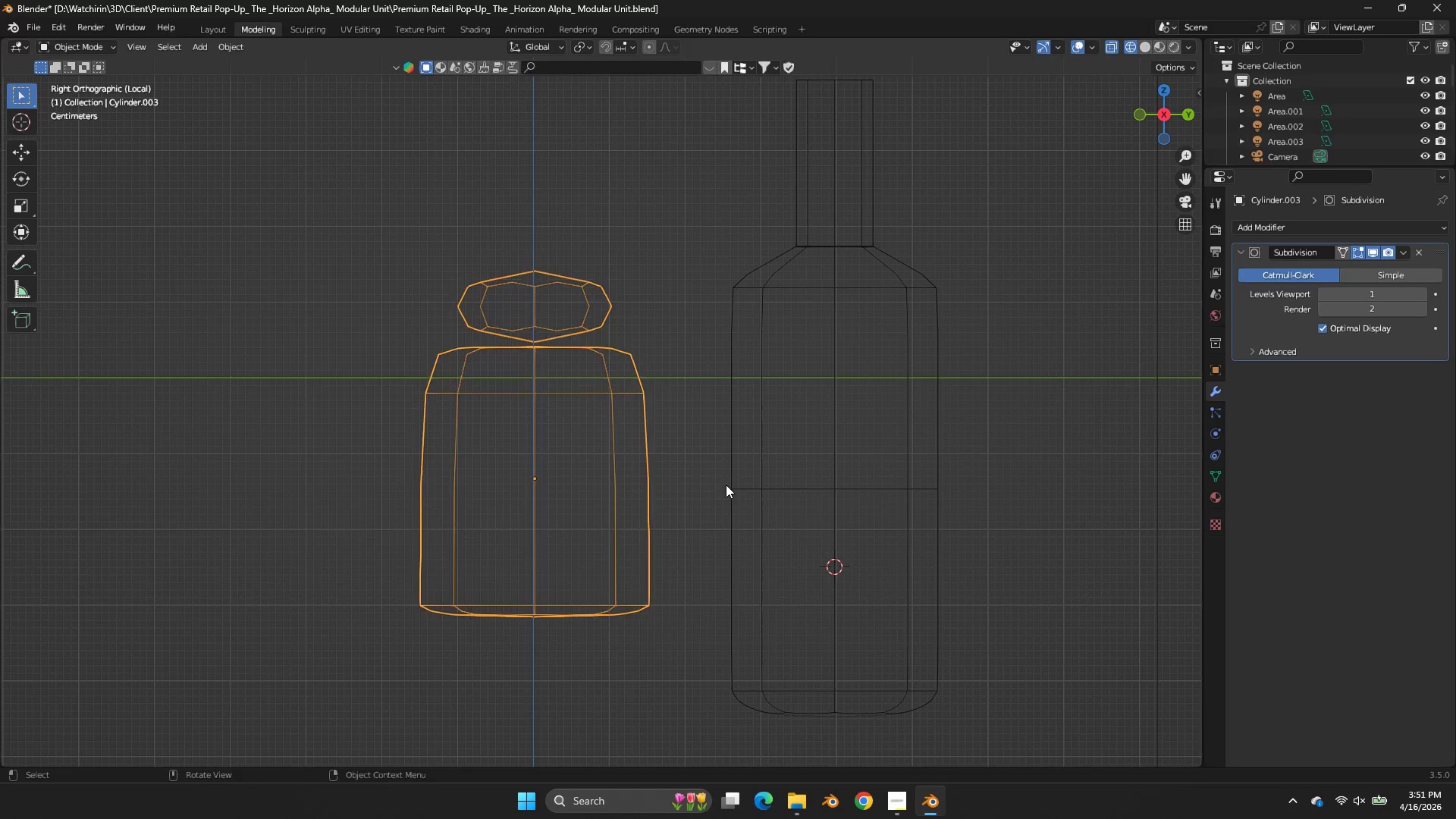 
key(Tab)
 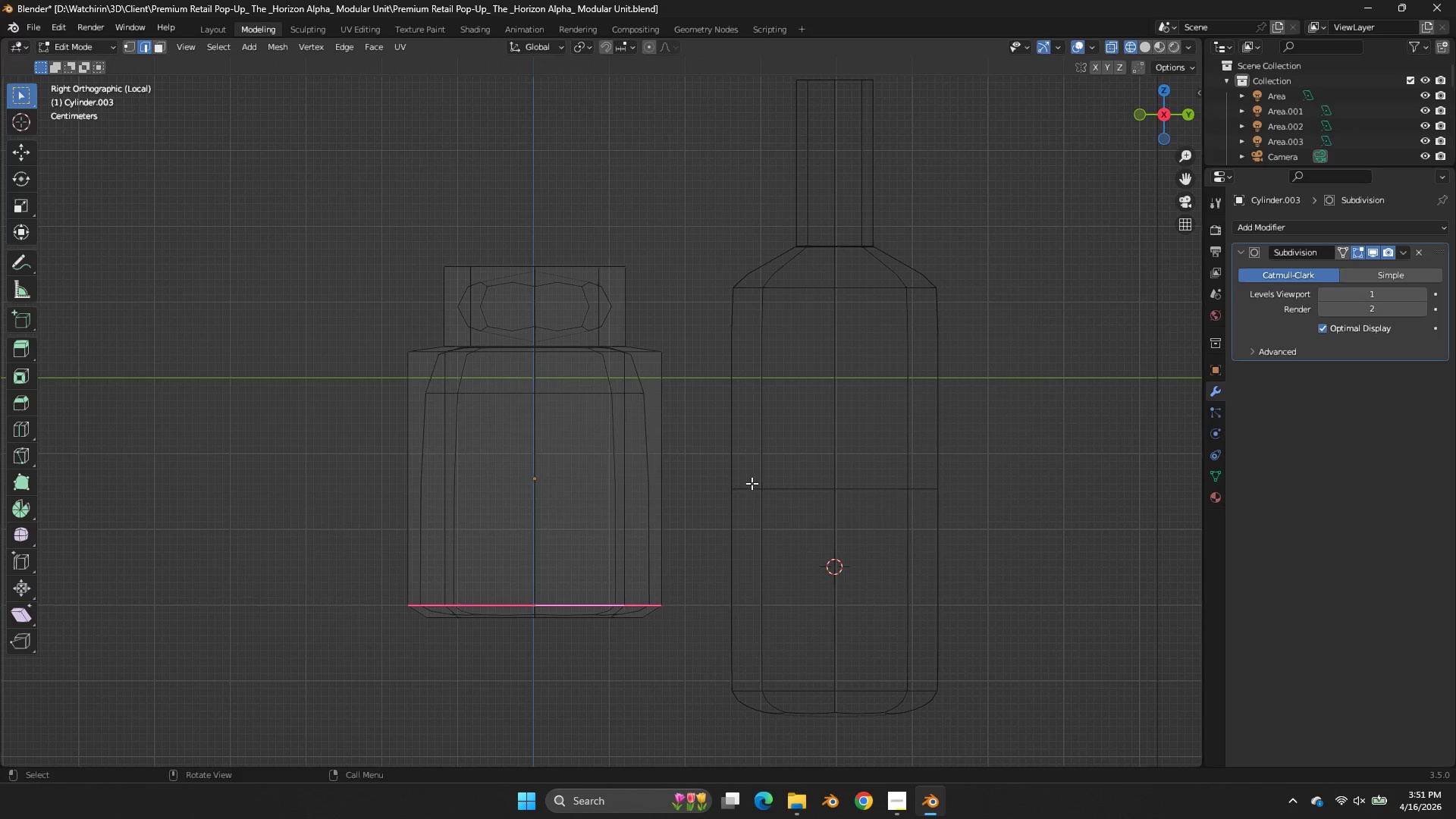 
key(Shift+E)
 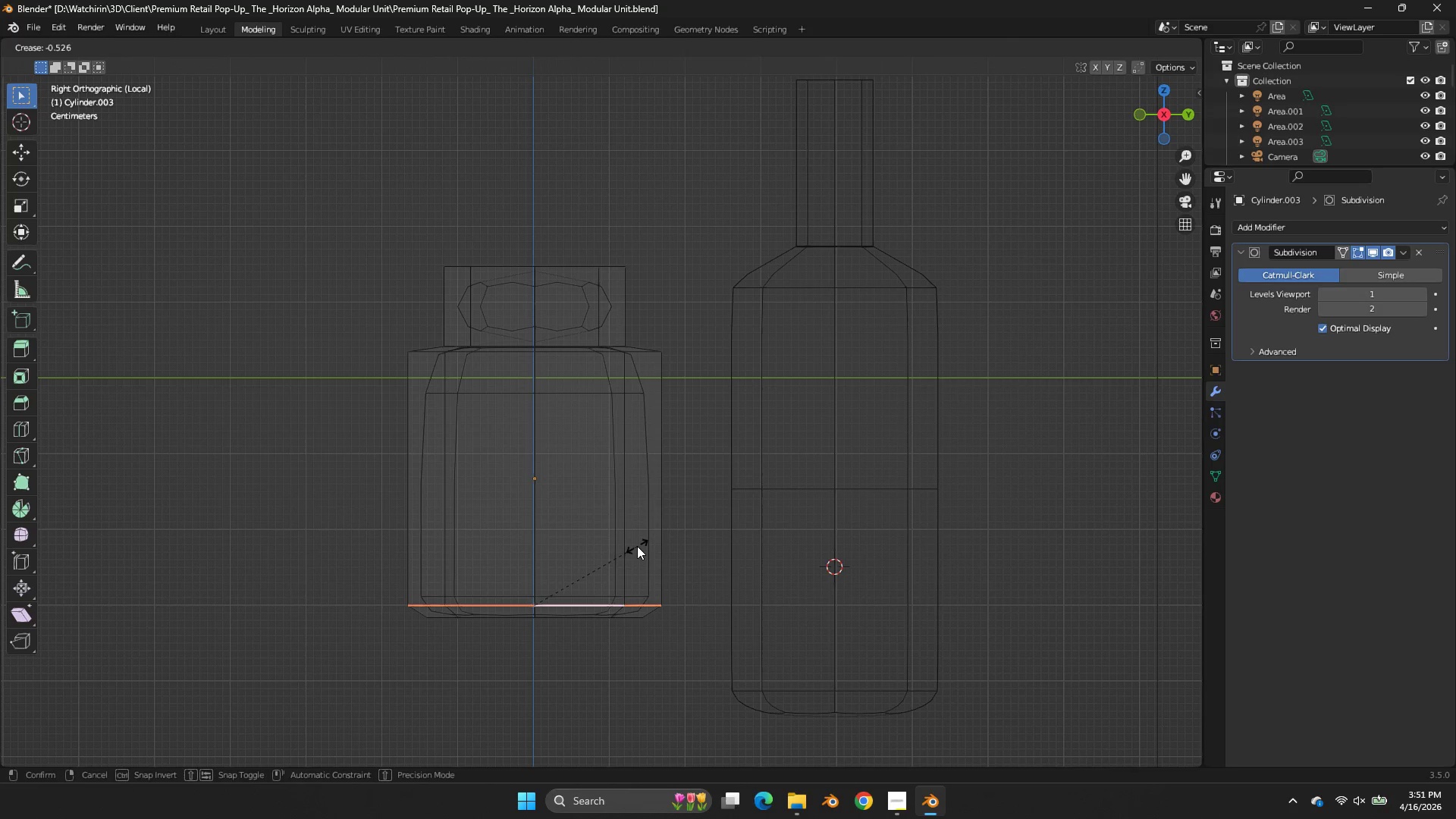 
left_click([632, 548])
 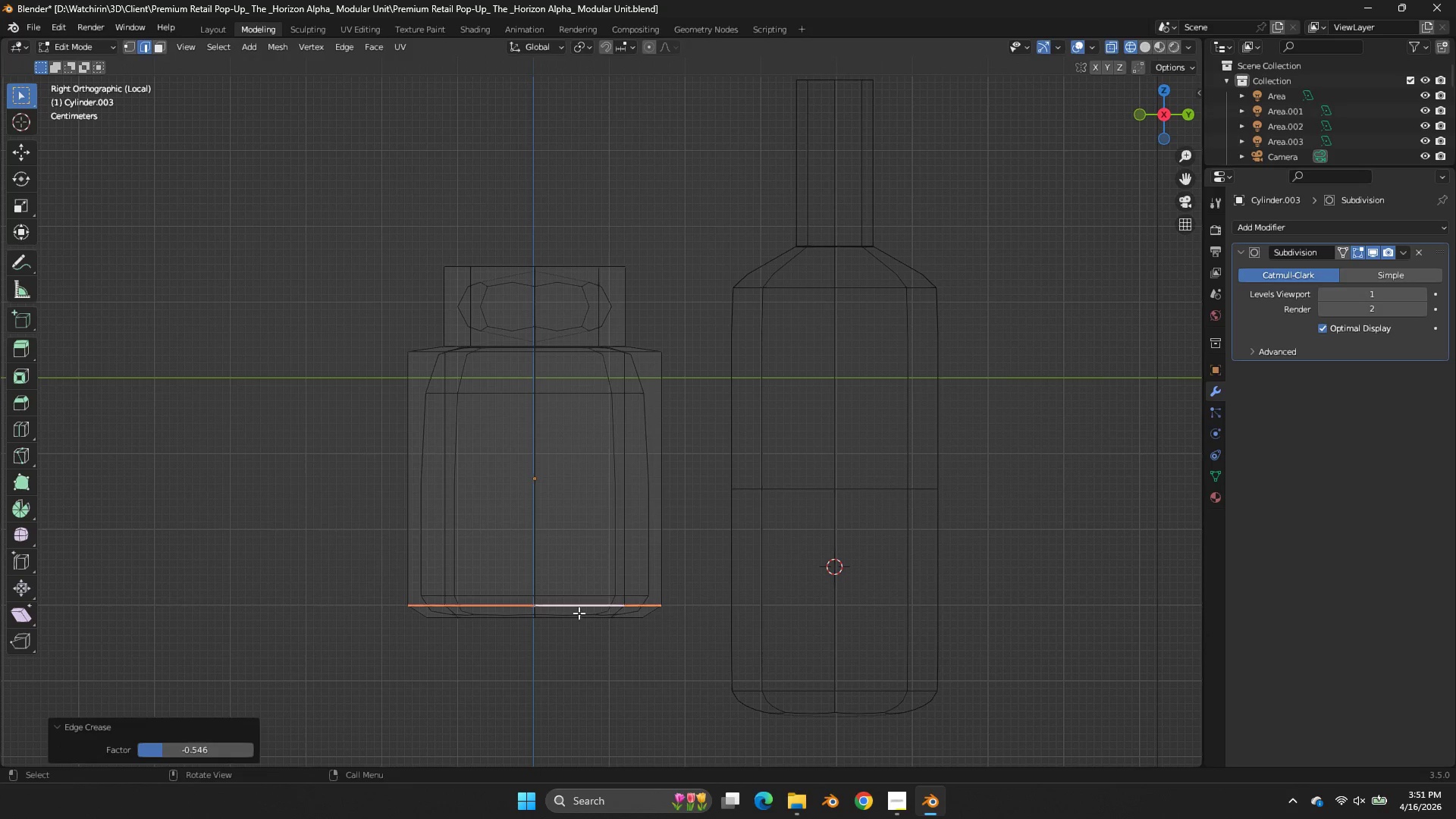 
hold_key(key=AltLeft, duration=0.31)
double_click([566, 623])
 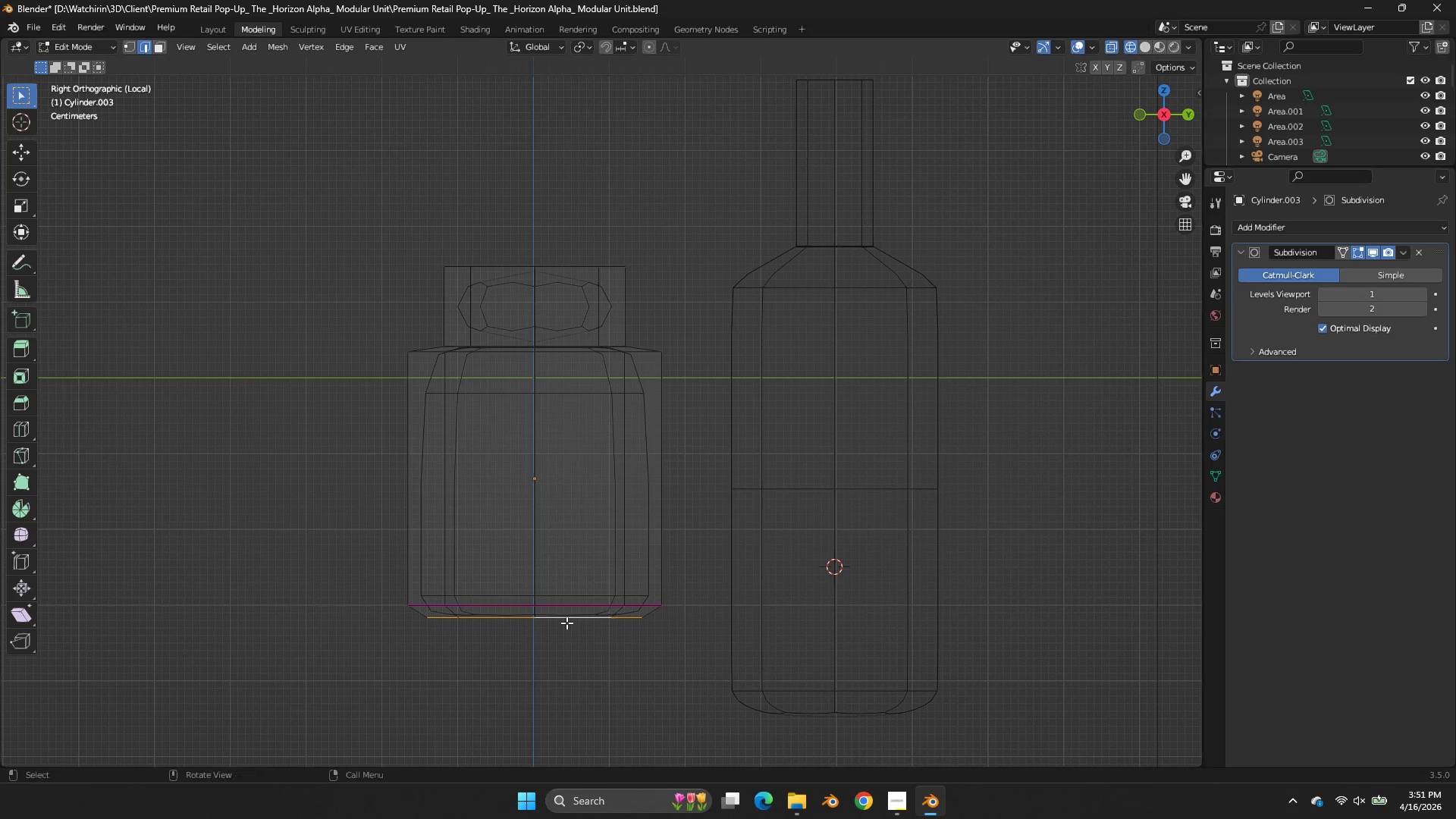 
key(Shift+E)
 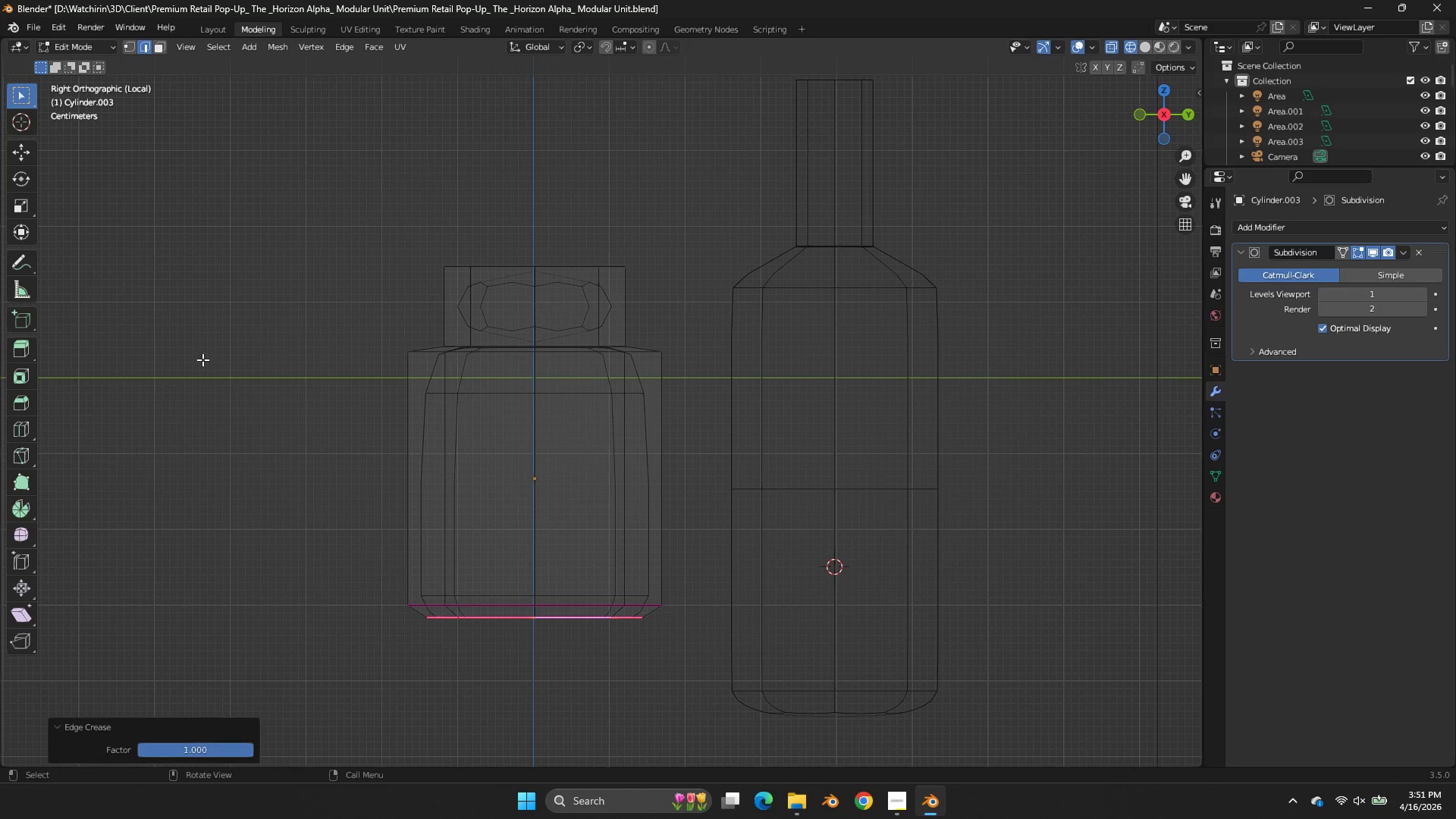 
key(Tab)
 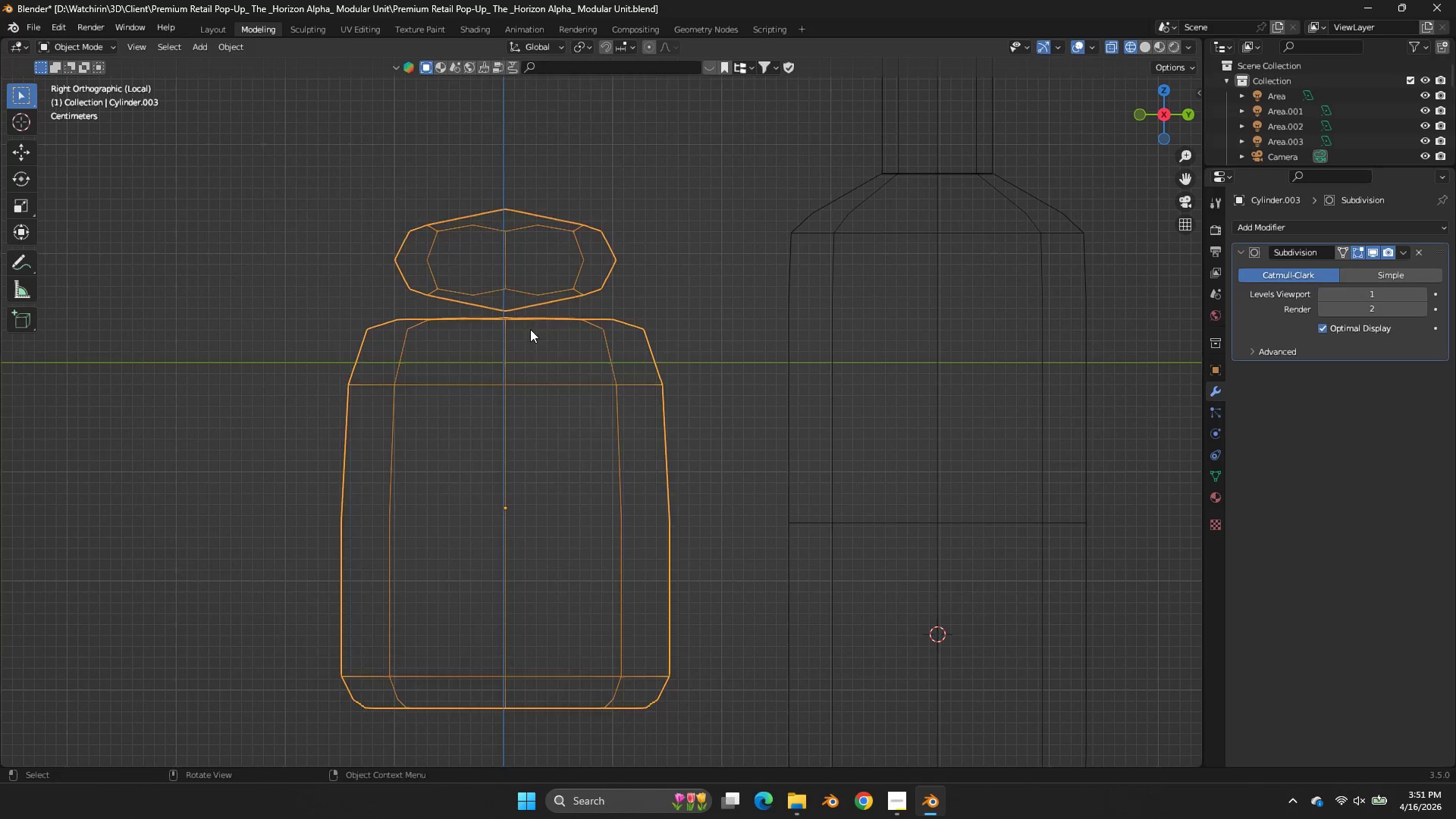 
key(Tab)
 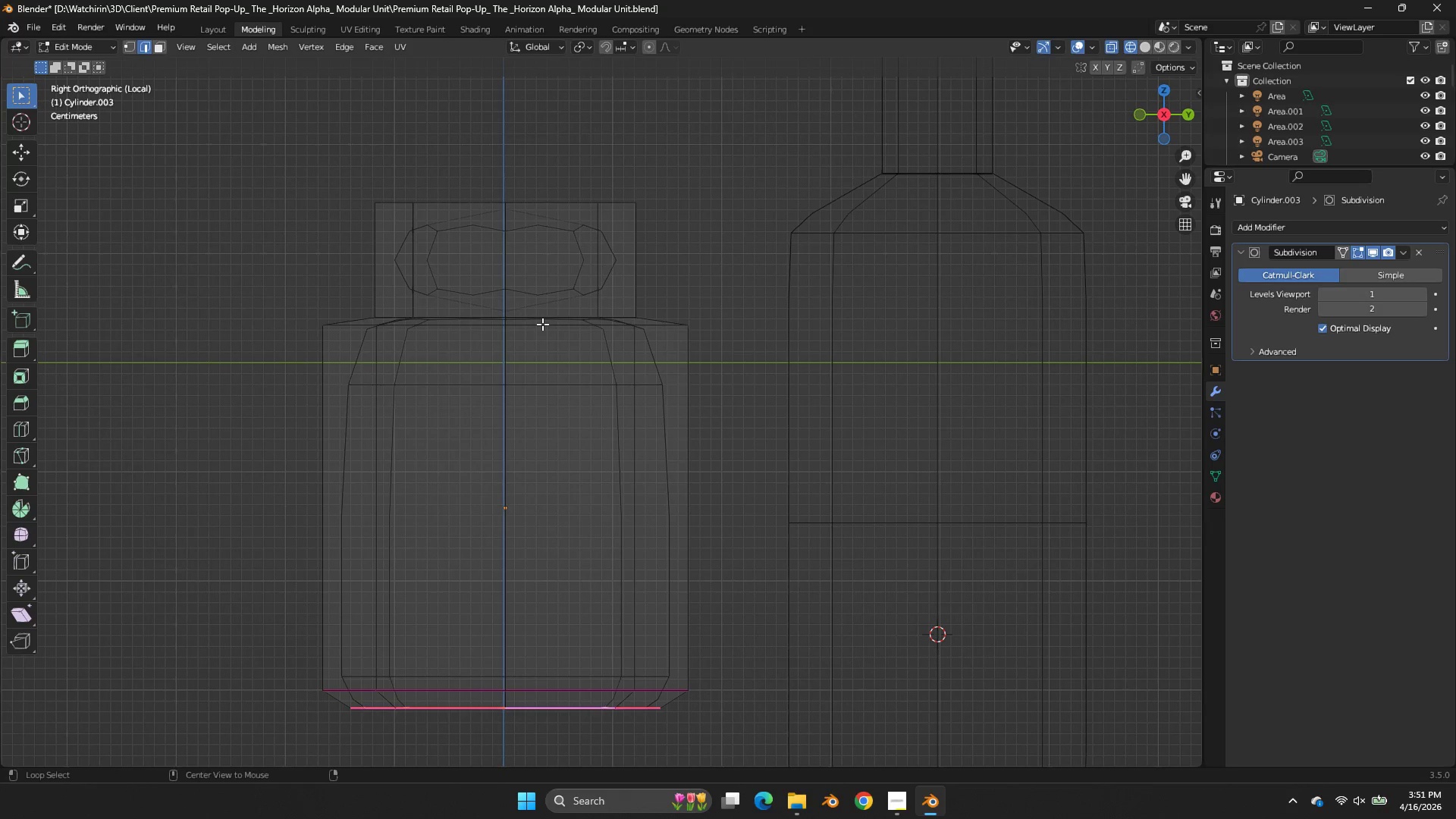 
scroll: coordinate [359, 349], scroll_direction: up, amount: 2.0
 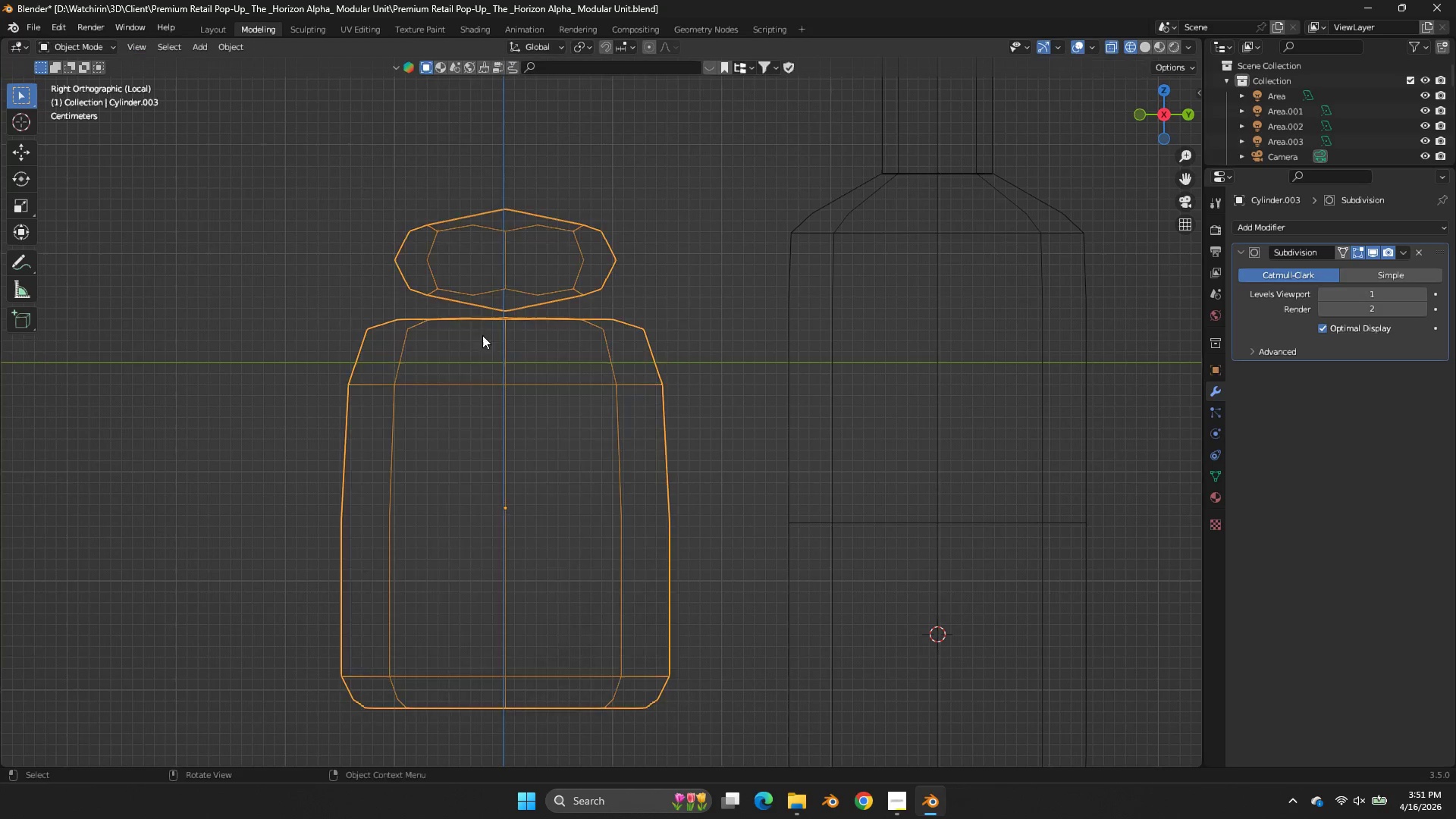 
hold_key(key=AltLeft, duration=0.42)
left_click([541, 325])
 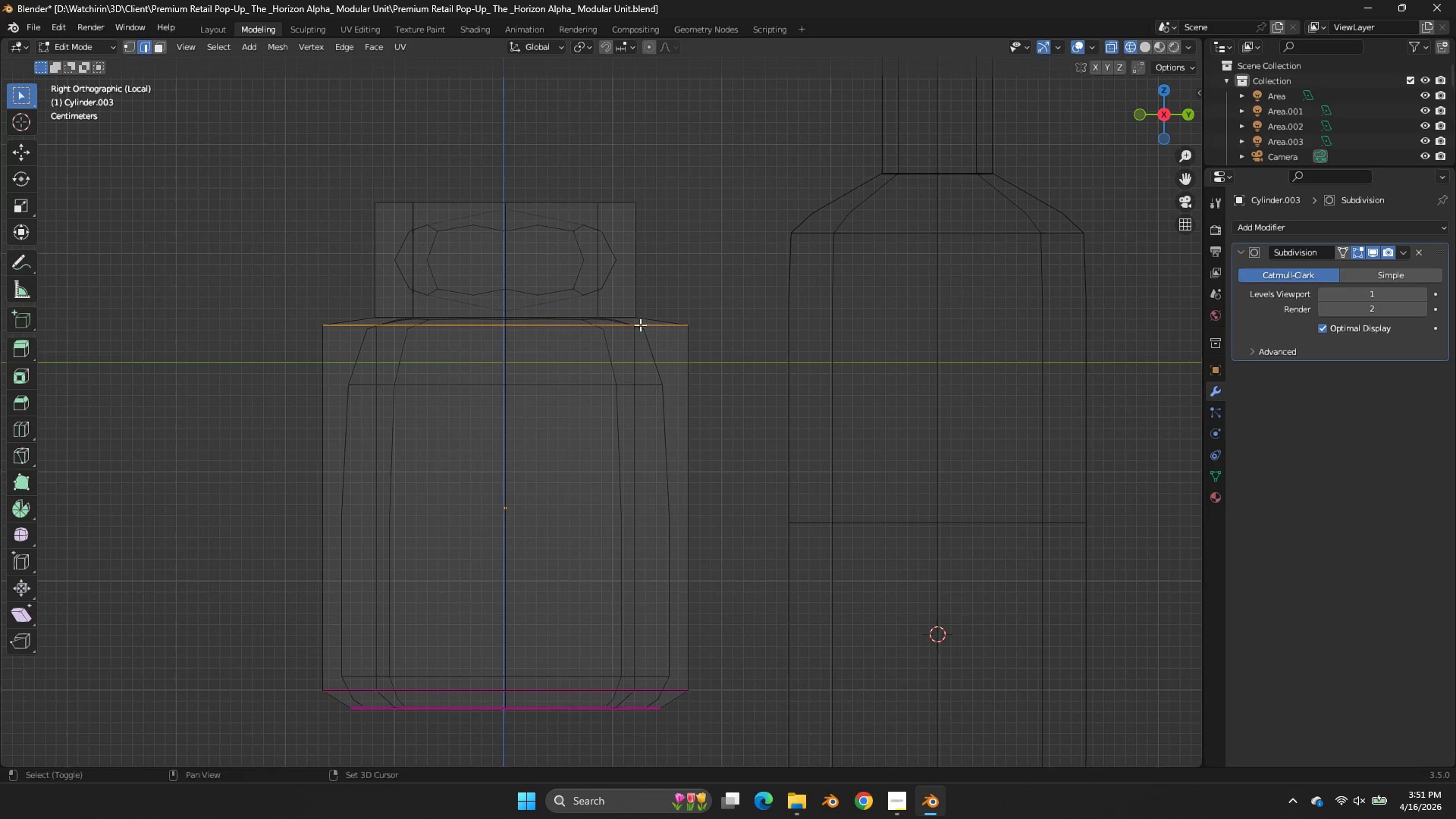 
key(Shift+E)
 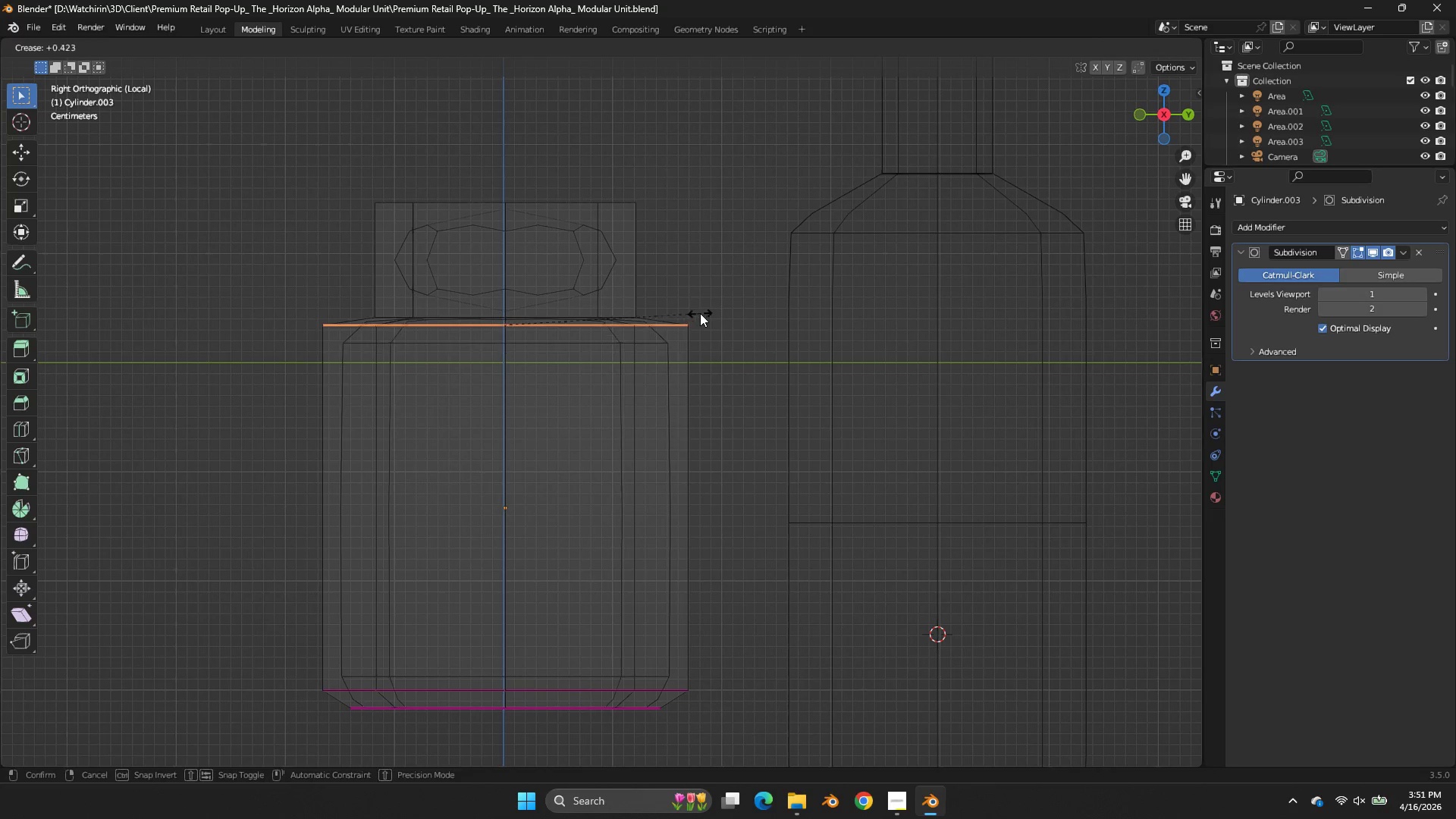 
double_click([700, 313])
 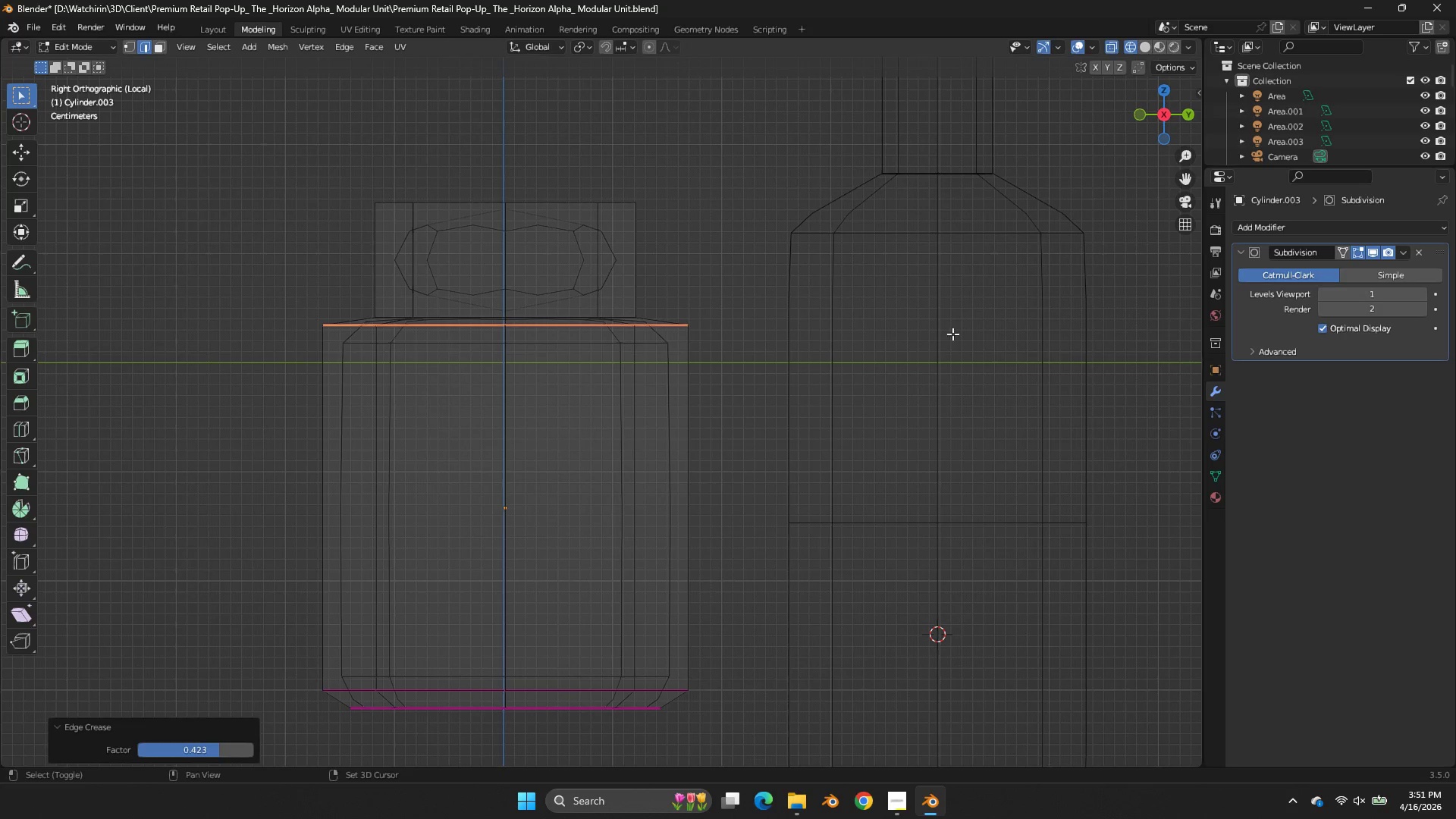 
triple_click([701, 313])
 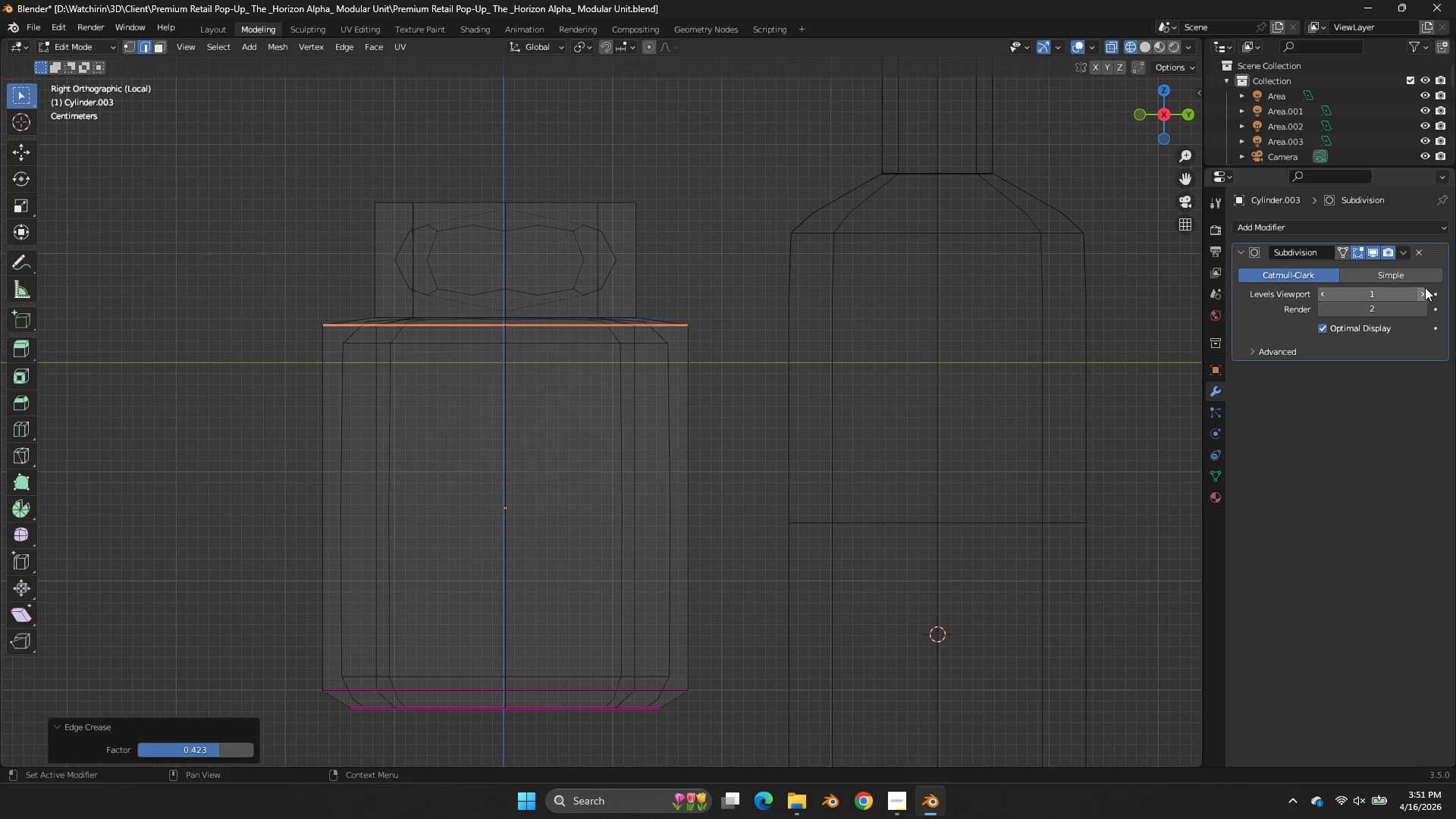 
double_click([1425, 290])
 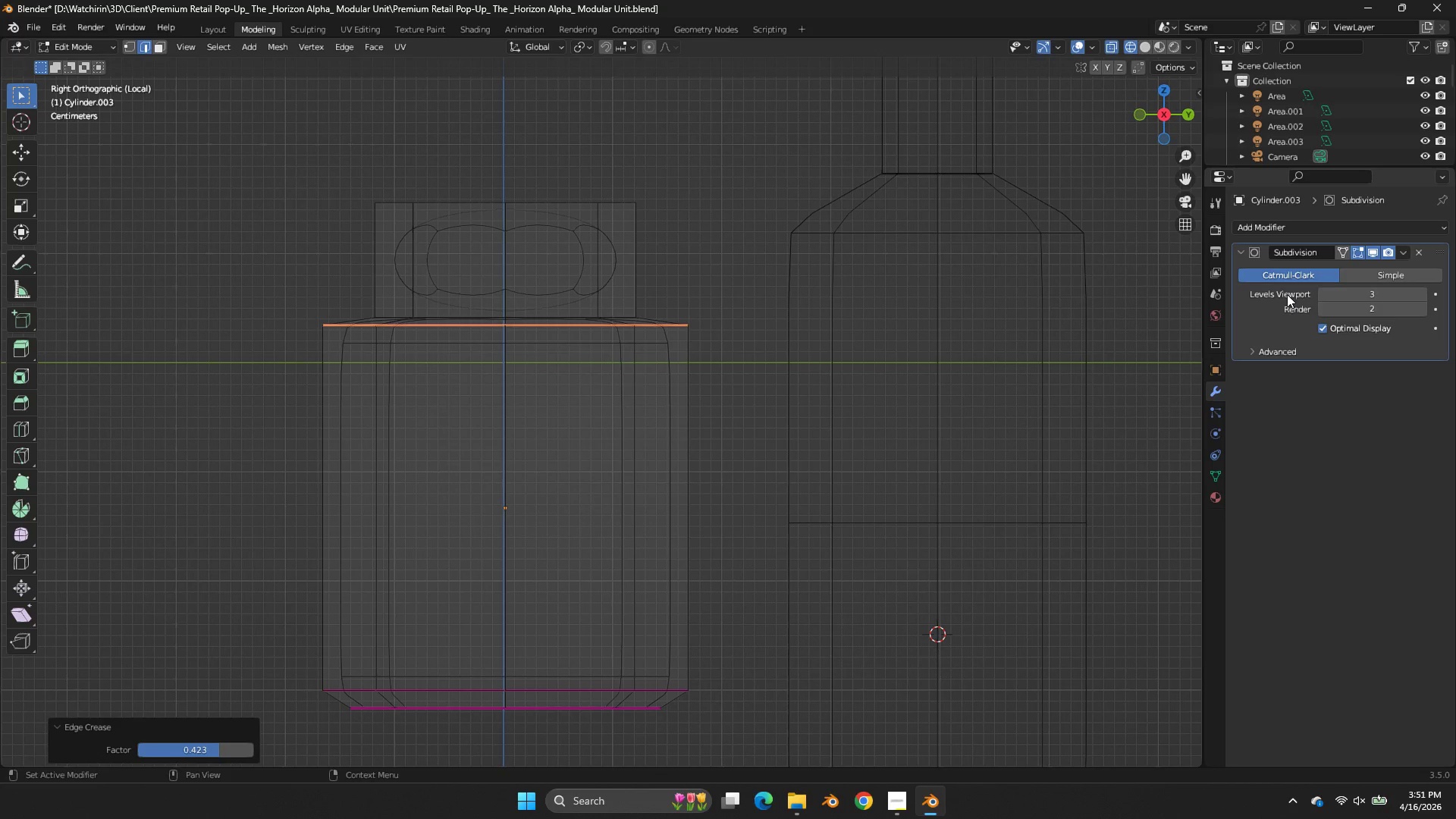 
left_click([1327, 297])
 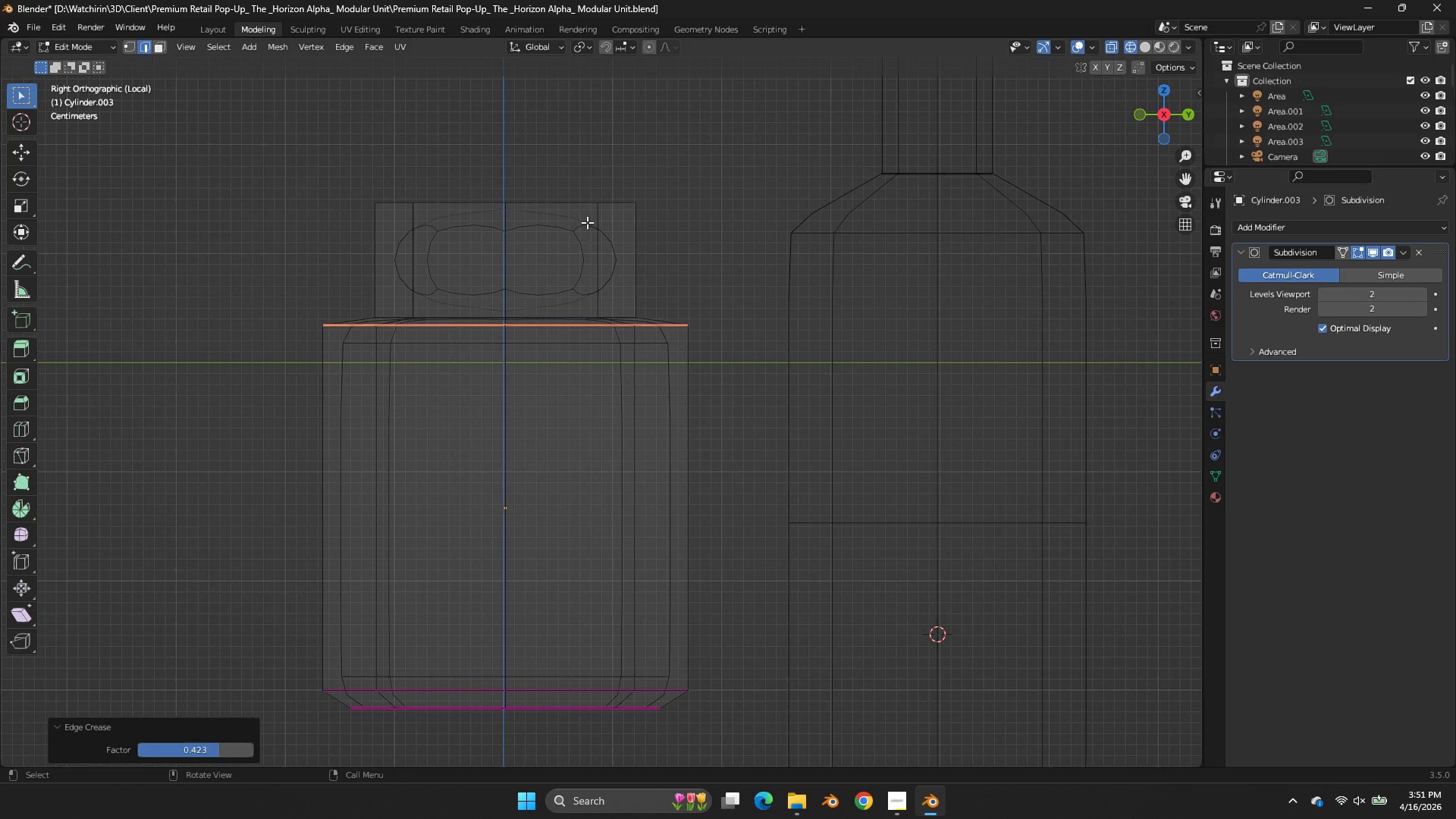 
double_click([595, 207])
 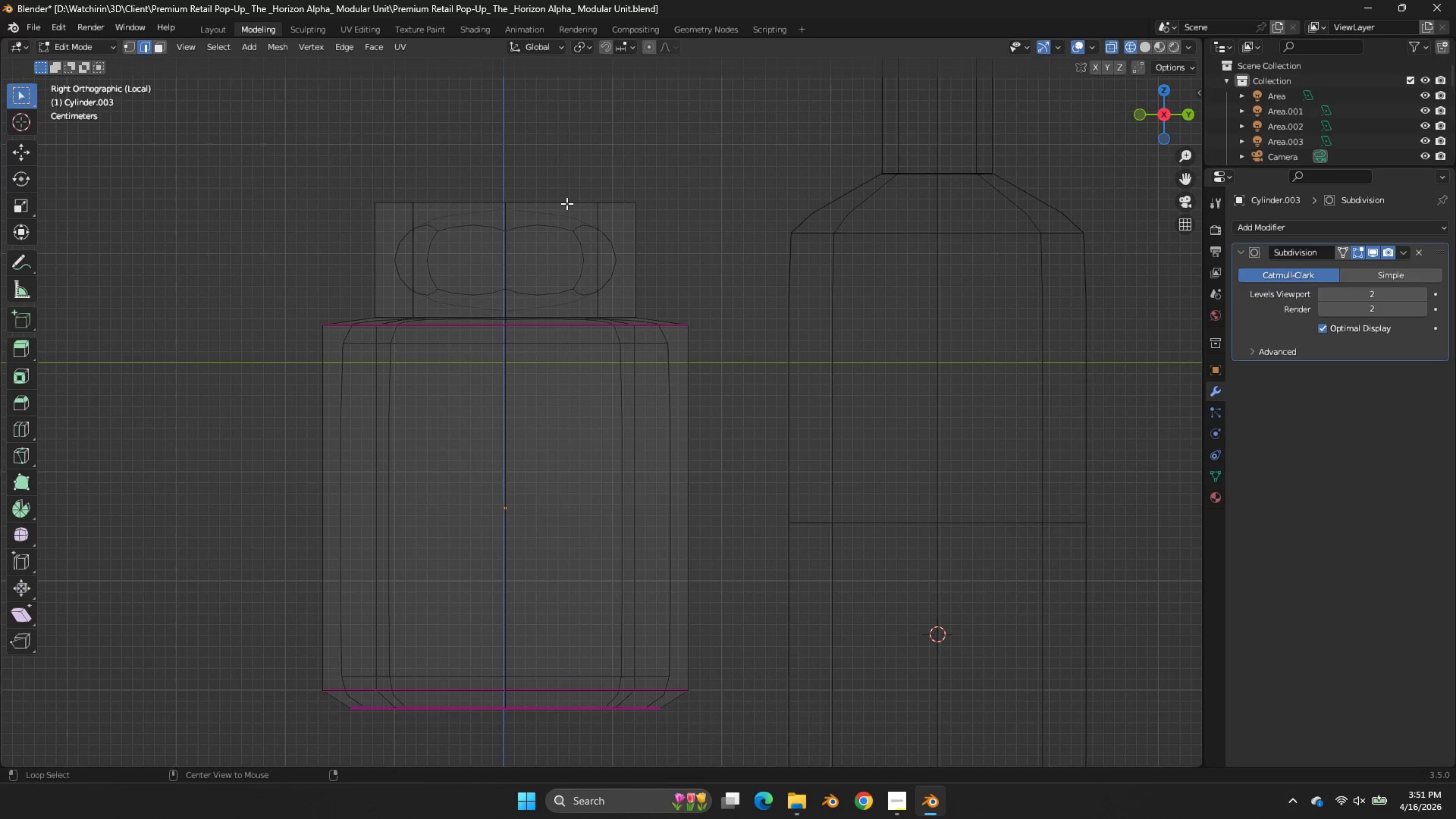 
hold_key(key=AltLeft, duration=1.36)
triple_click([566, 203])
 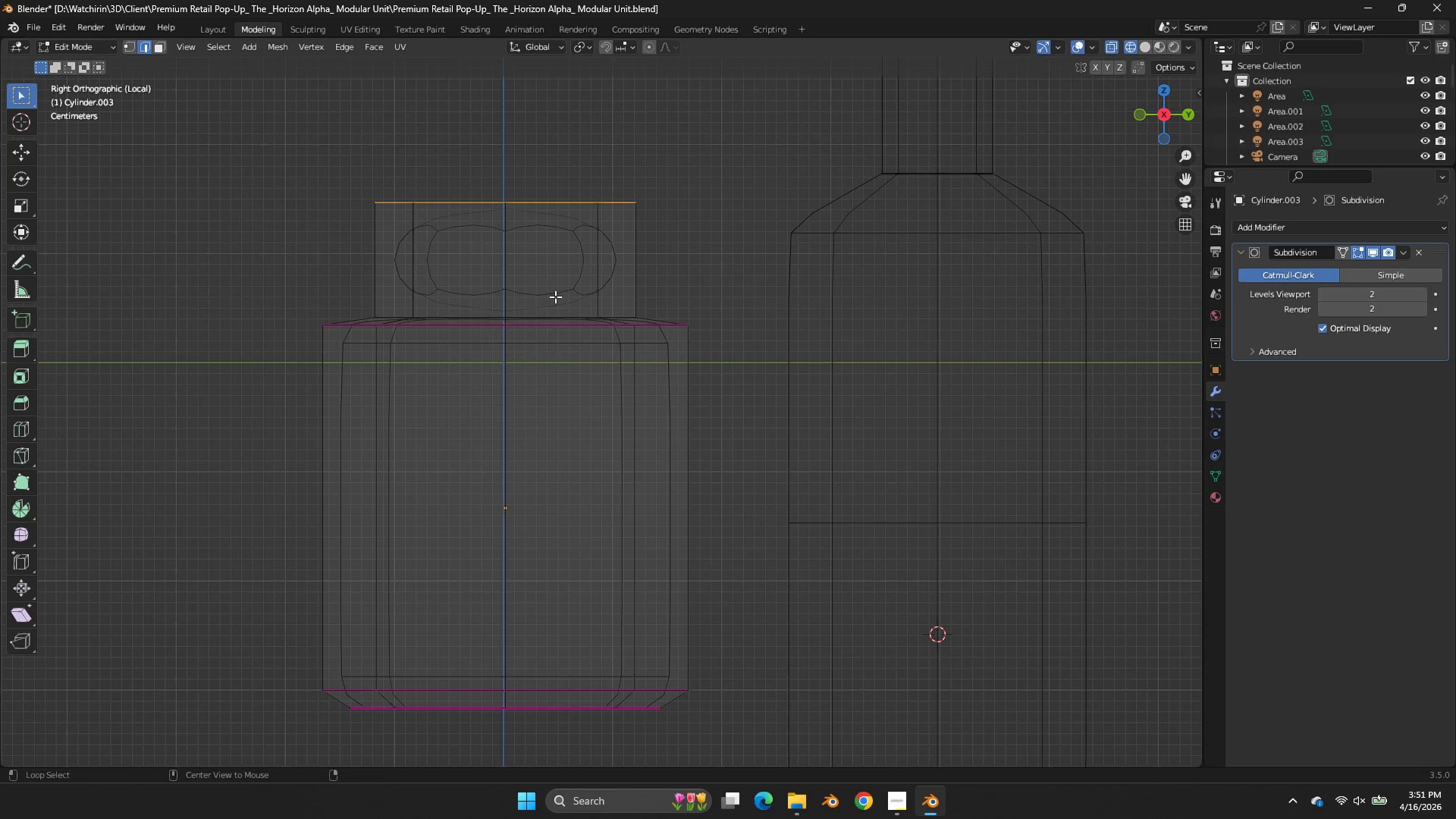 
hold_key(key=ShiftLeft, duration=0.67)
 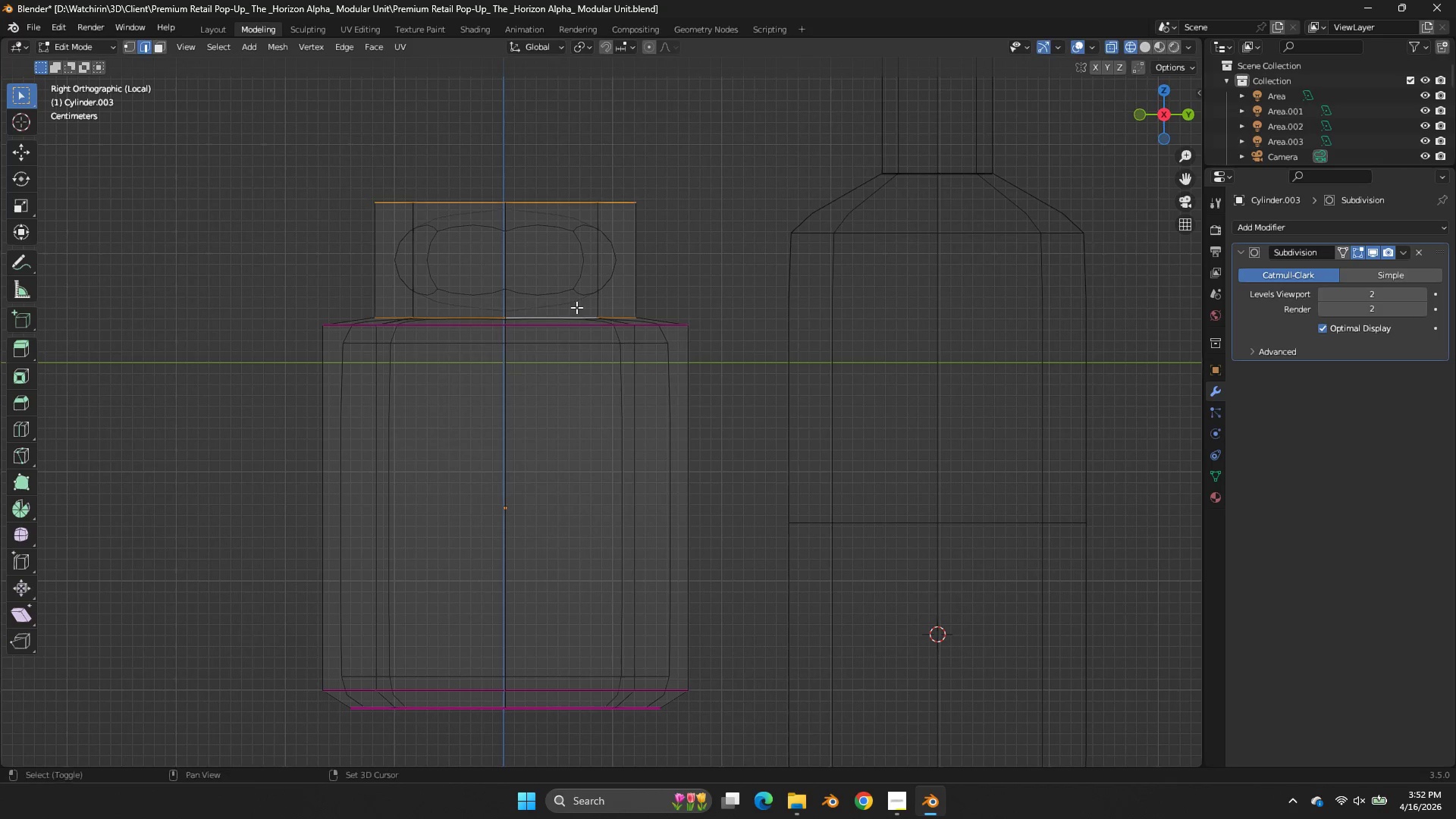 
key(Shift+E)
 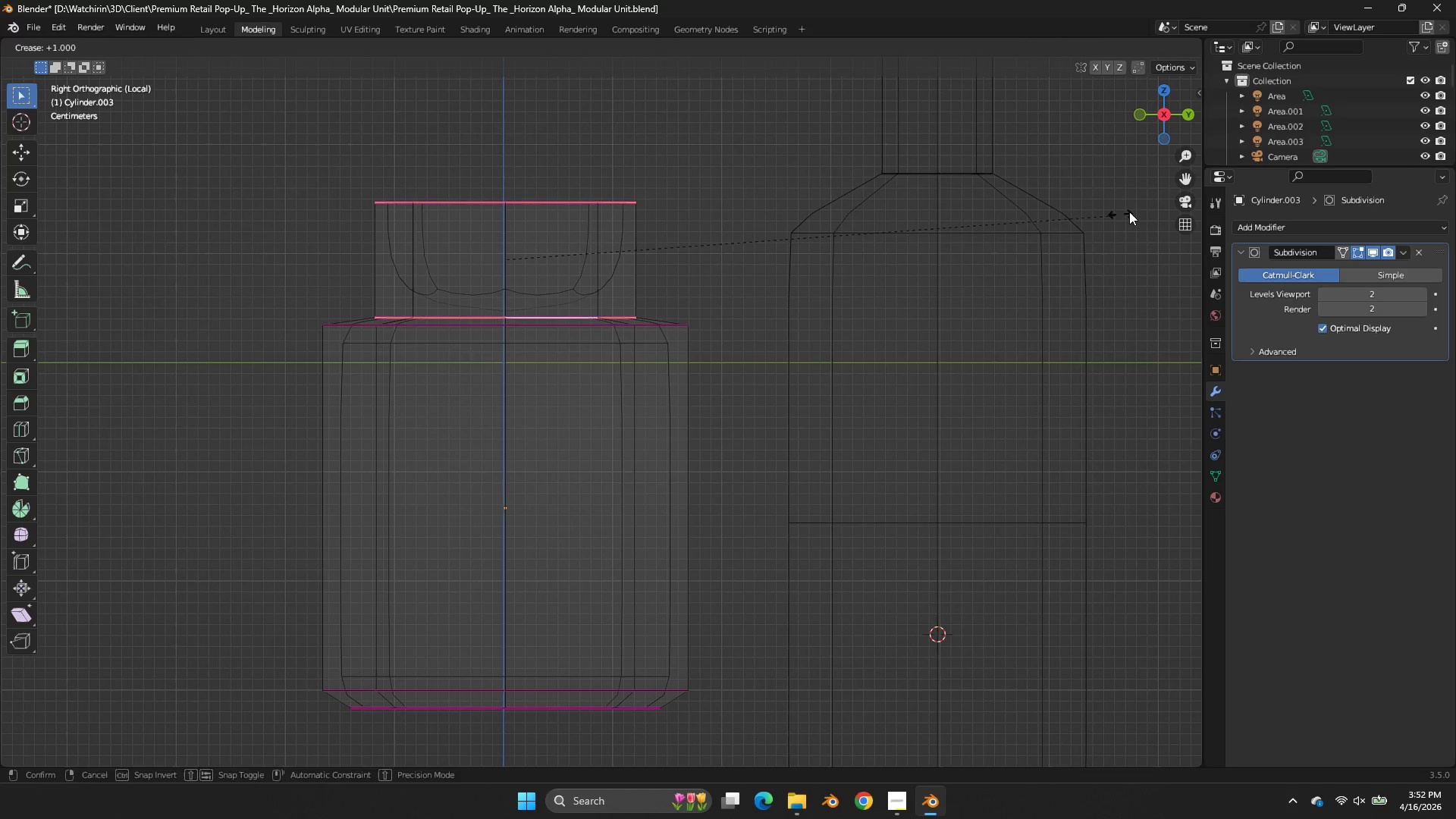 
double_click([1129, 212])
 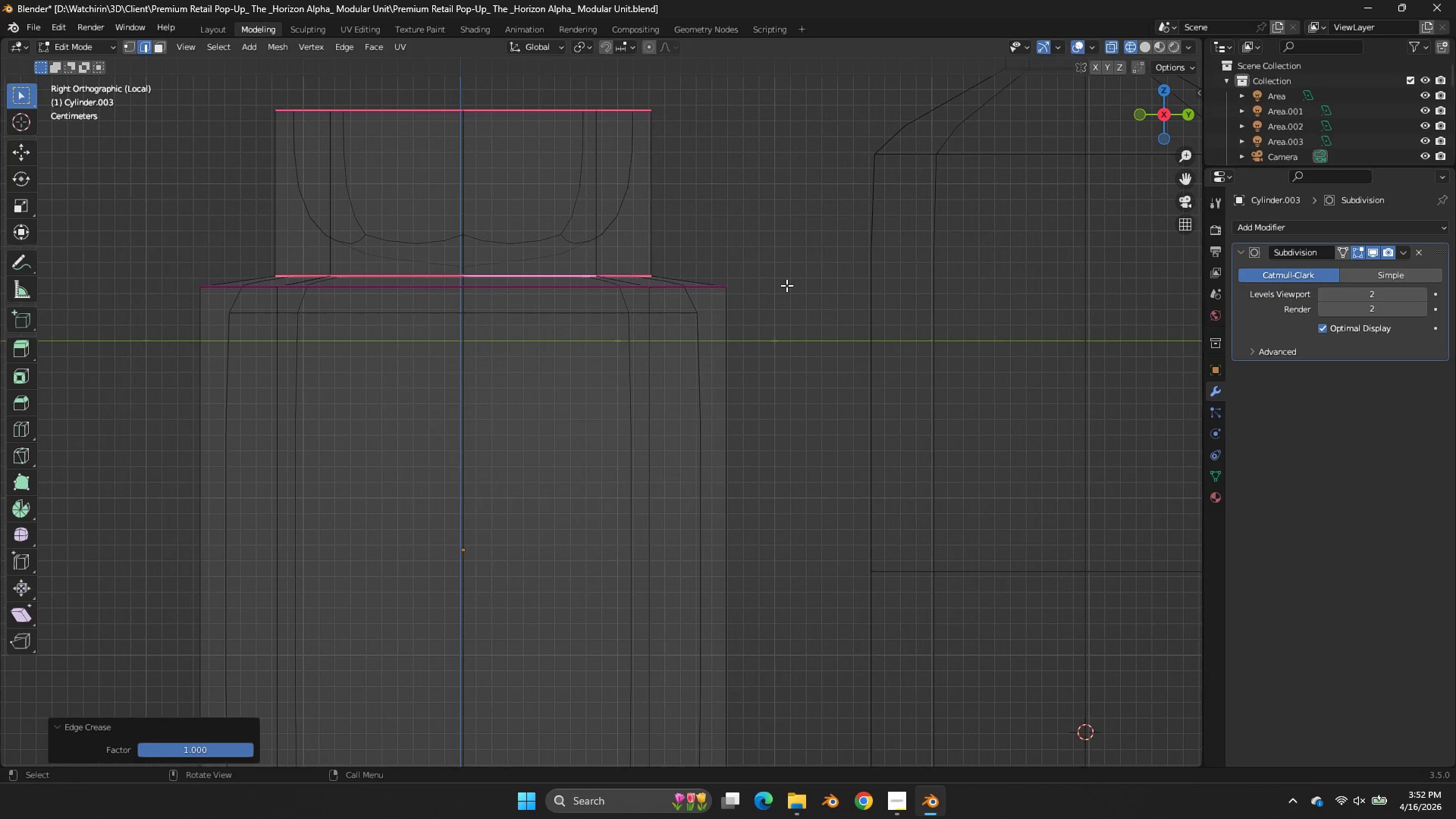 
scroll: coordinate [786, 285], scroll_direction: up, amount: 2.0
 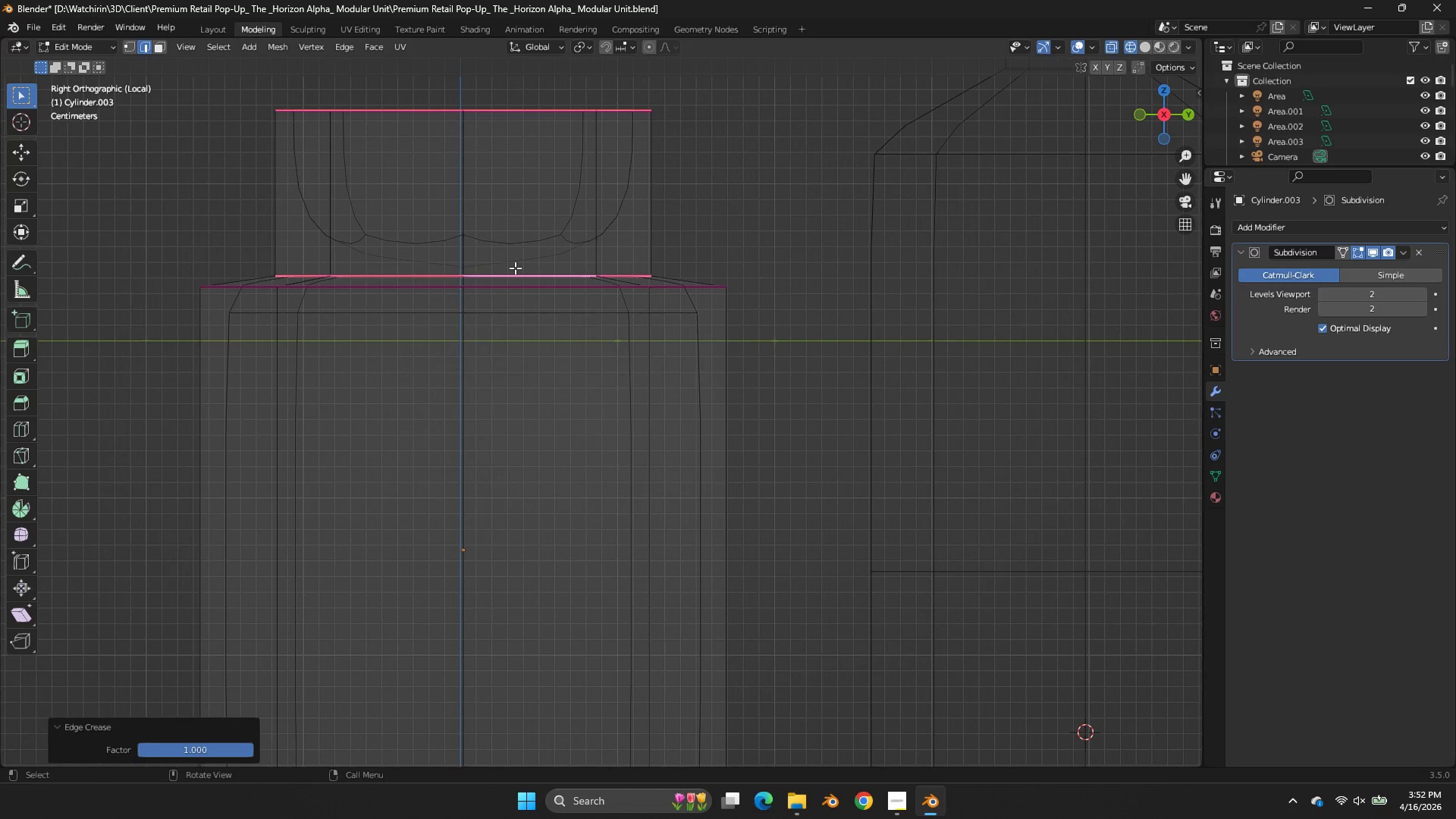 
hold_key(key=AltLeft, duration=0.7)
left_click([515, 271])
 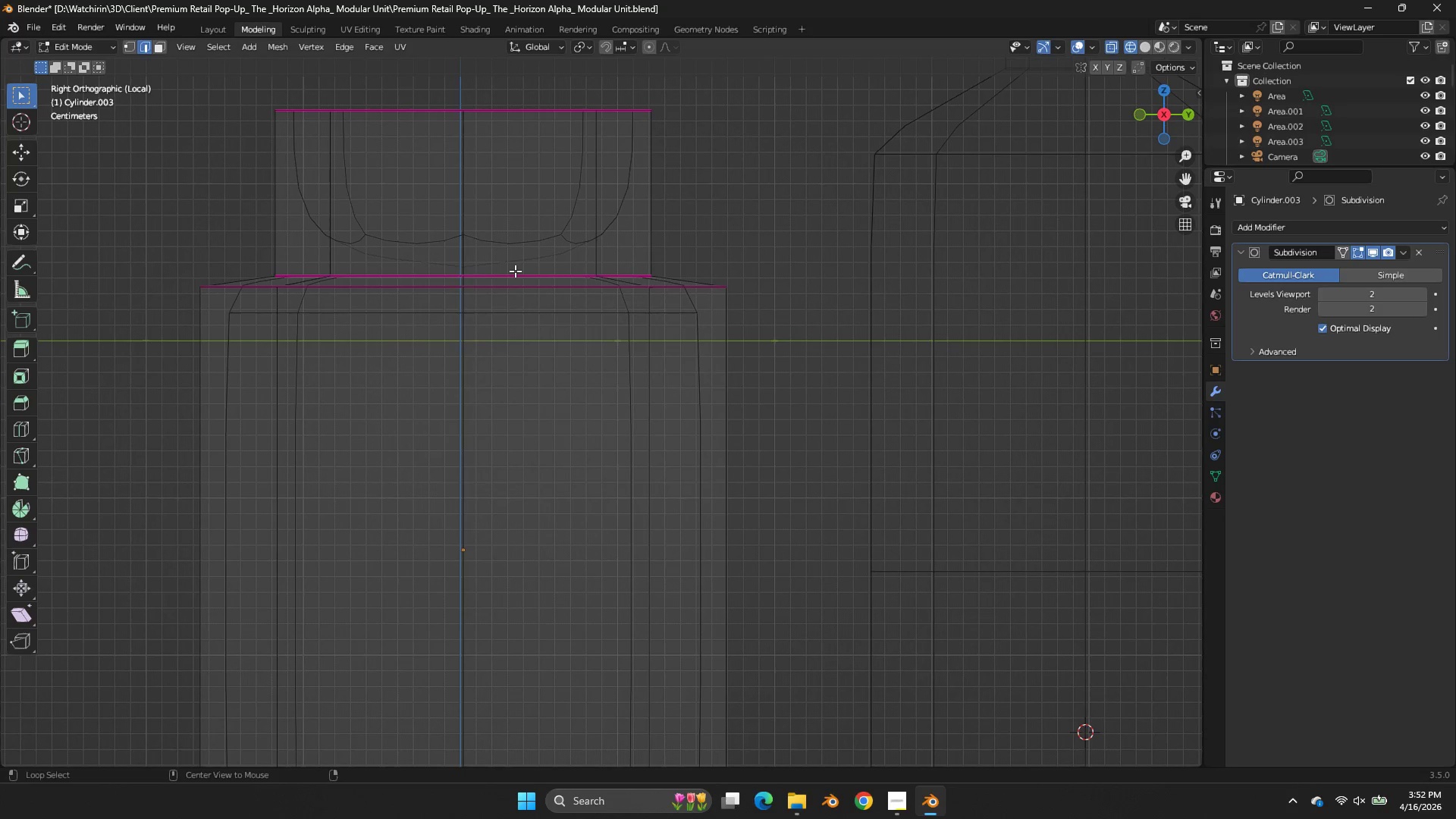 
hold_key(key=AltLeft, duration=0.88)
 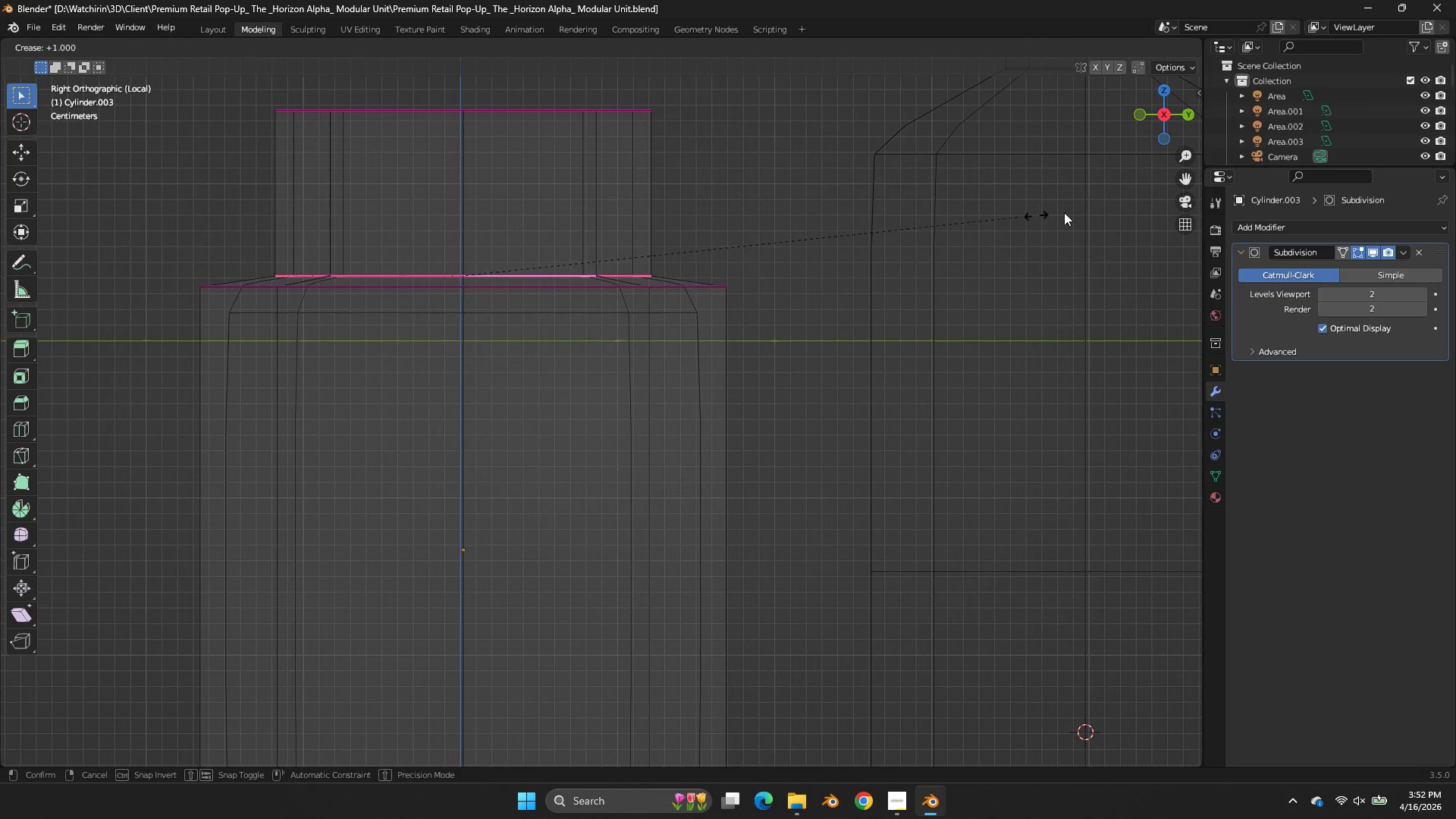 
key(Alt+Shift+ShiftLeft)
 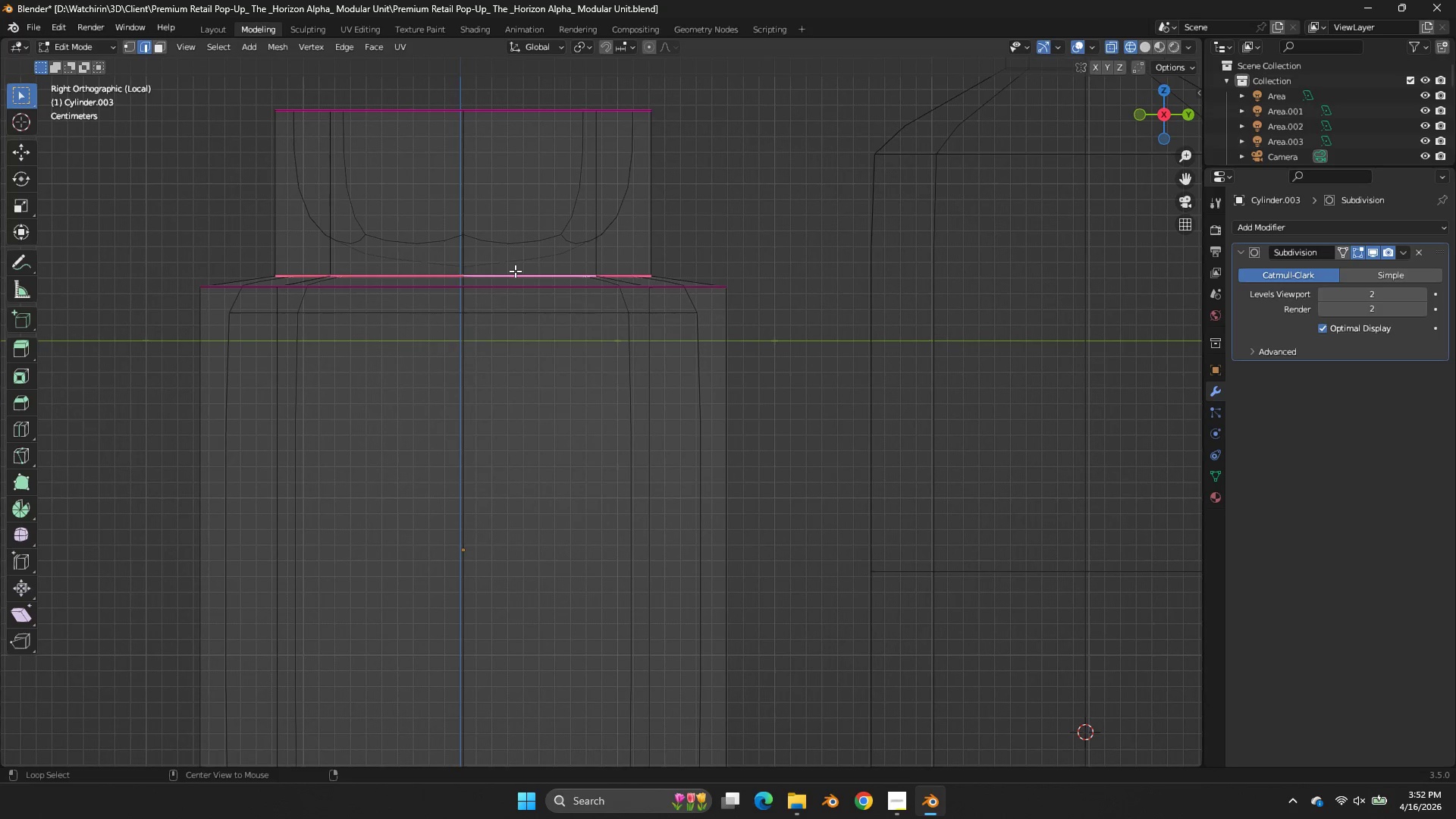 
double_click([515, 271])
 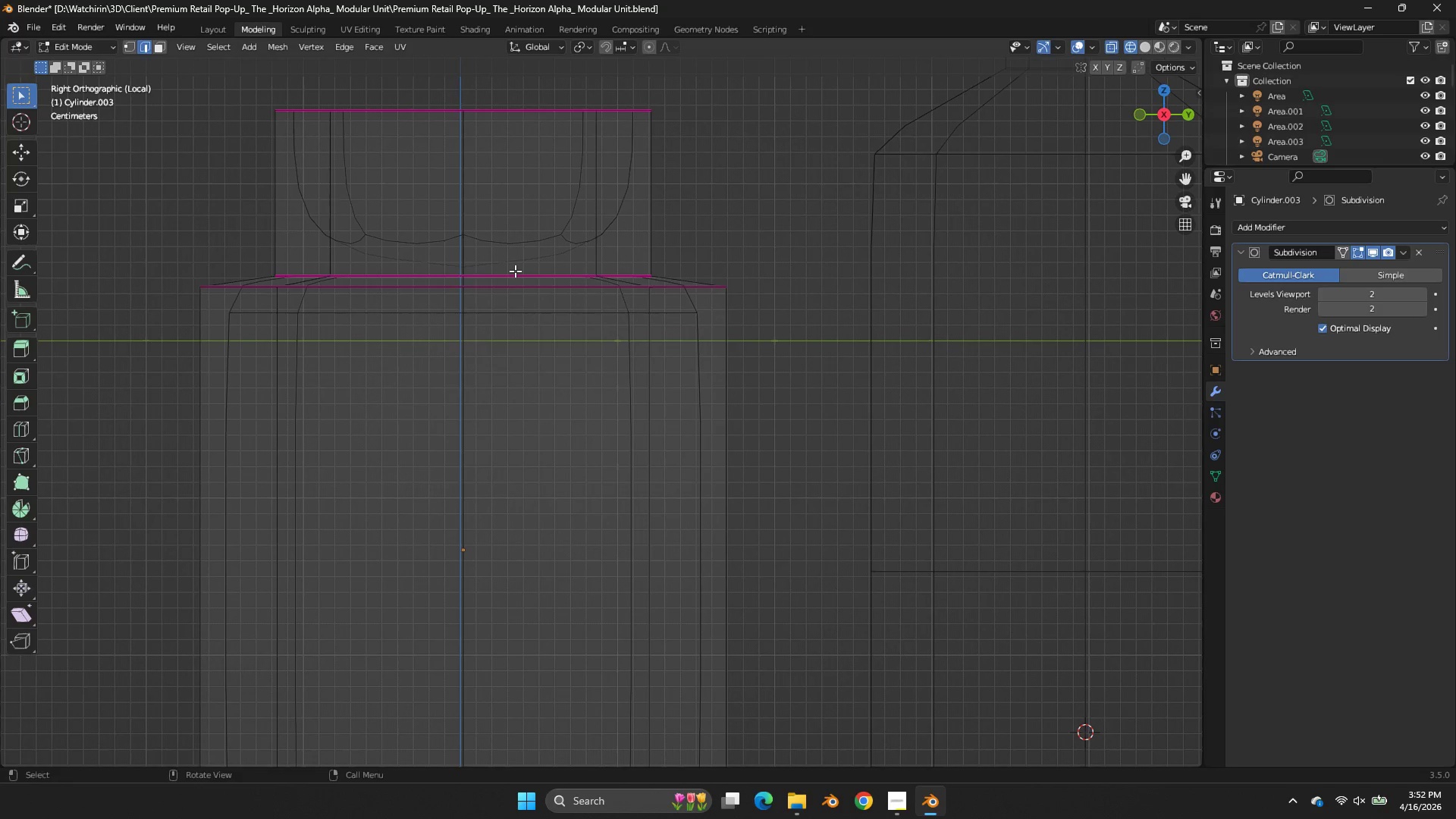 
key(Shift+E)
 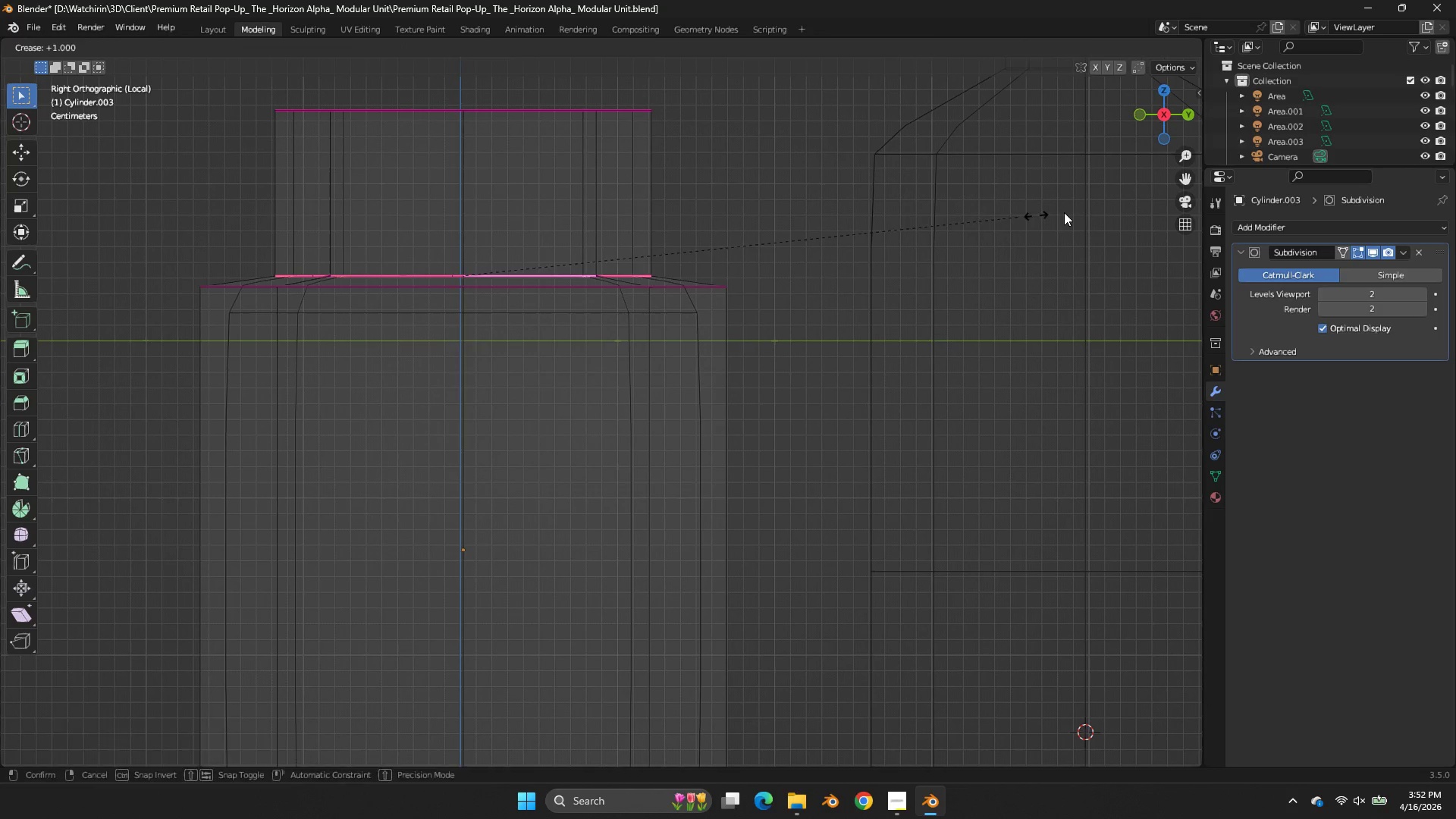 
left_click([1075, 211])
 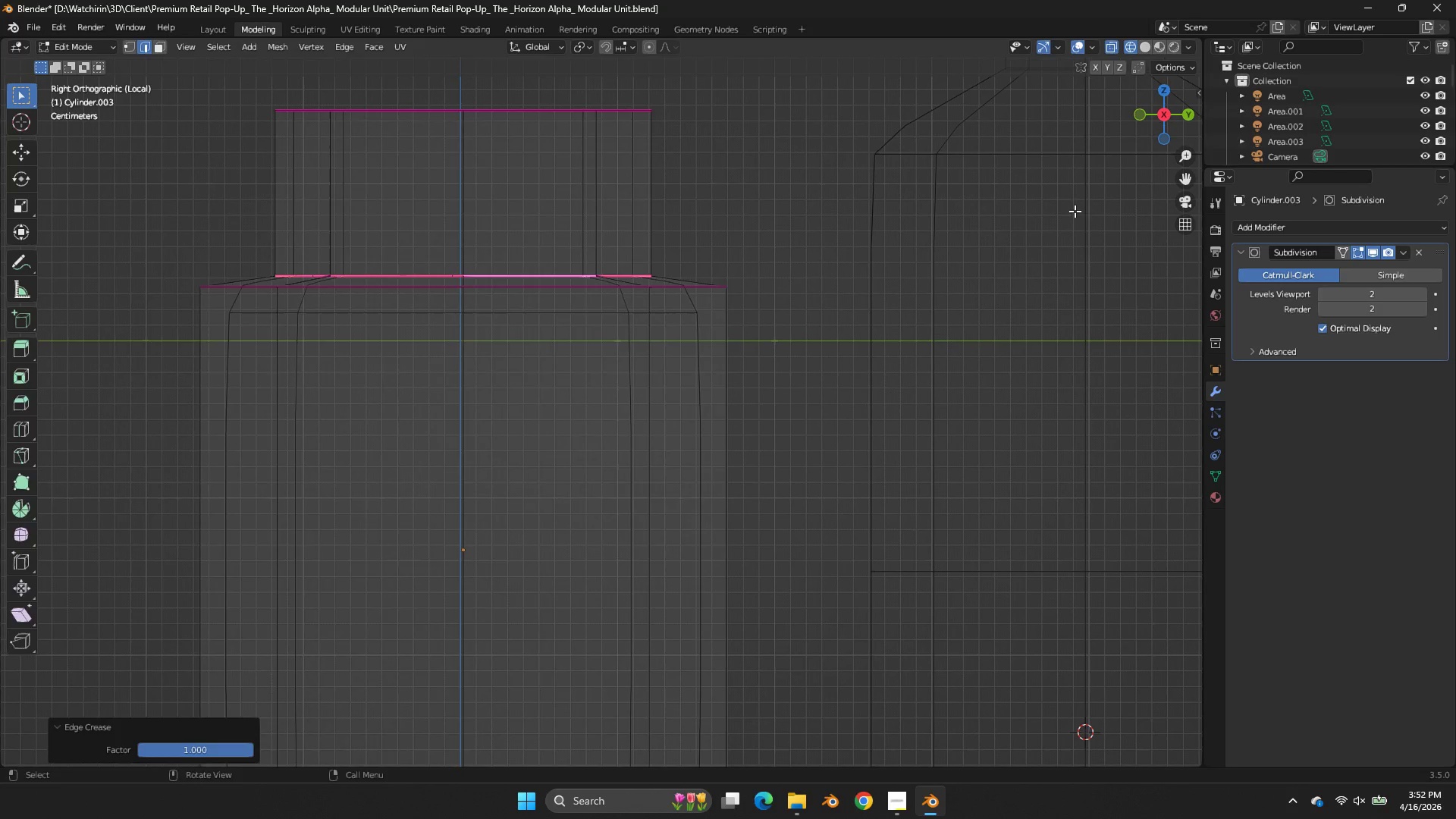 
double_click([1075, 211])
 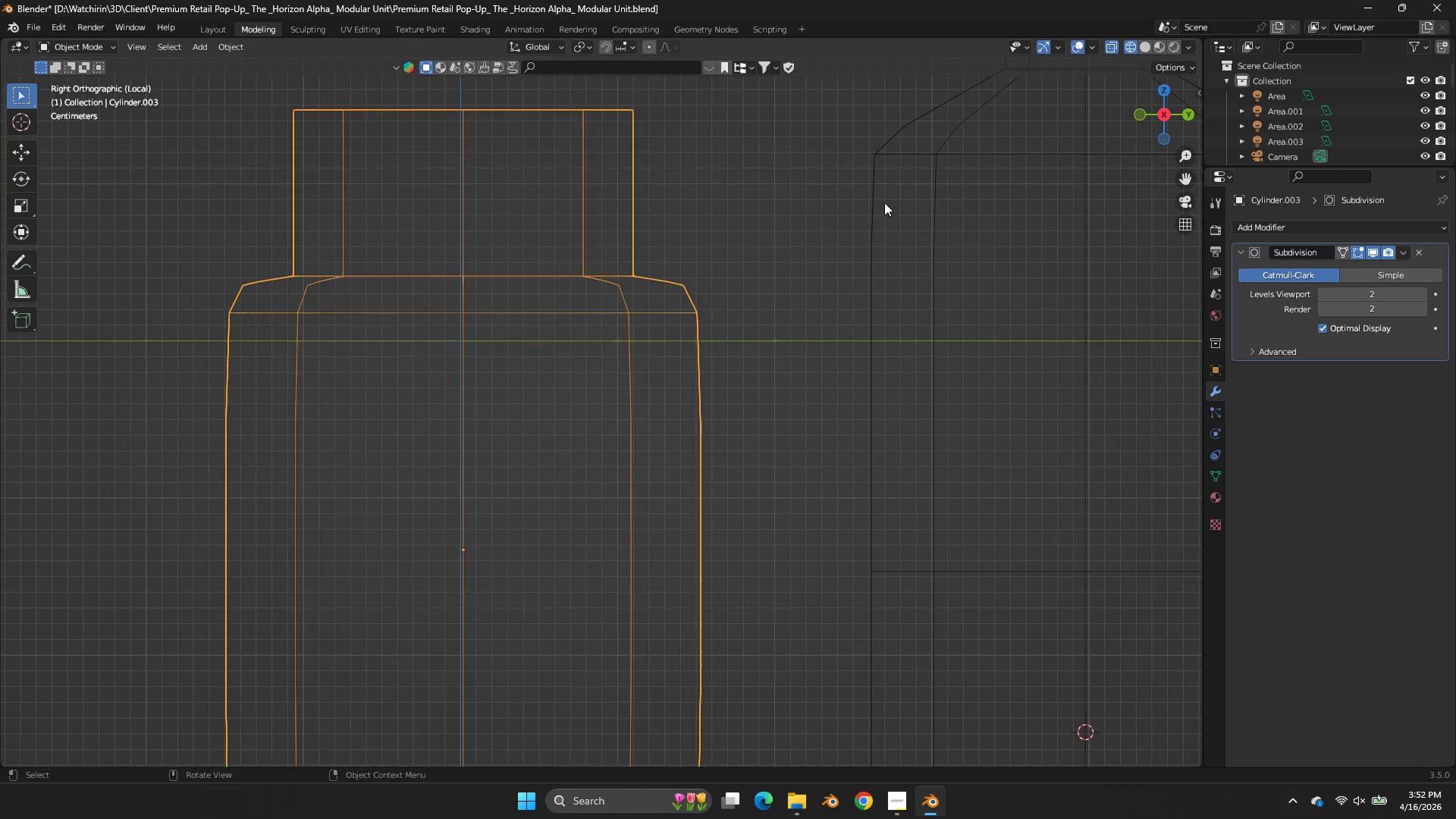 
key(Tab)
 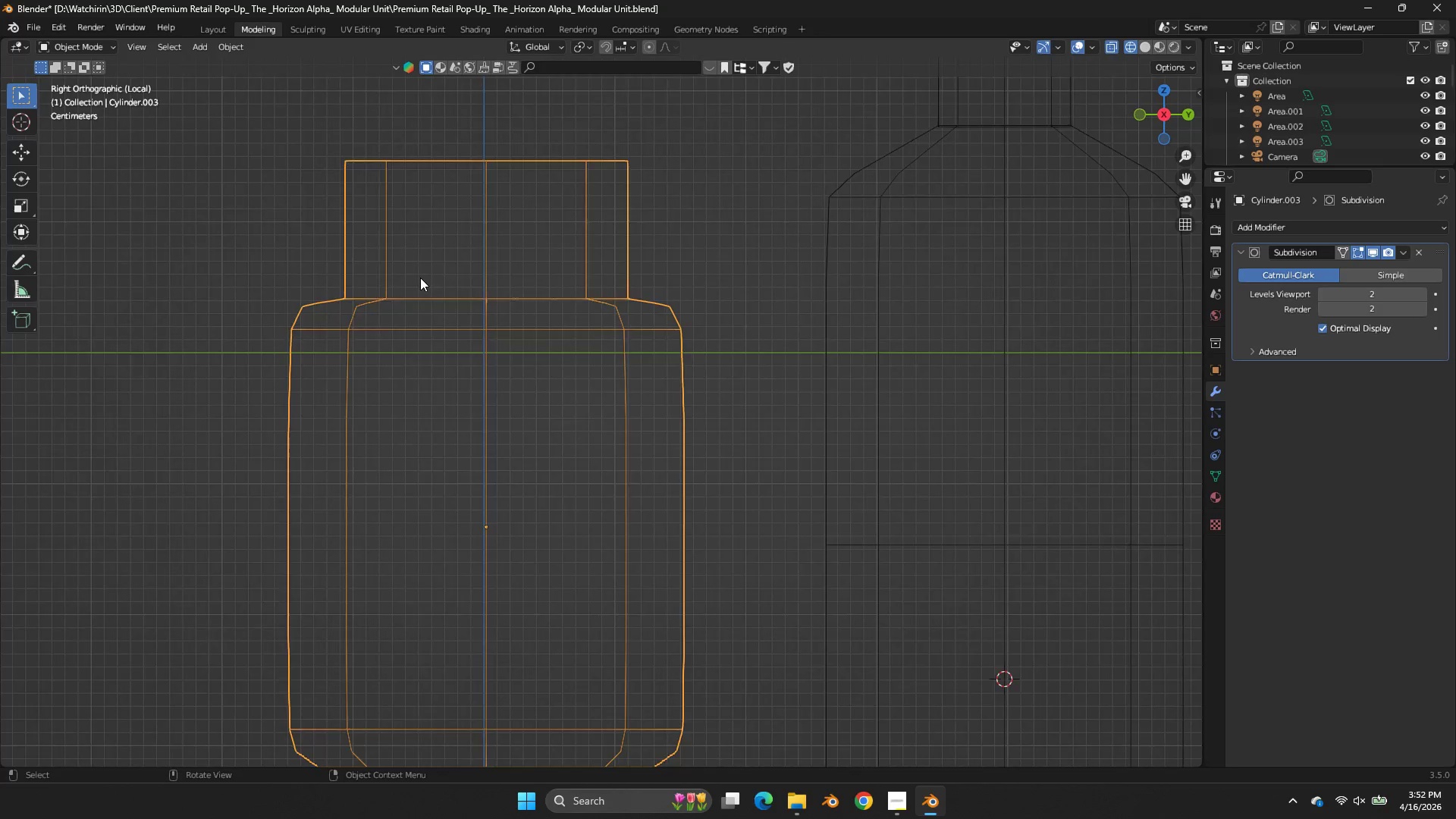 
key(Z)
 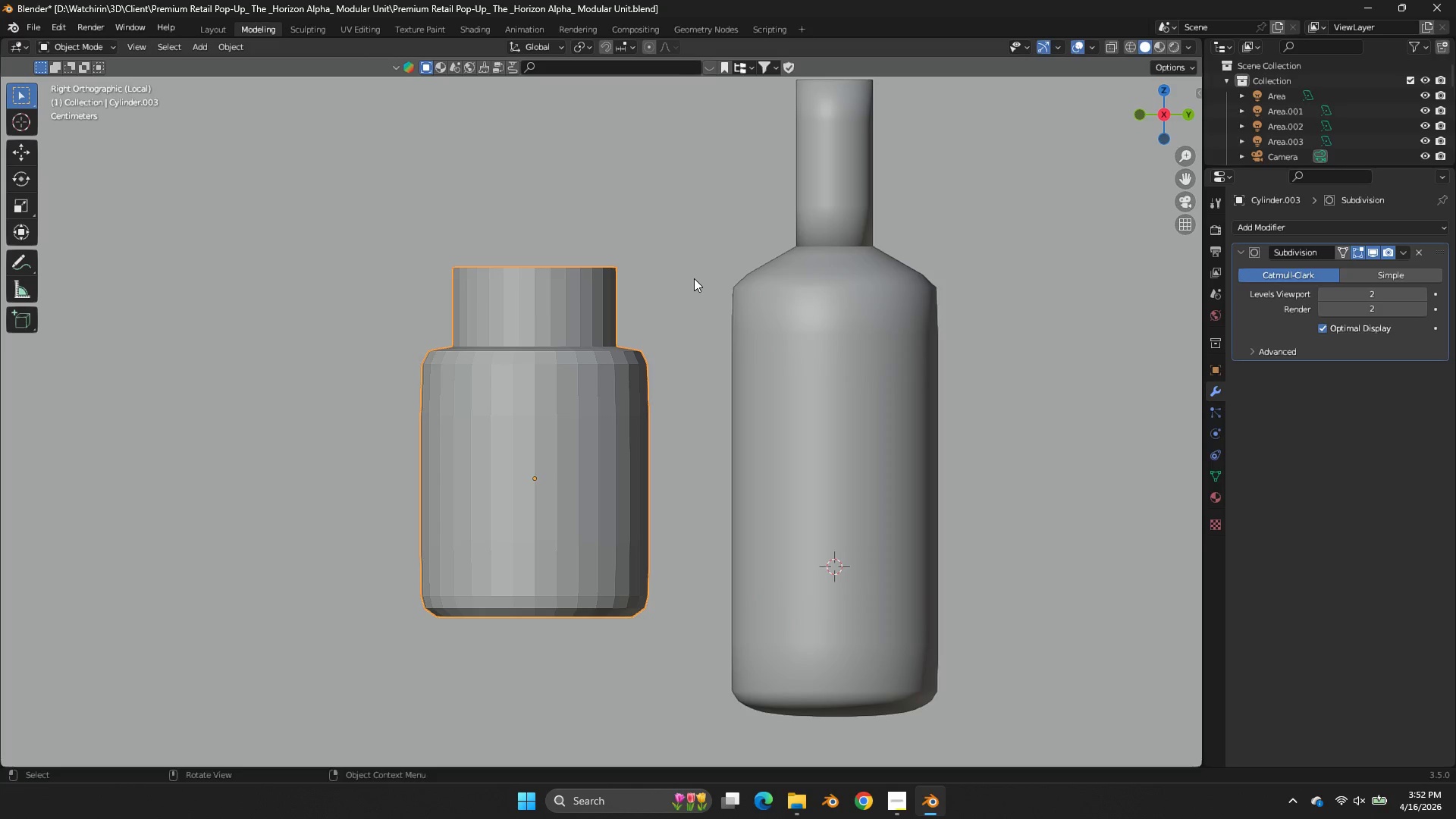 
scroll: coordinate [419, 278], scroll_direction: down, amount: 4.0
 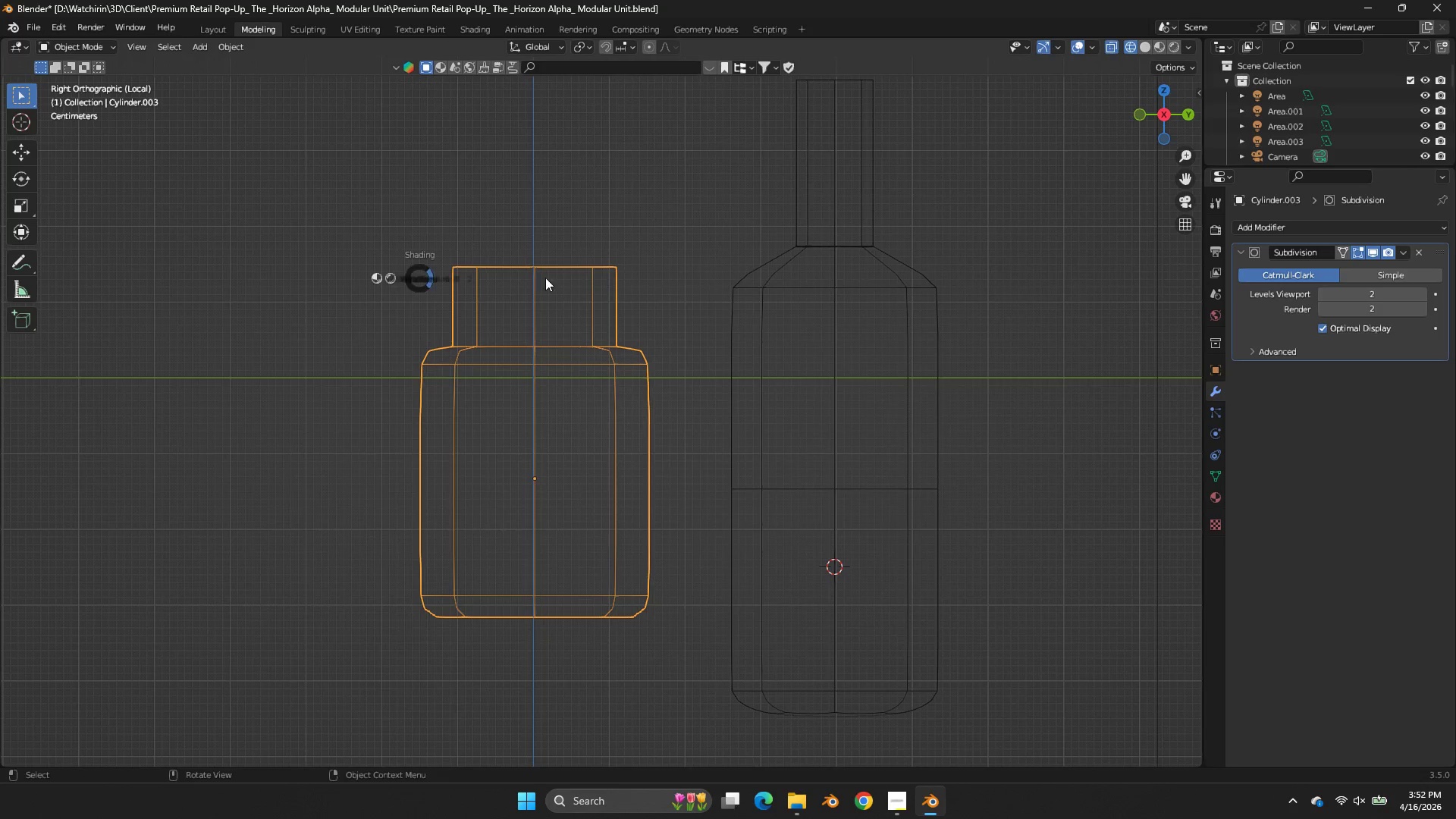 
right_click([539, 306])
 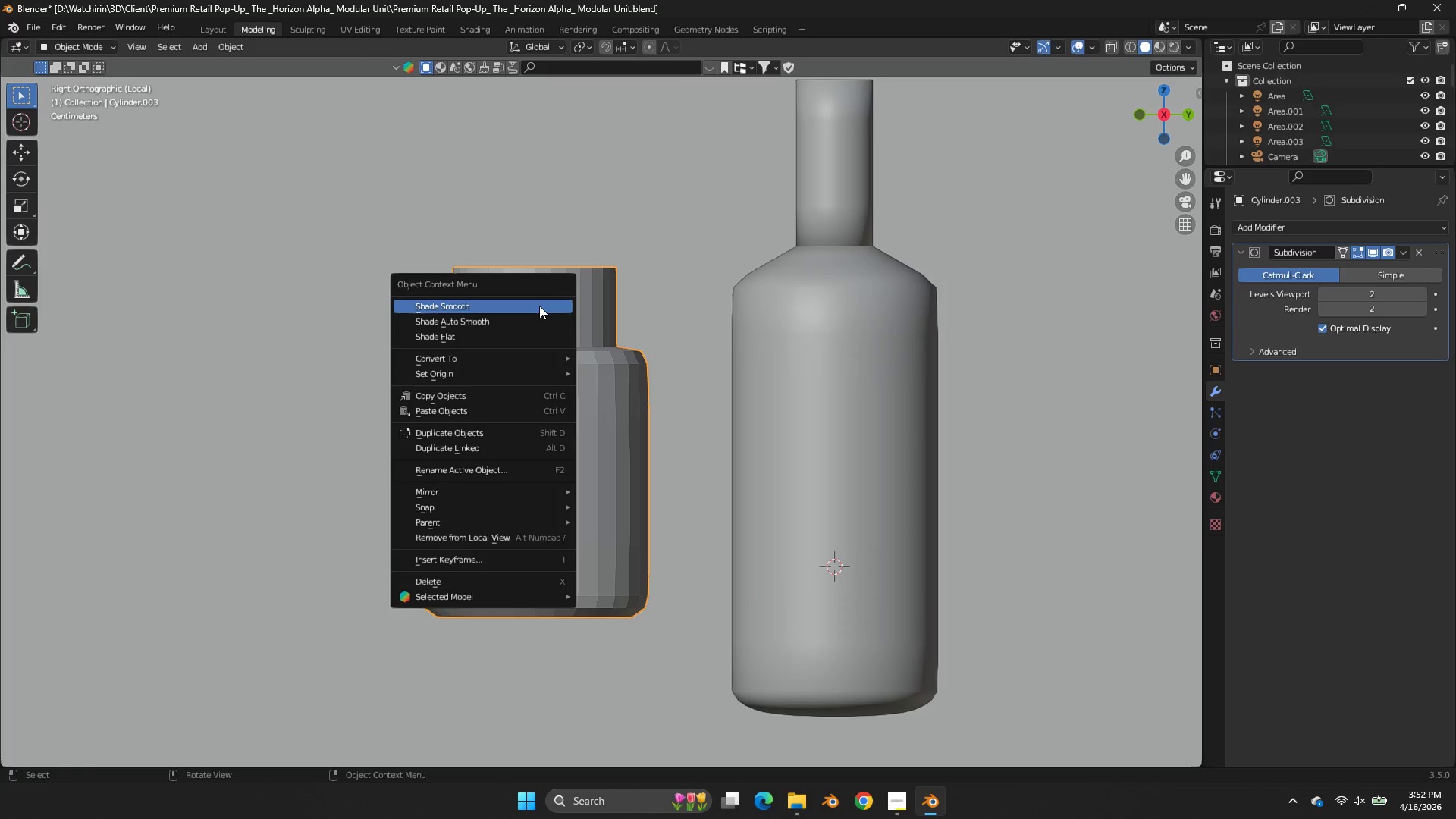 
left_click([539, 306])
 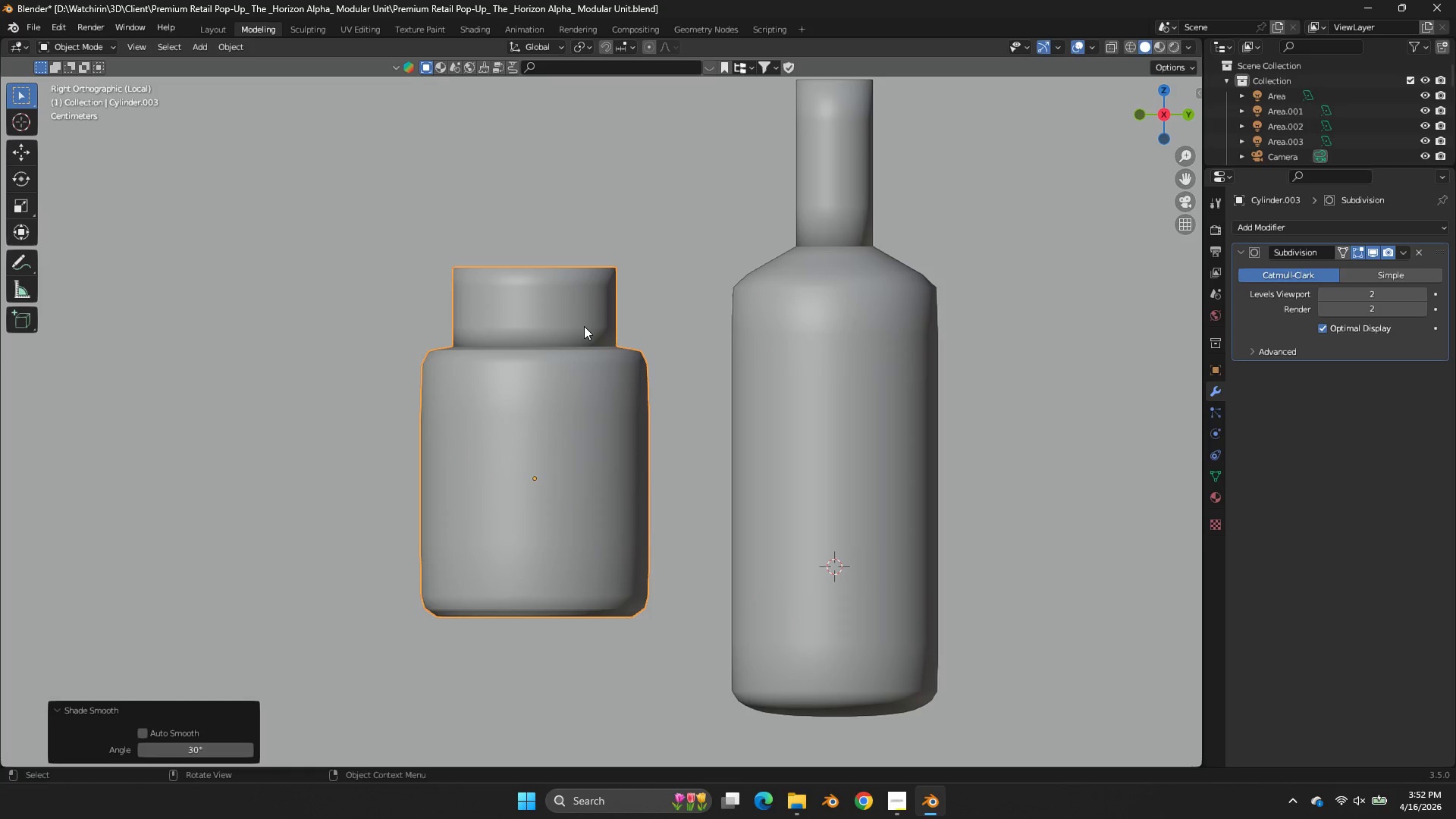 
key(Tab)
 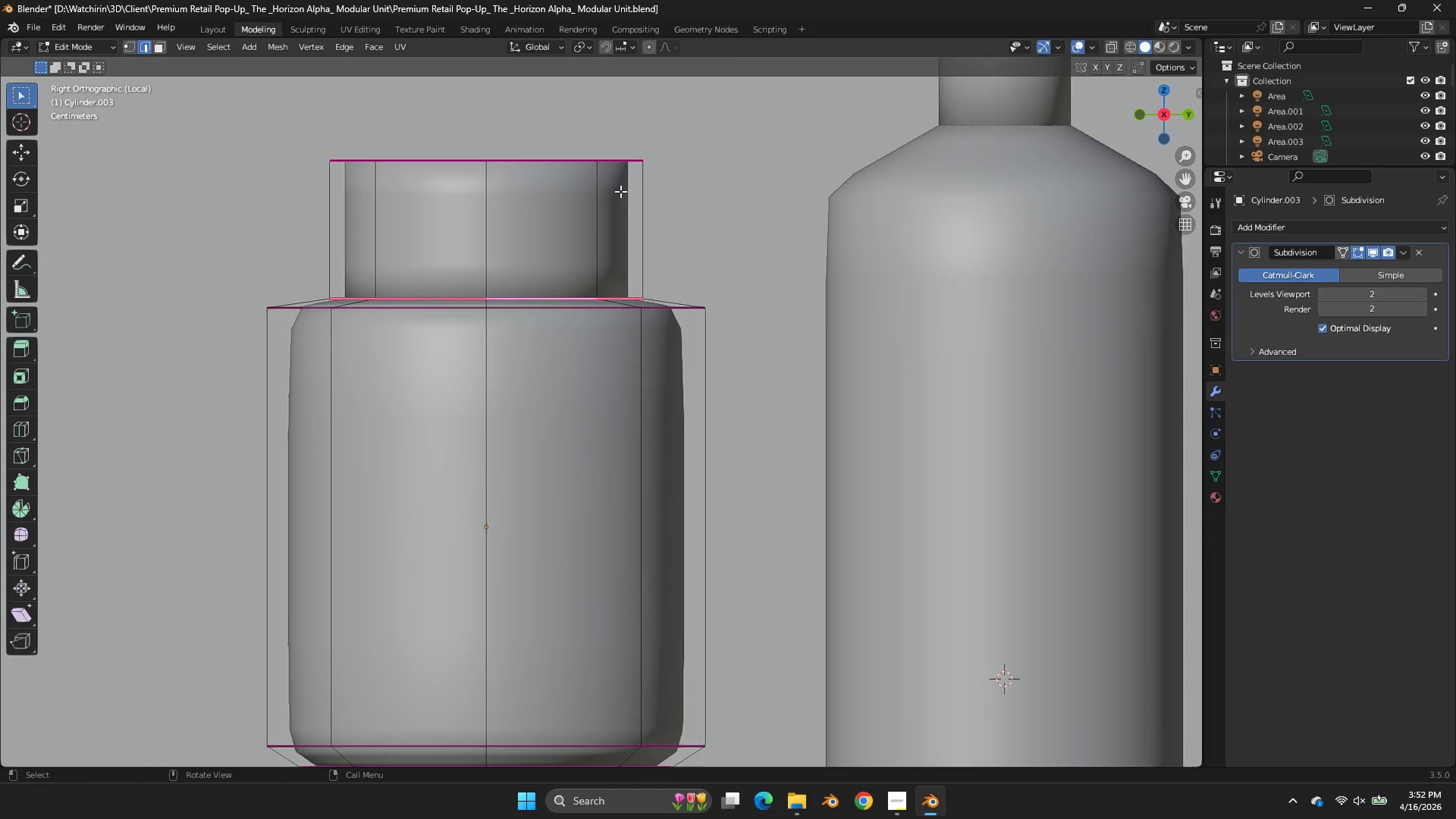 
scroll: coordinate [584, 326], scroll_direction: up, amount: 3.0
 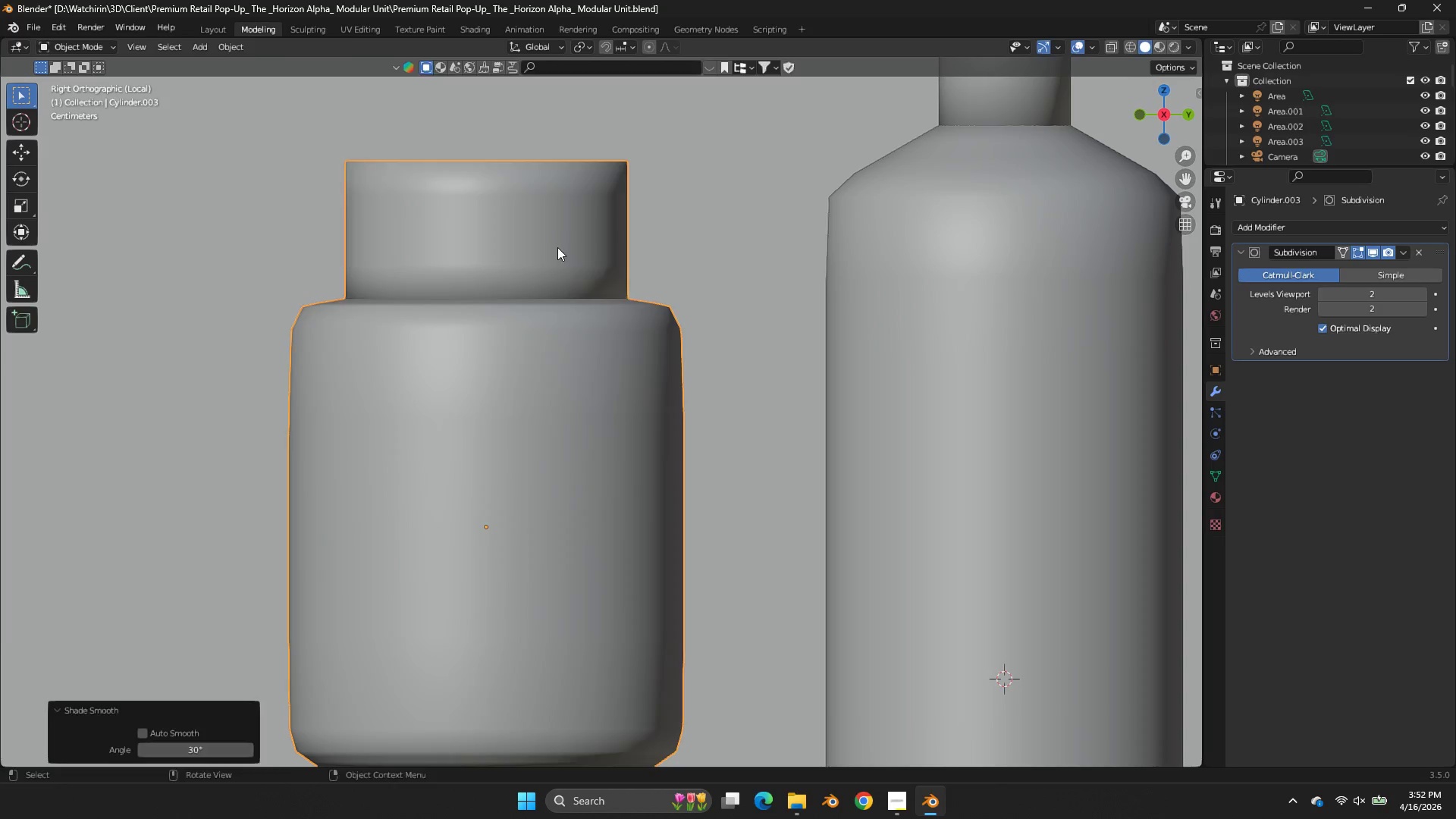 
type(zgz)
 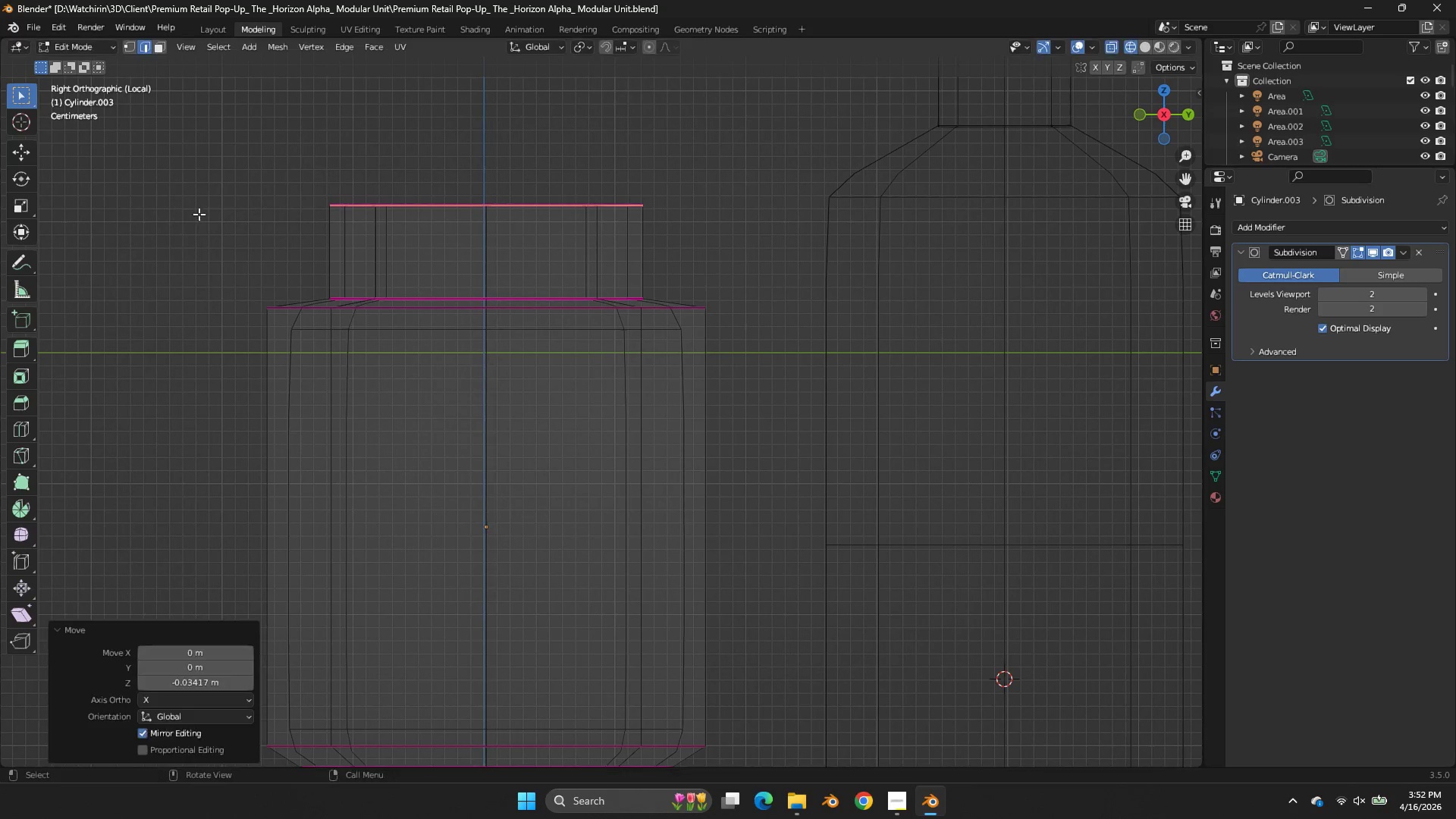 
left_click_drag(start_coordinate=[711, 111], to_coordinate=[212, 169])
 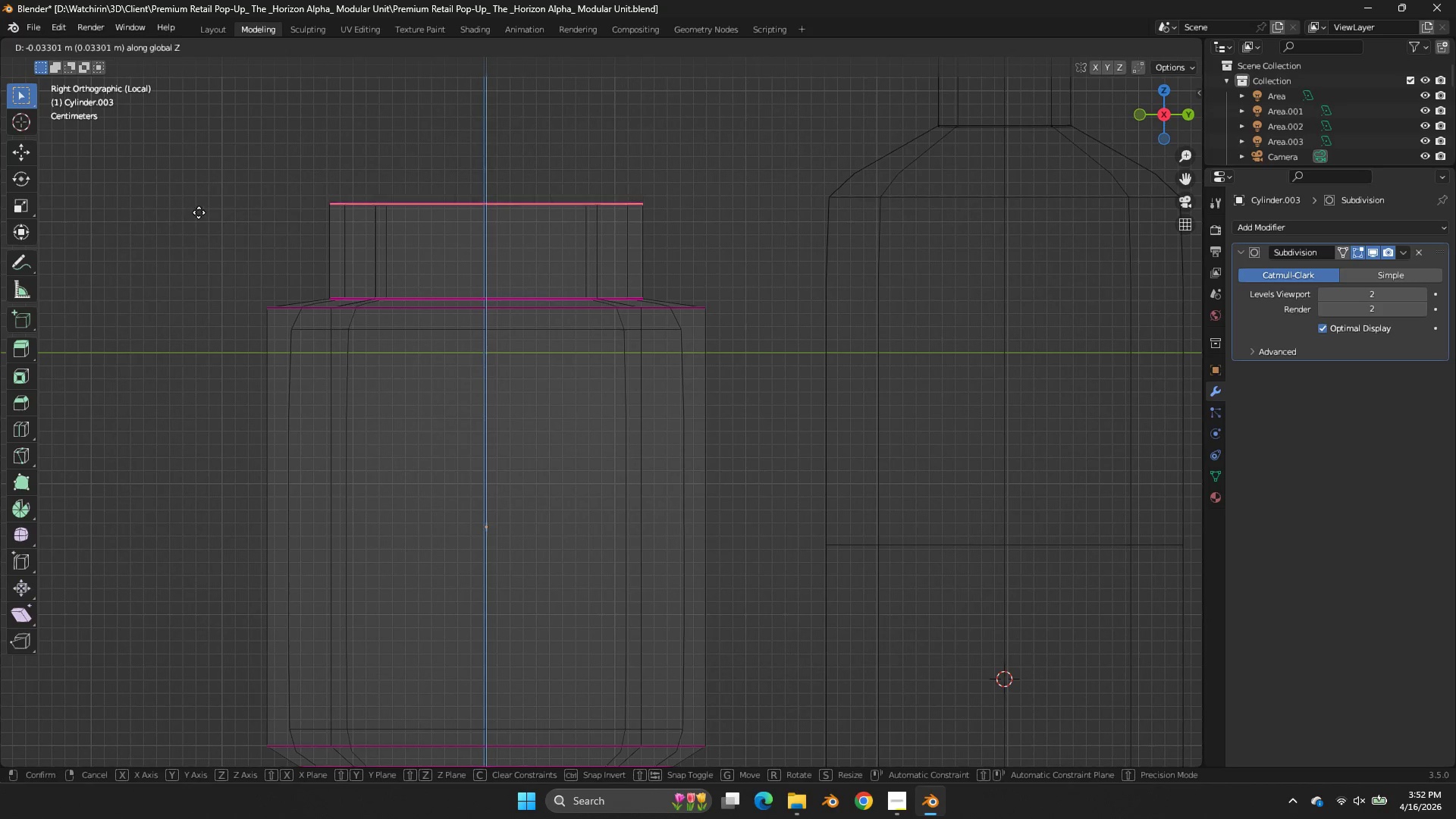 
left_click([199, 214])
 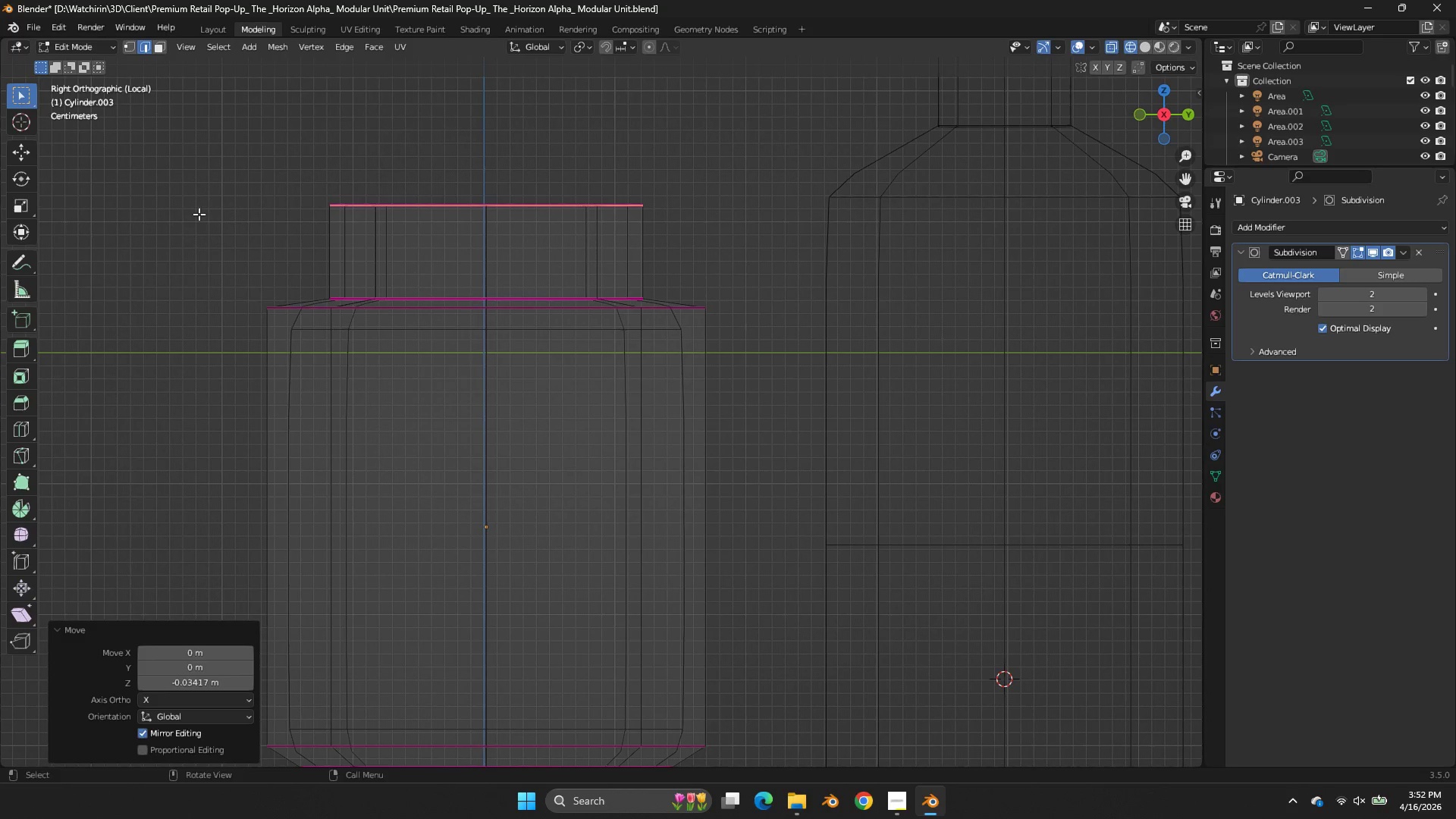 
key(Control+ControlLeft)
 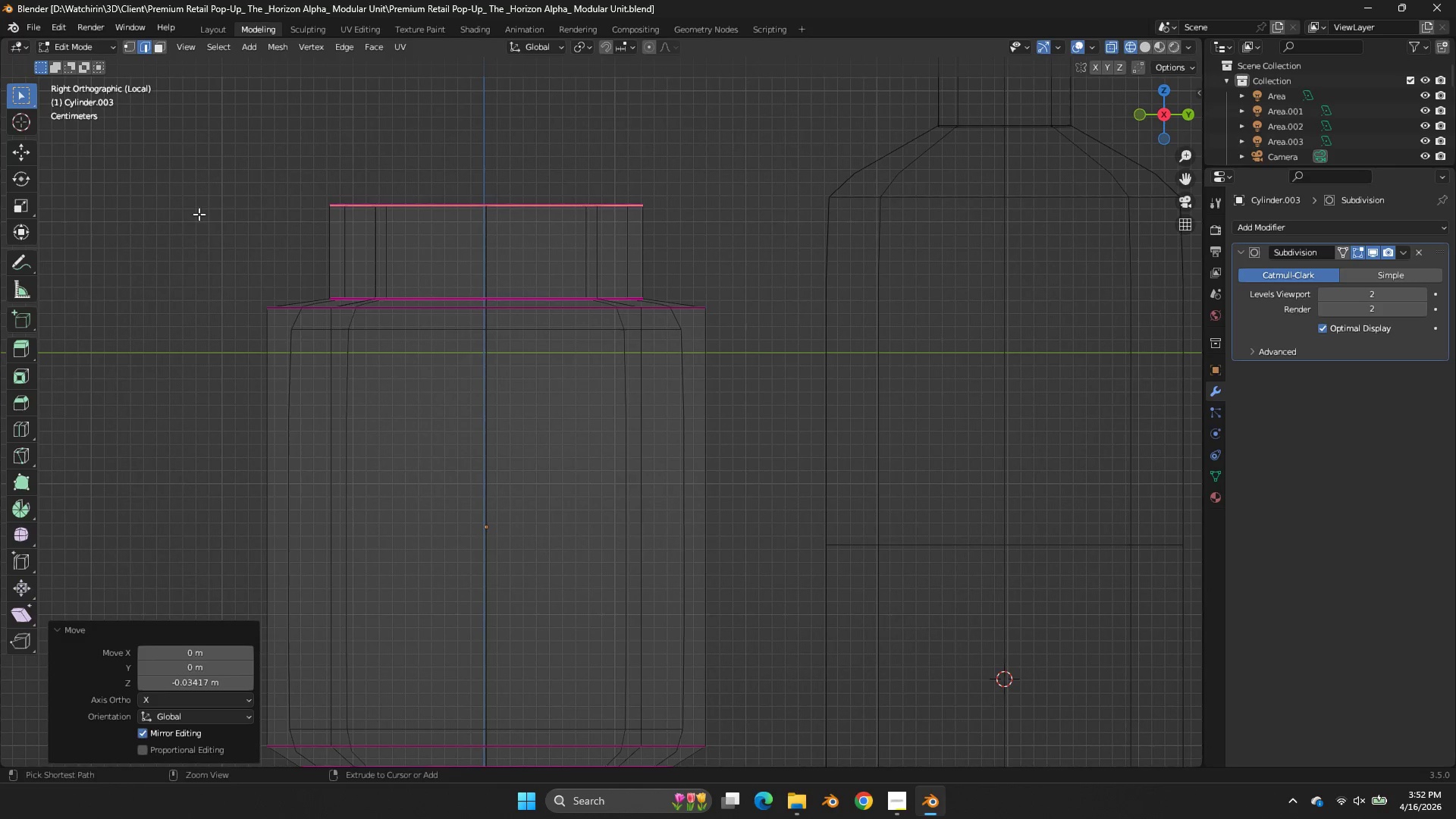 
key(Control+S)
 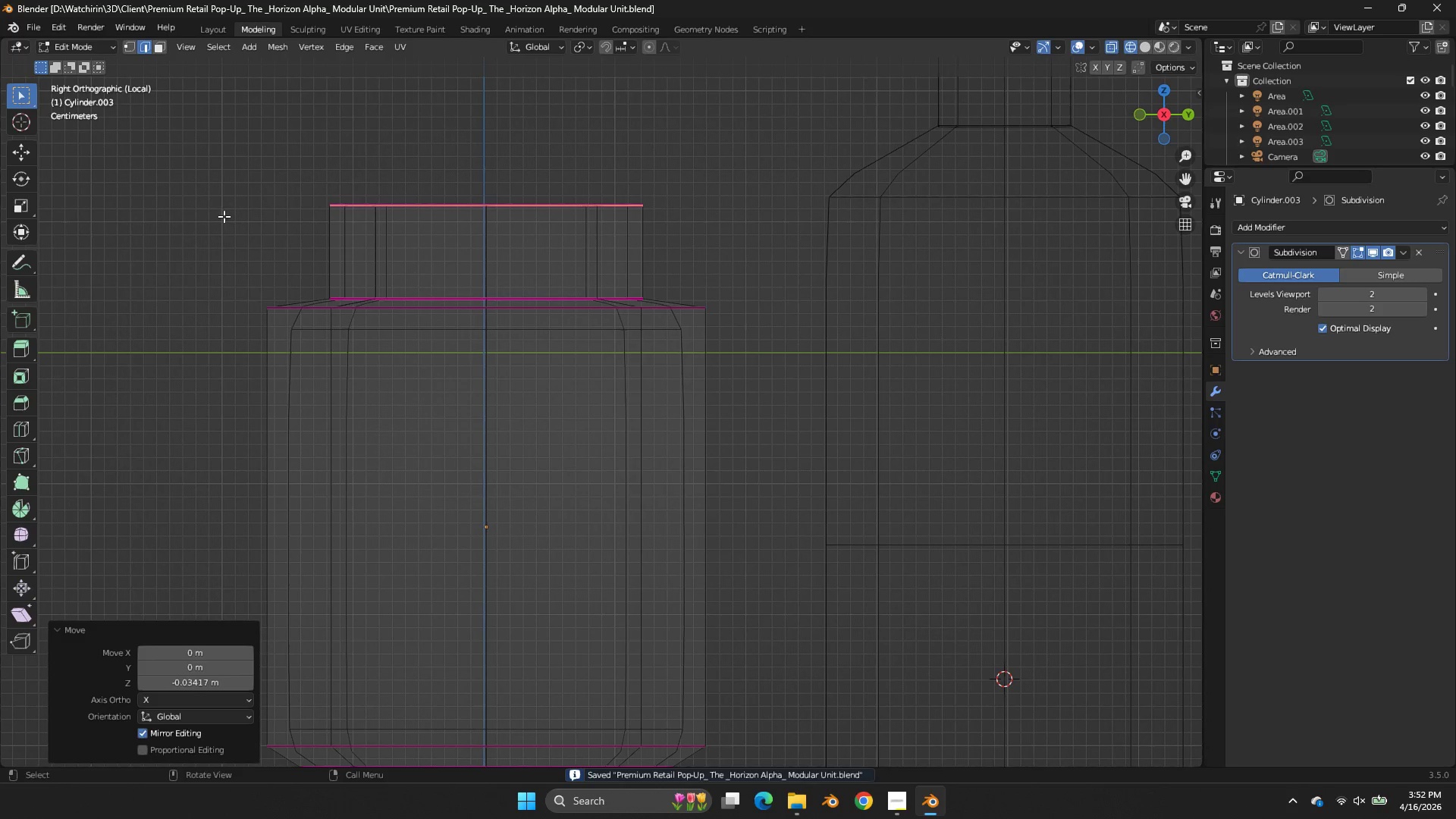 
key(Z)
 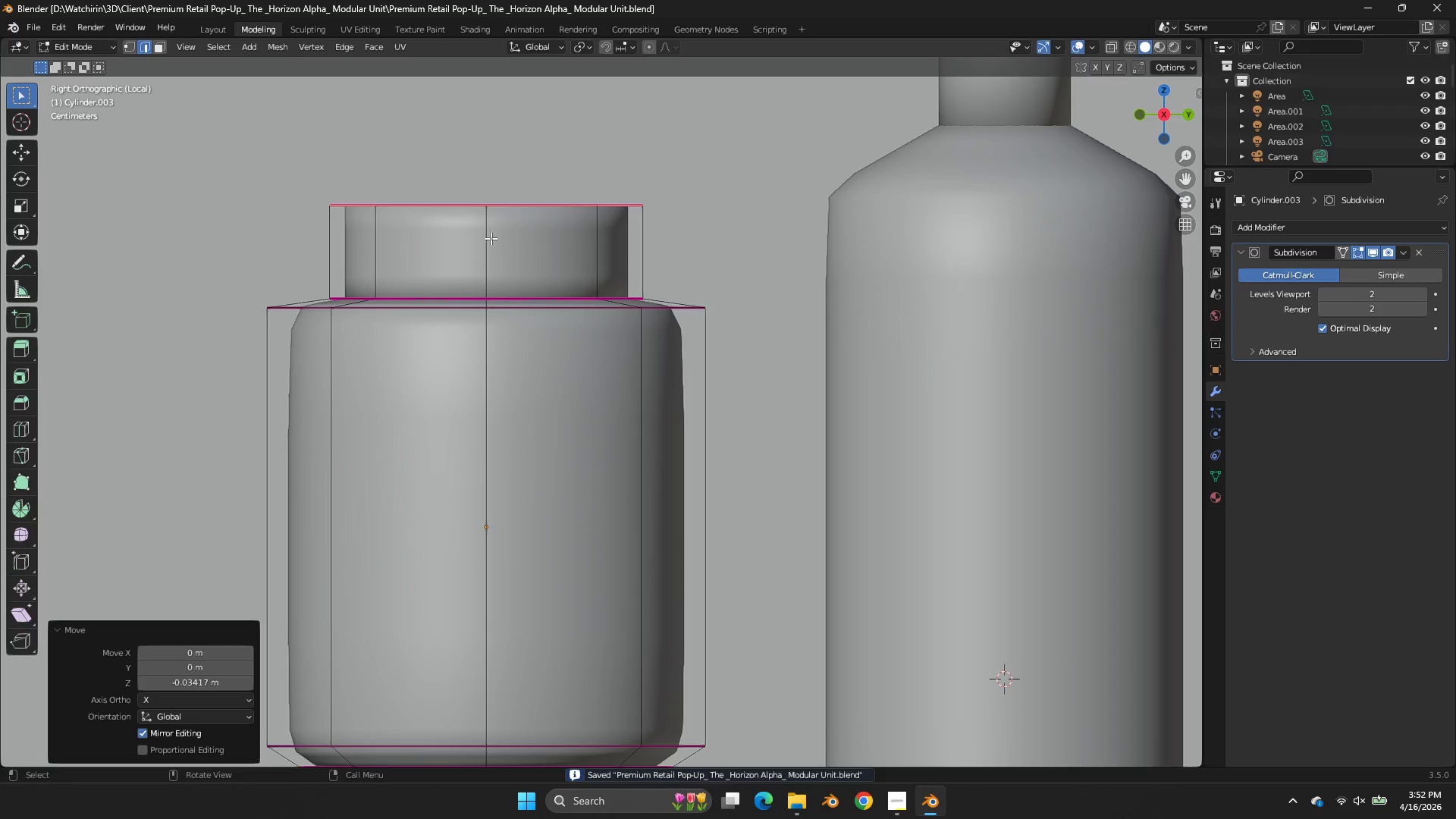 
key(Tab)
 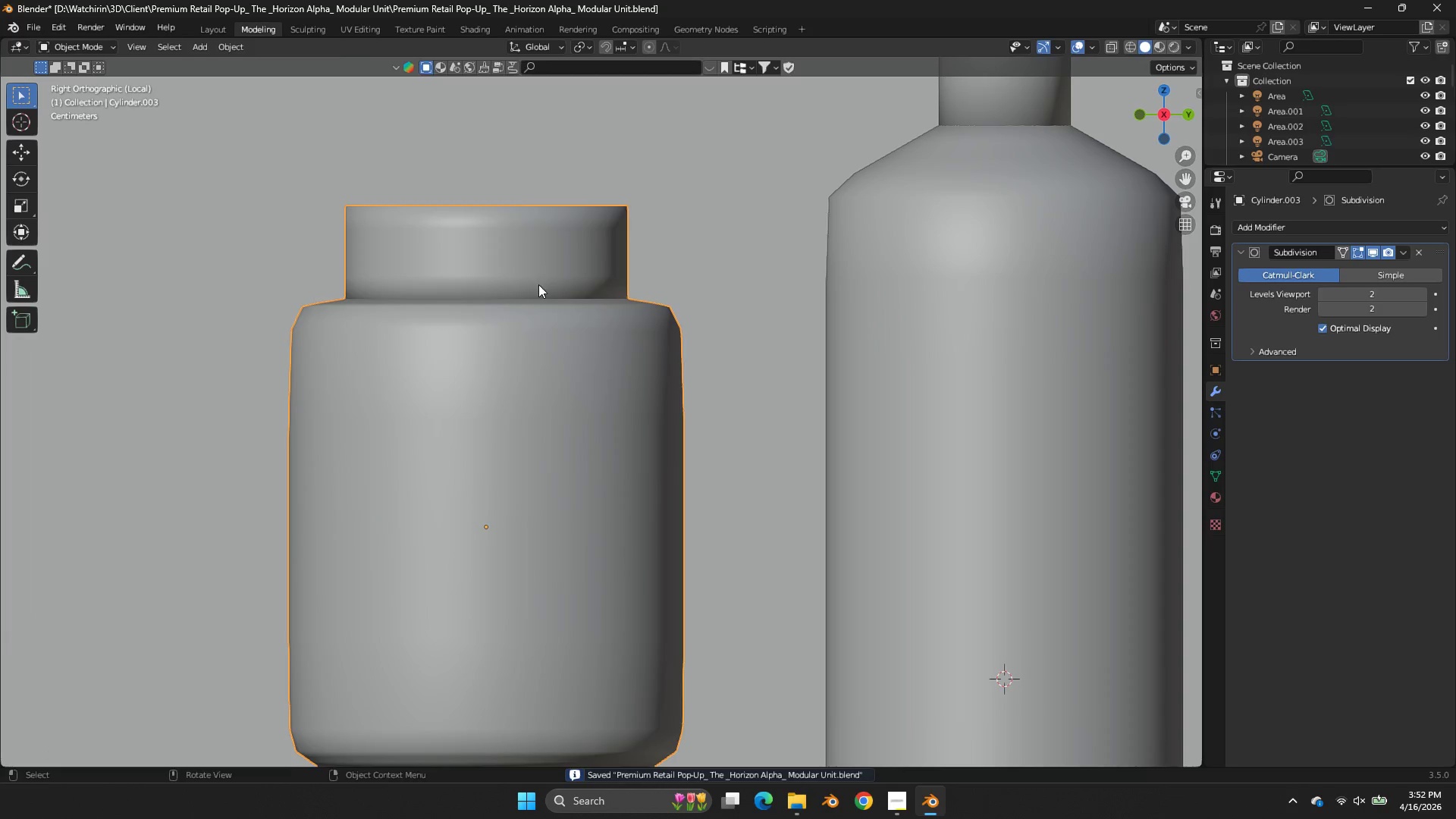 
key(Tab)
 